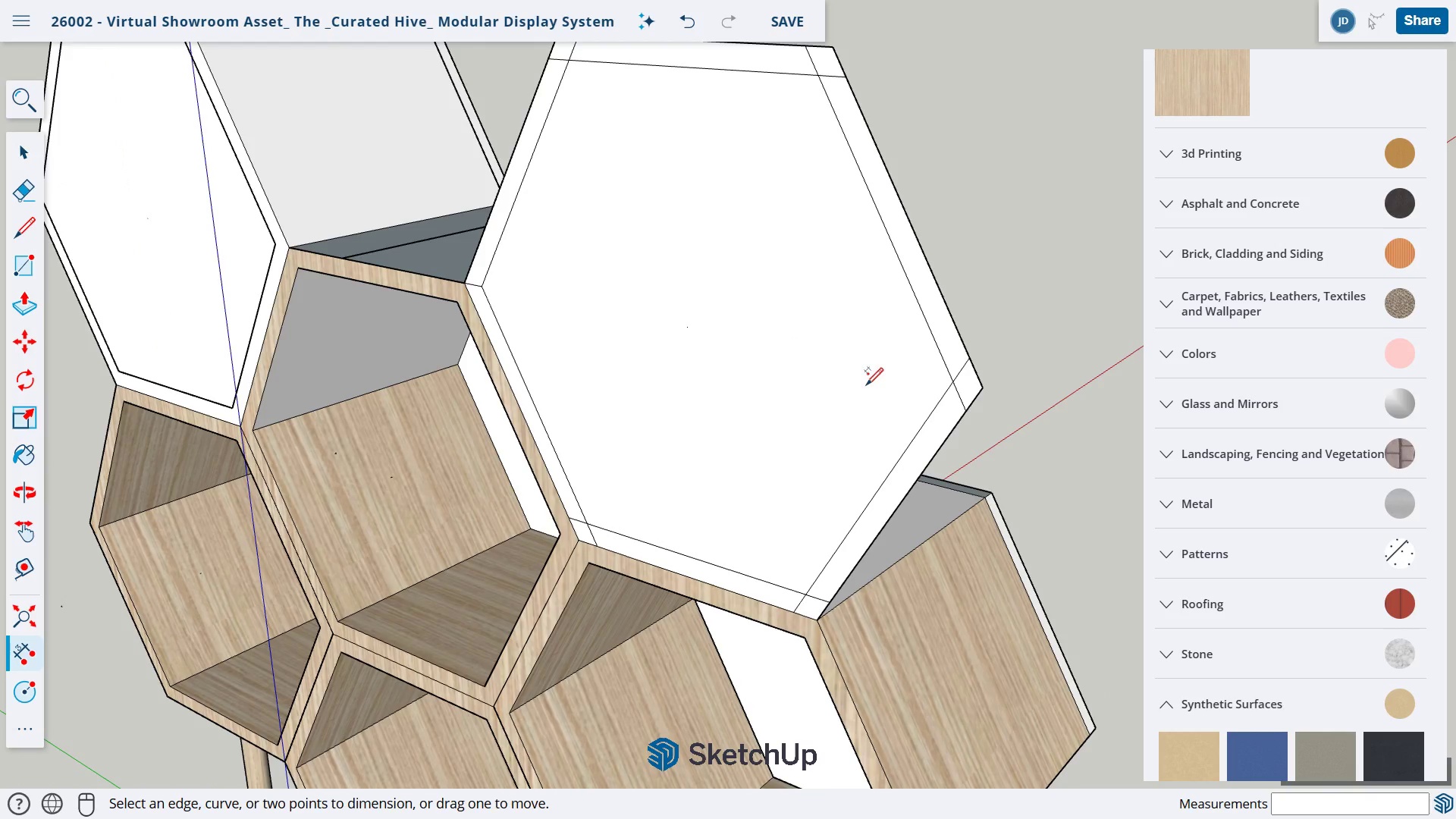 
left_click_drag(start_coordinate=[796, 350], to_coordinate=[725, 425])
 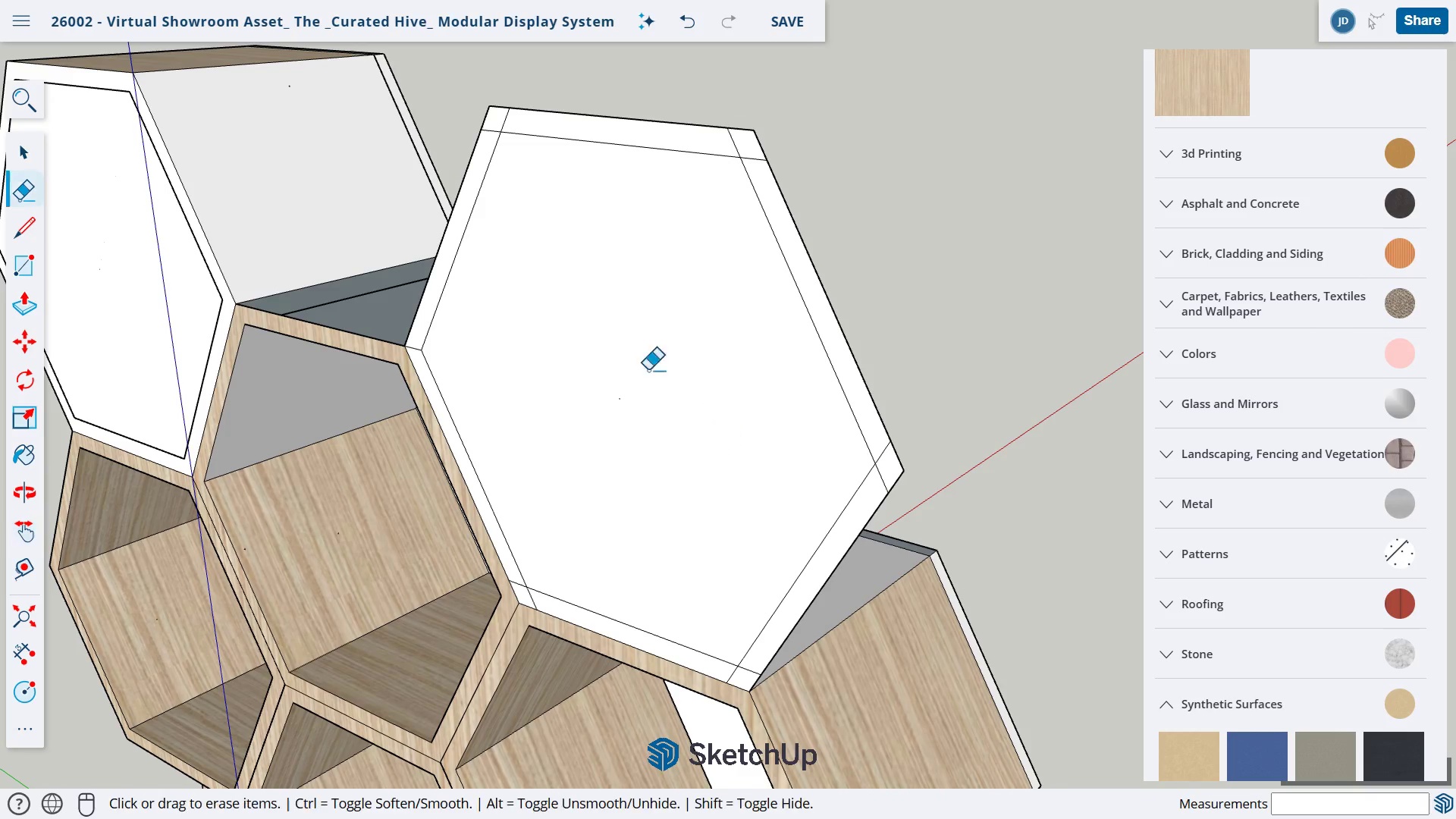 
key(E)
 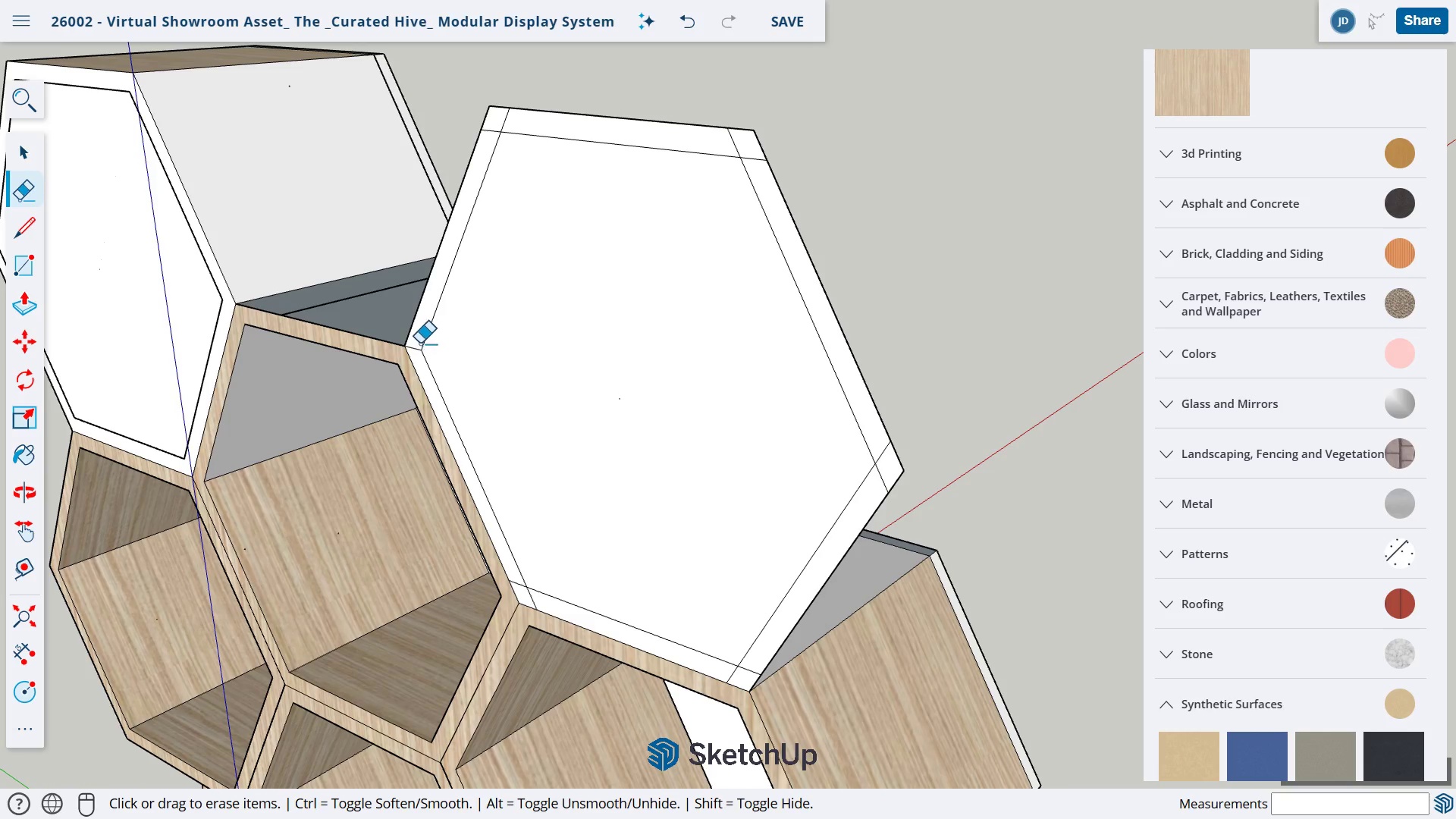 
left_click_drag(start_coordinate=[420, 344], to_coordinate=[415, 350])
 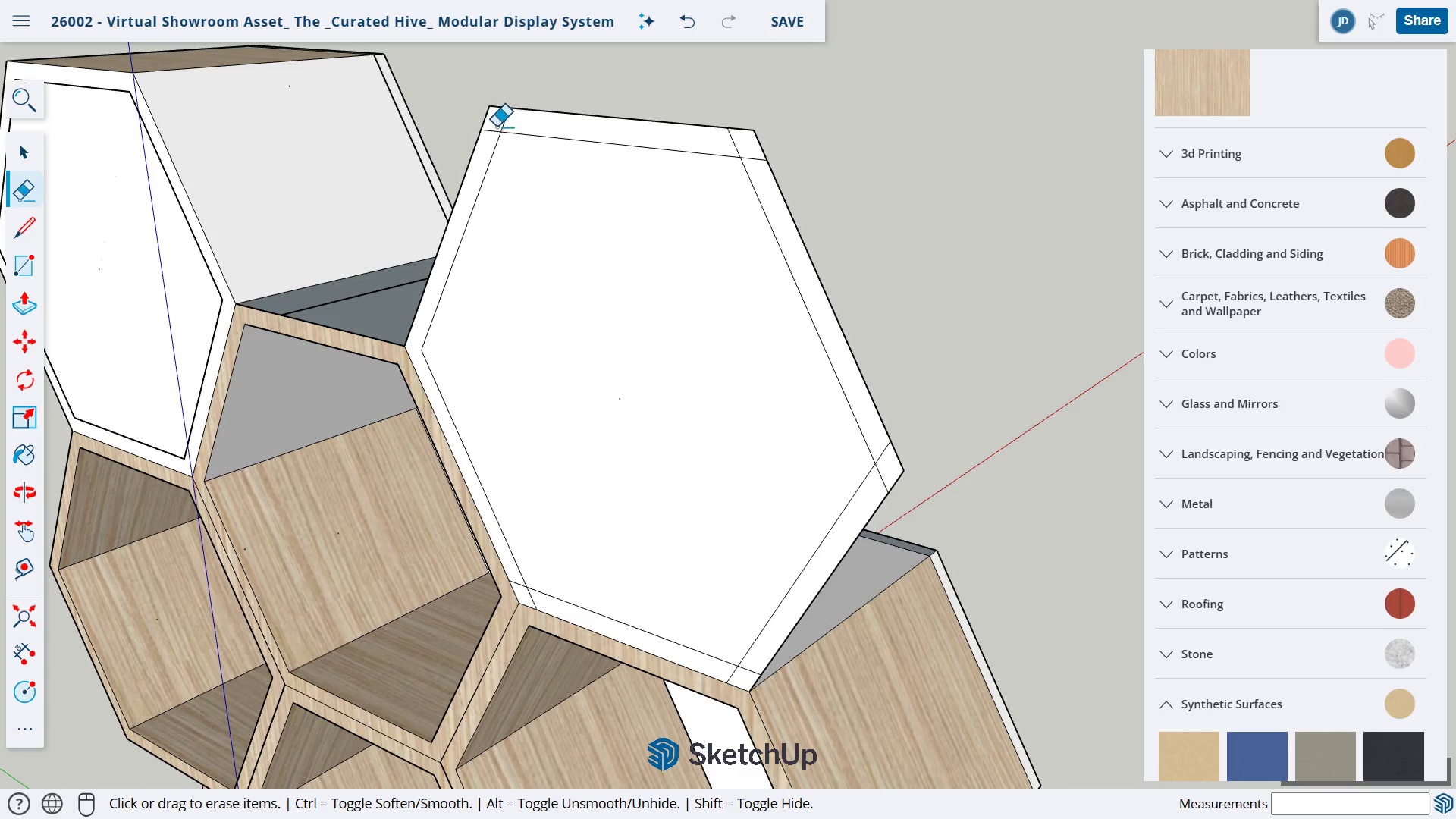 
left_click_drag(start_coordinate=[495, 127], to_coordinate=[494, 133])
 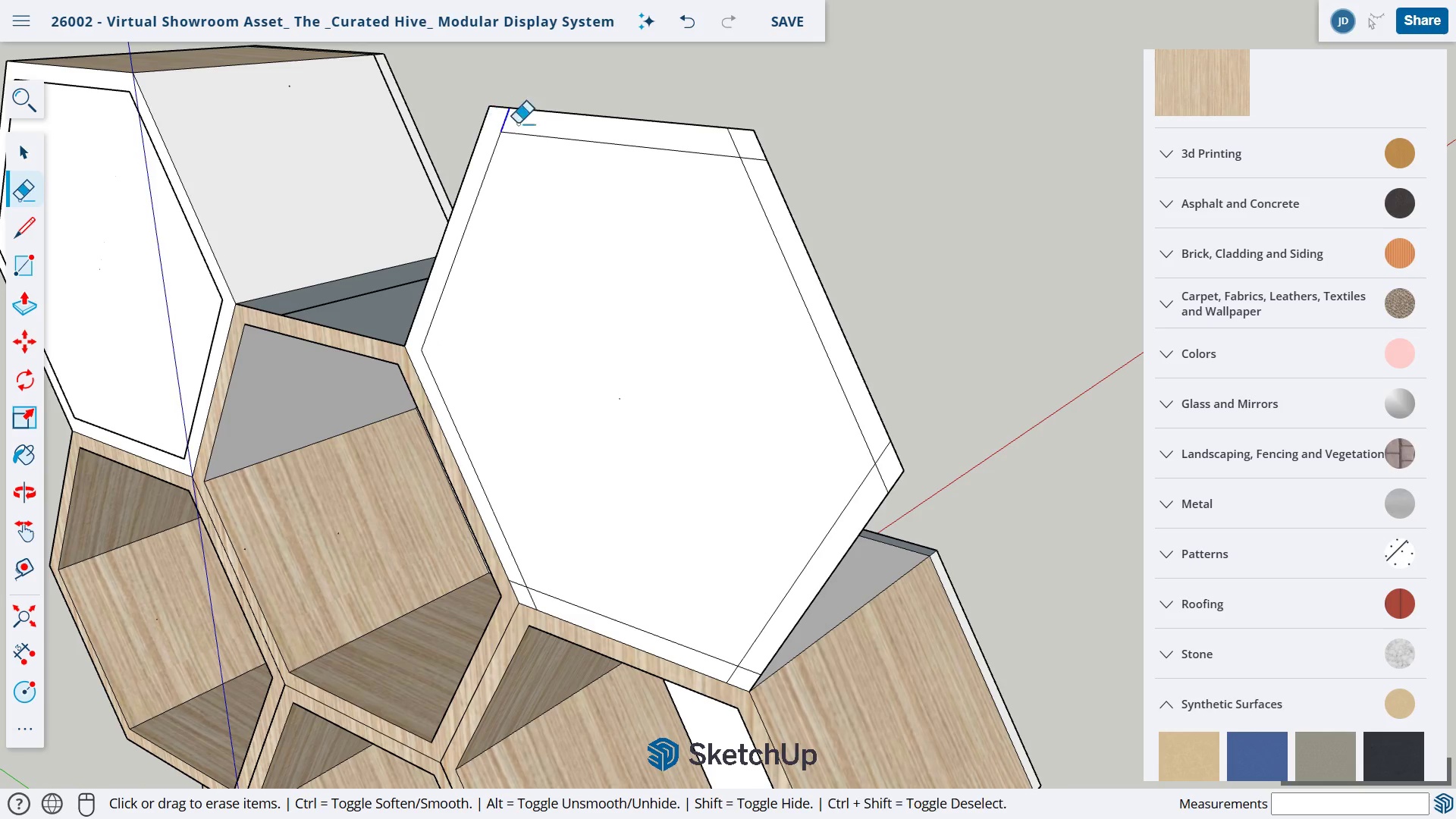 
left_click_drag(start_coordinate=[497, 122], to_coordinate=[534, 128])
 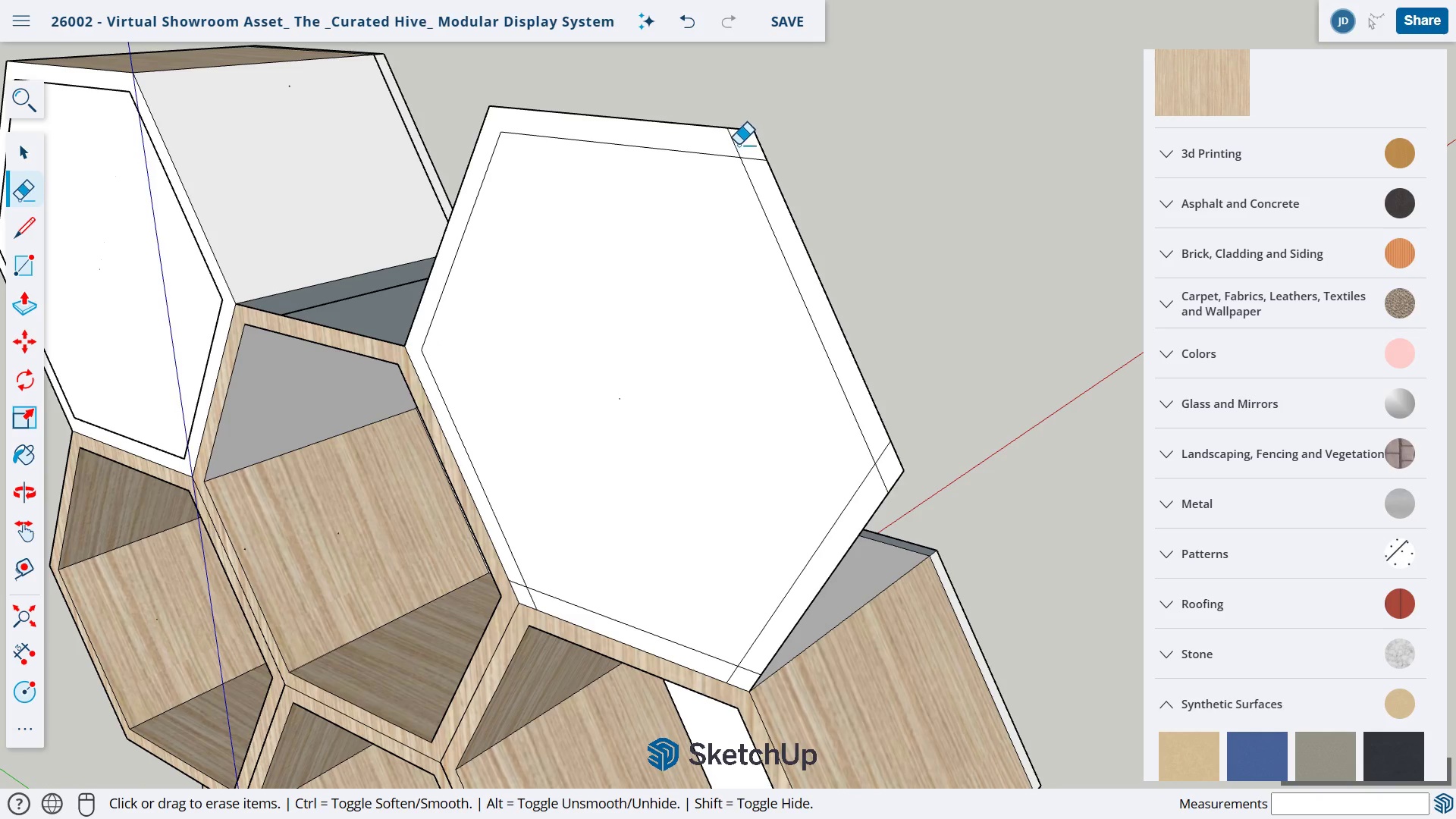 
left_click_drag(start_coordinate=[739, 145], to_coordinate=[732, 143])
 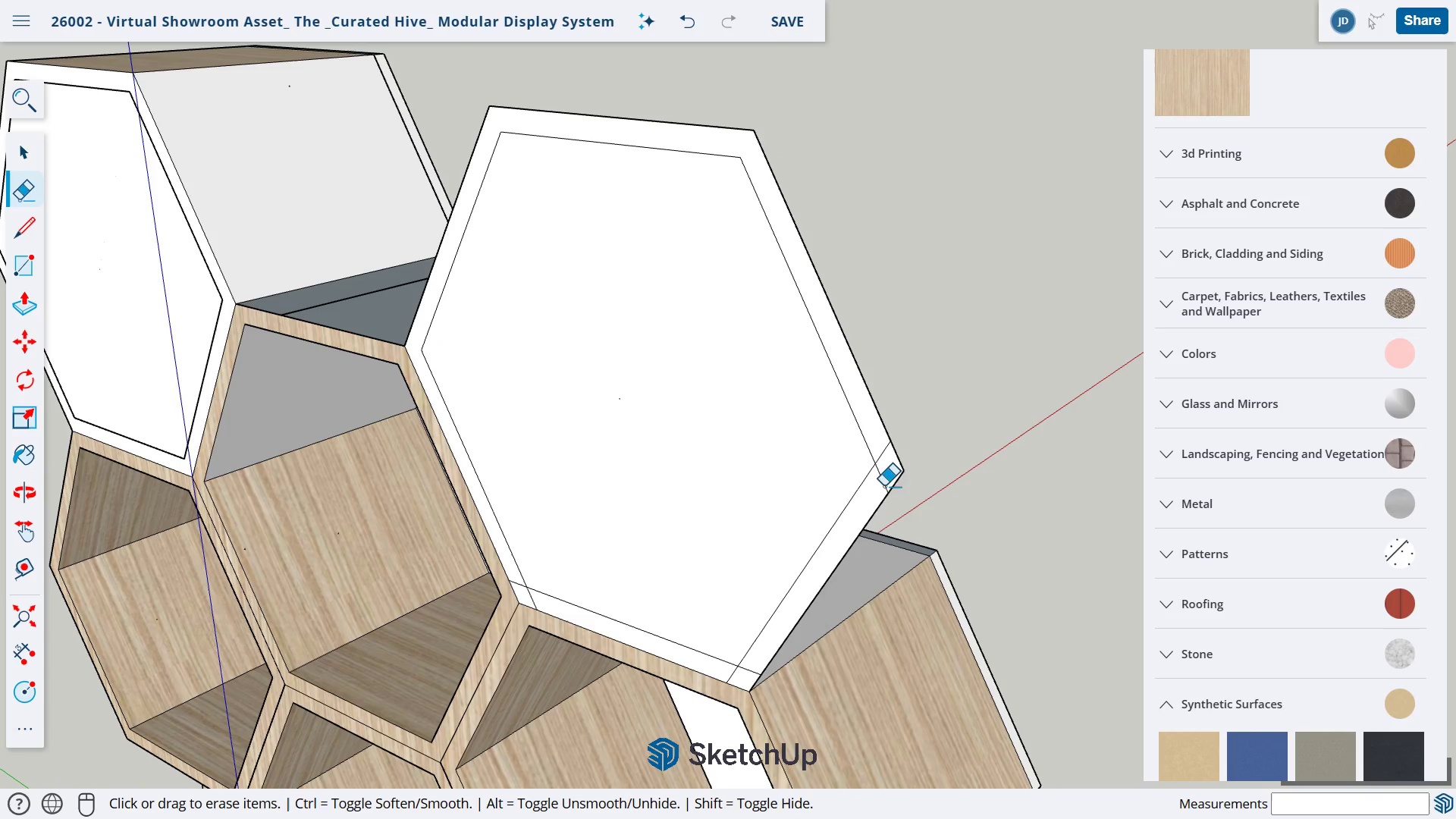 
left_click_drag(start_coordinate=[881, 446], to_coordinate=[890, 463])
 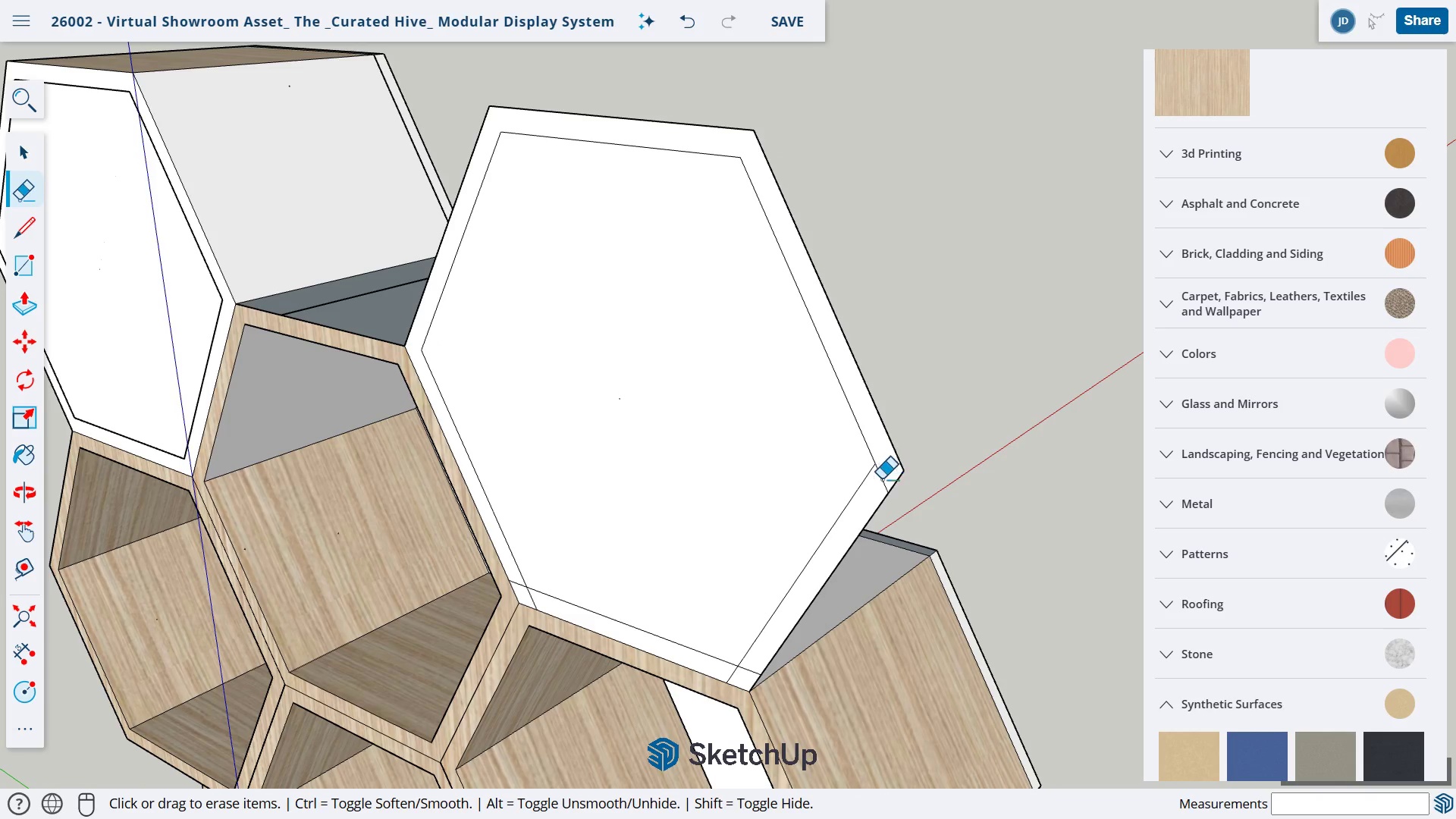 
left_click_drag(start_coordinate=[886, 472], to_coordinate=[878, 487])
 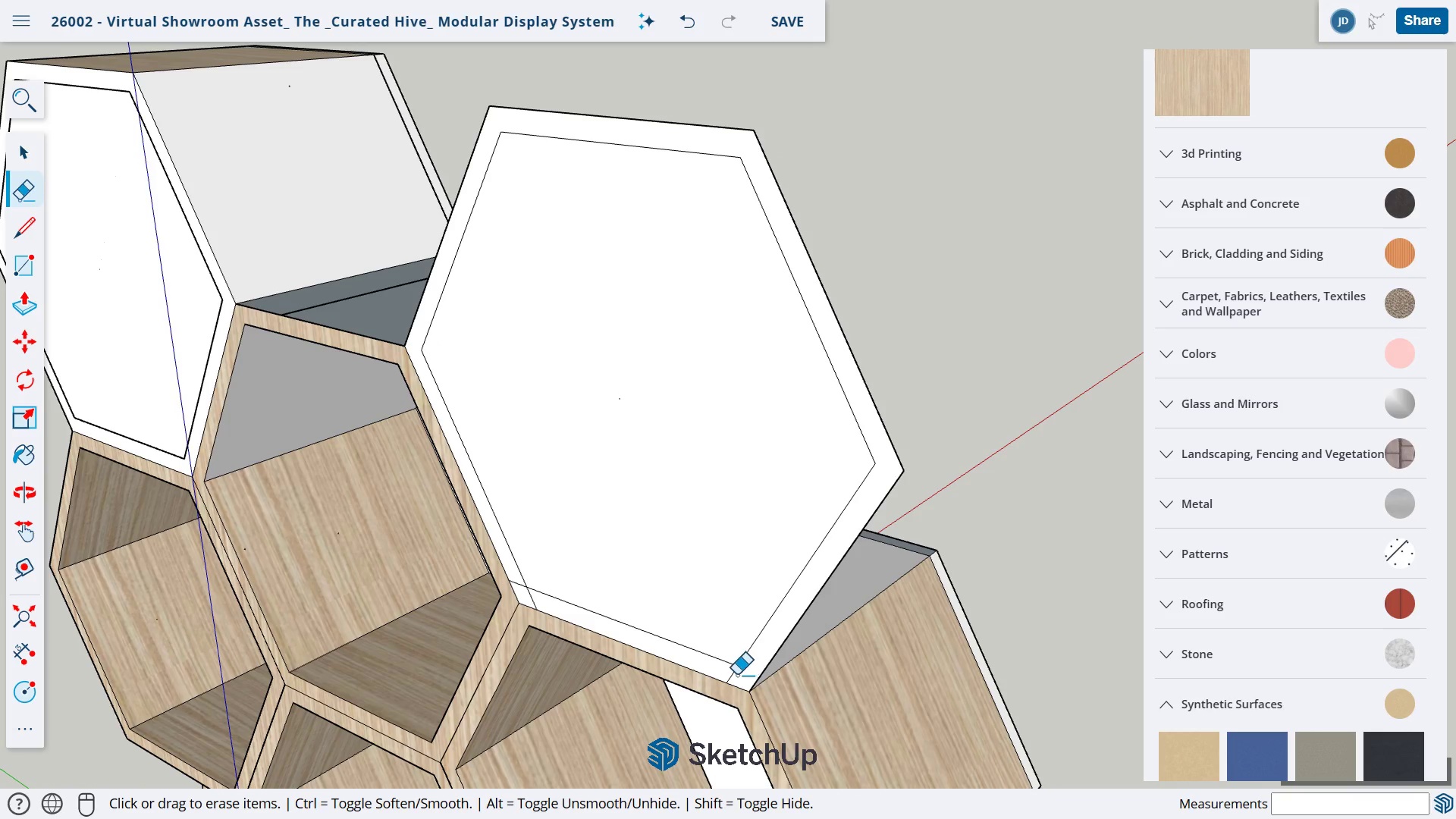 
left_click_drag(start_coordinate=[723, 673], to_coordinate=[732, 675])
 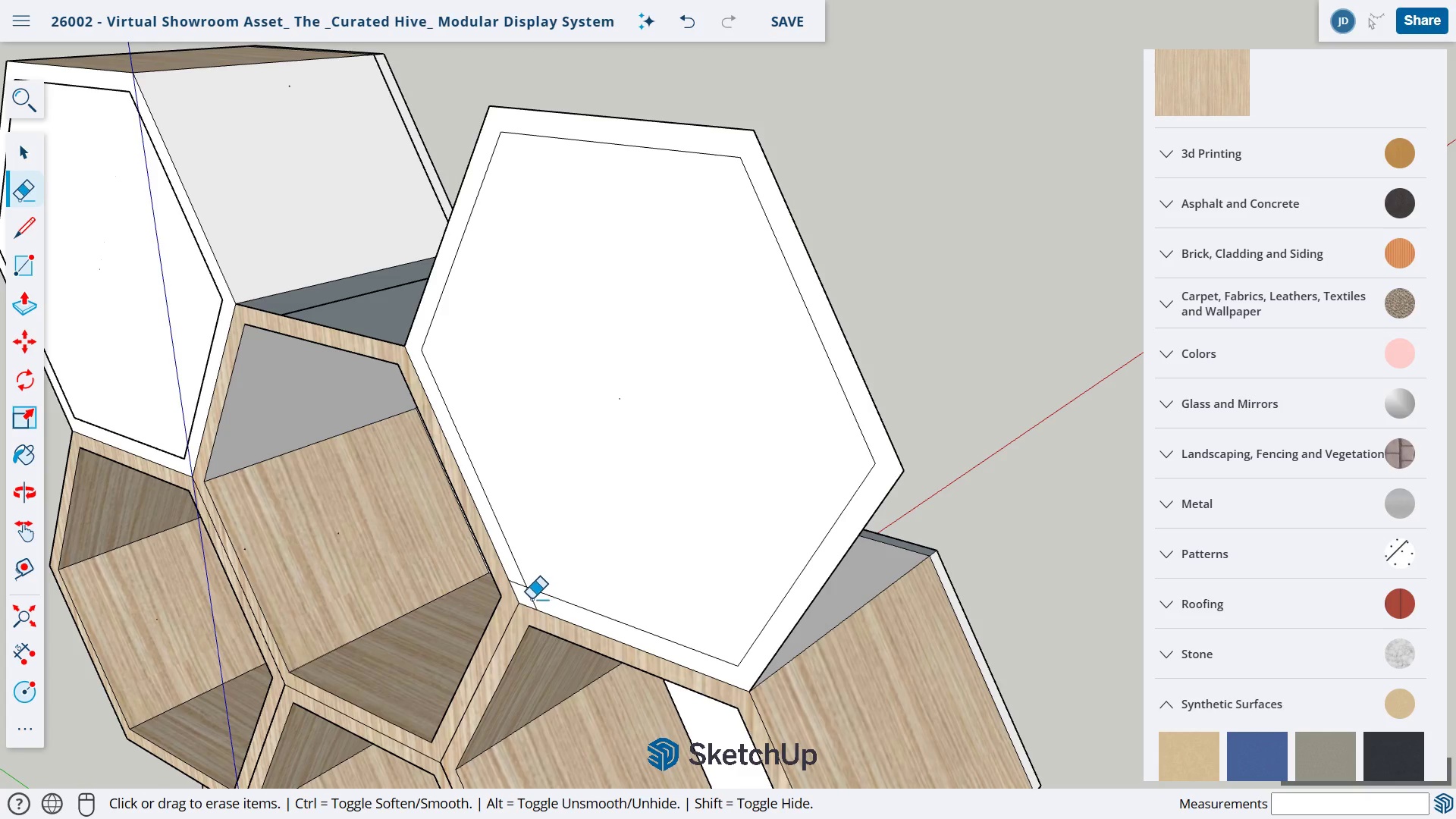 
left_click([531, 598])
 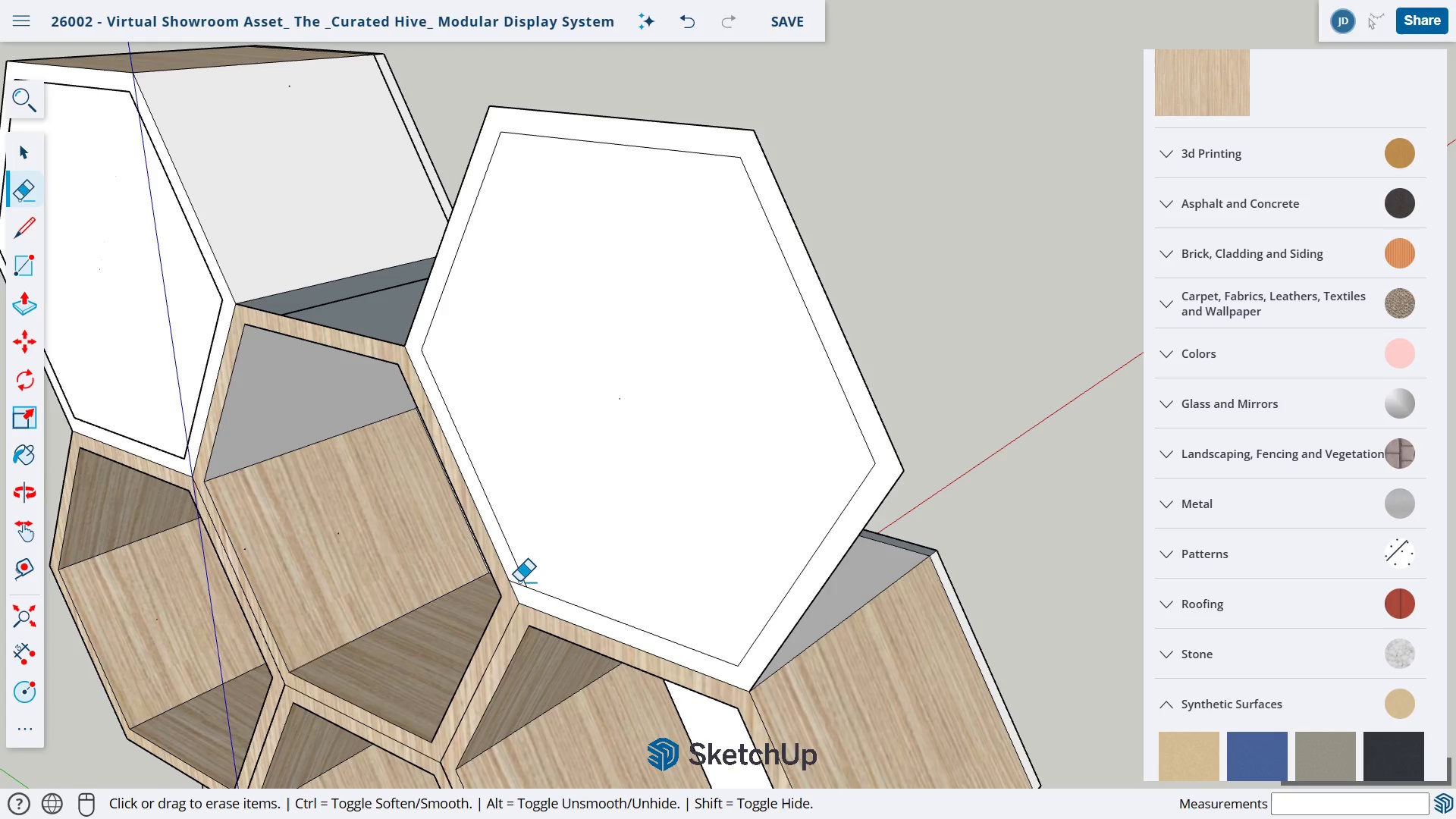 
left_click_drag(start_coordinate=[519, 581], to_coordinate=[516, 585])
 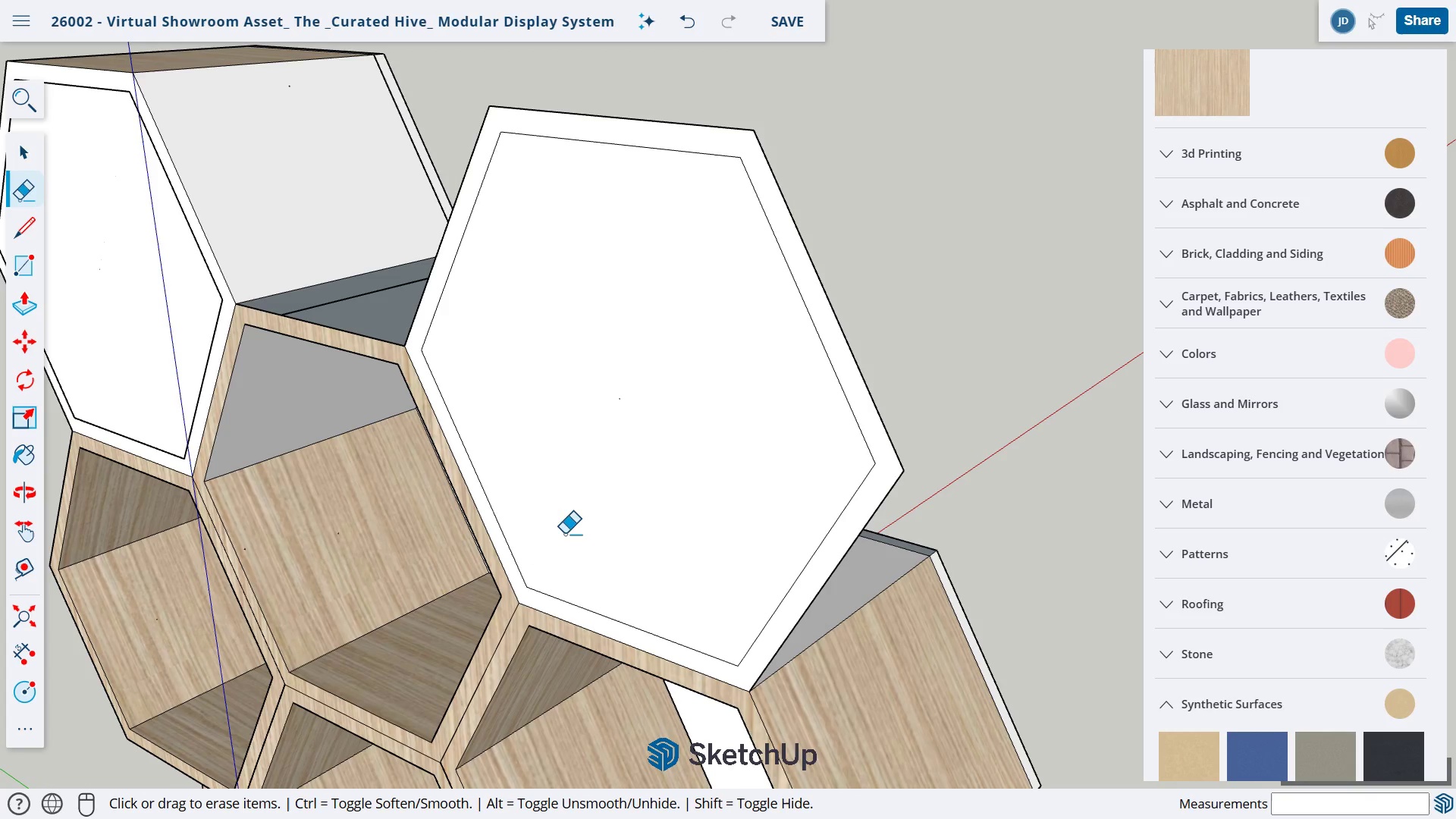 
key(O)
 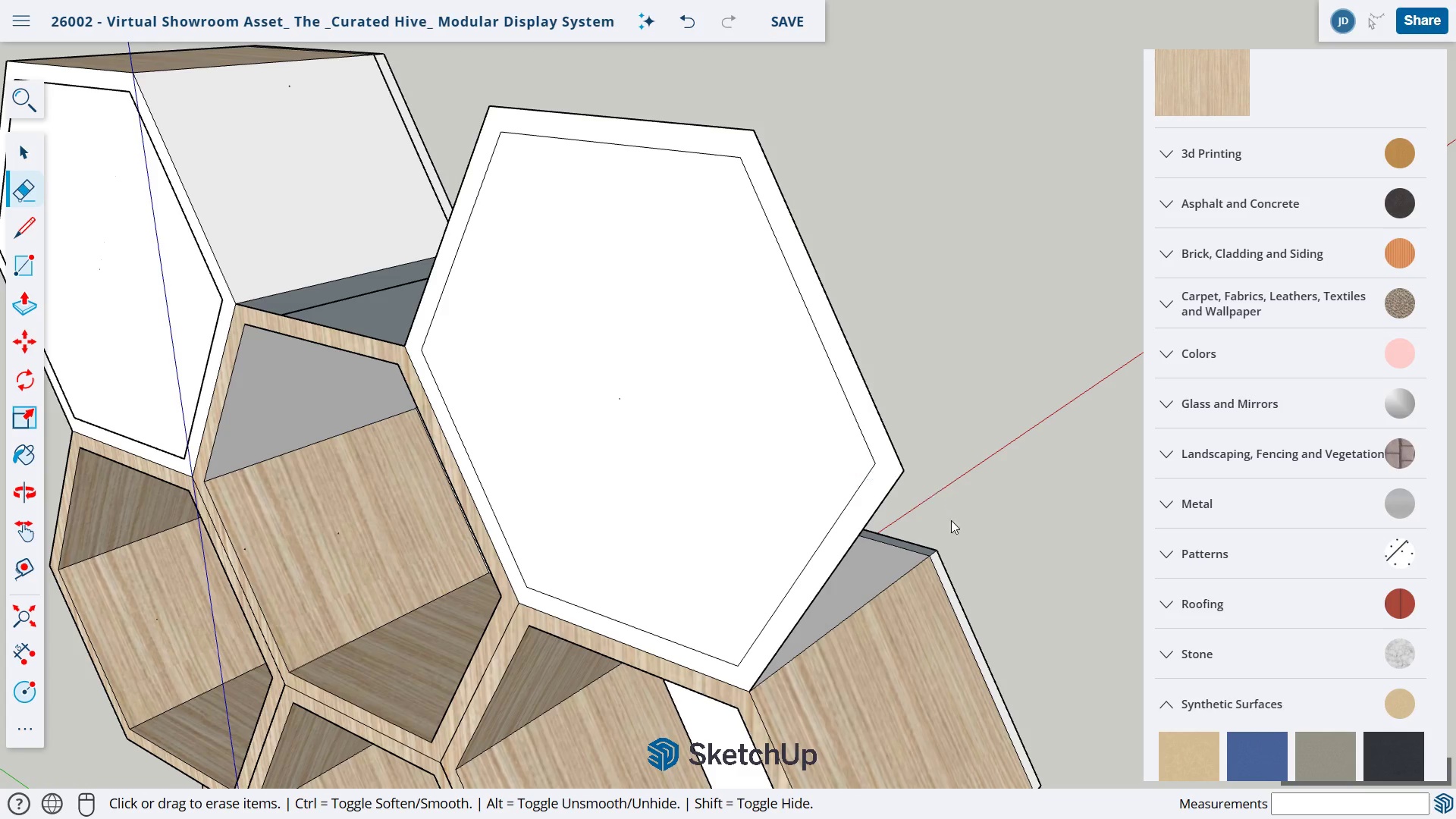 
left_click_drag(start_coordinate=[959, 512], to_coordinate=[496, 615])
 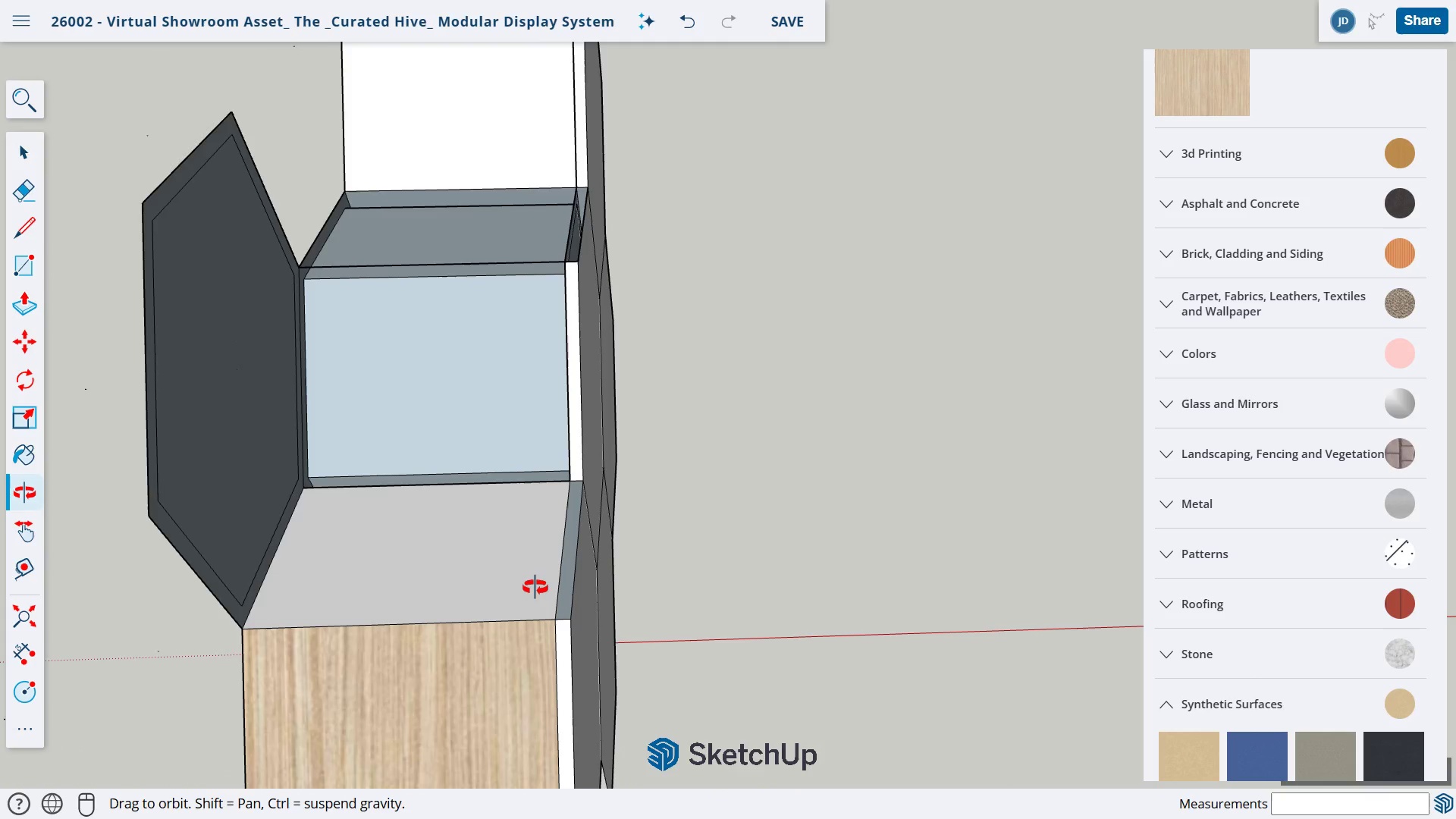 
left_click_drag(start_coordinate=[535, 587], to_coordinate=[356, 621])
 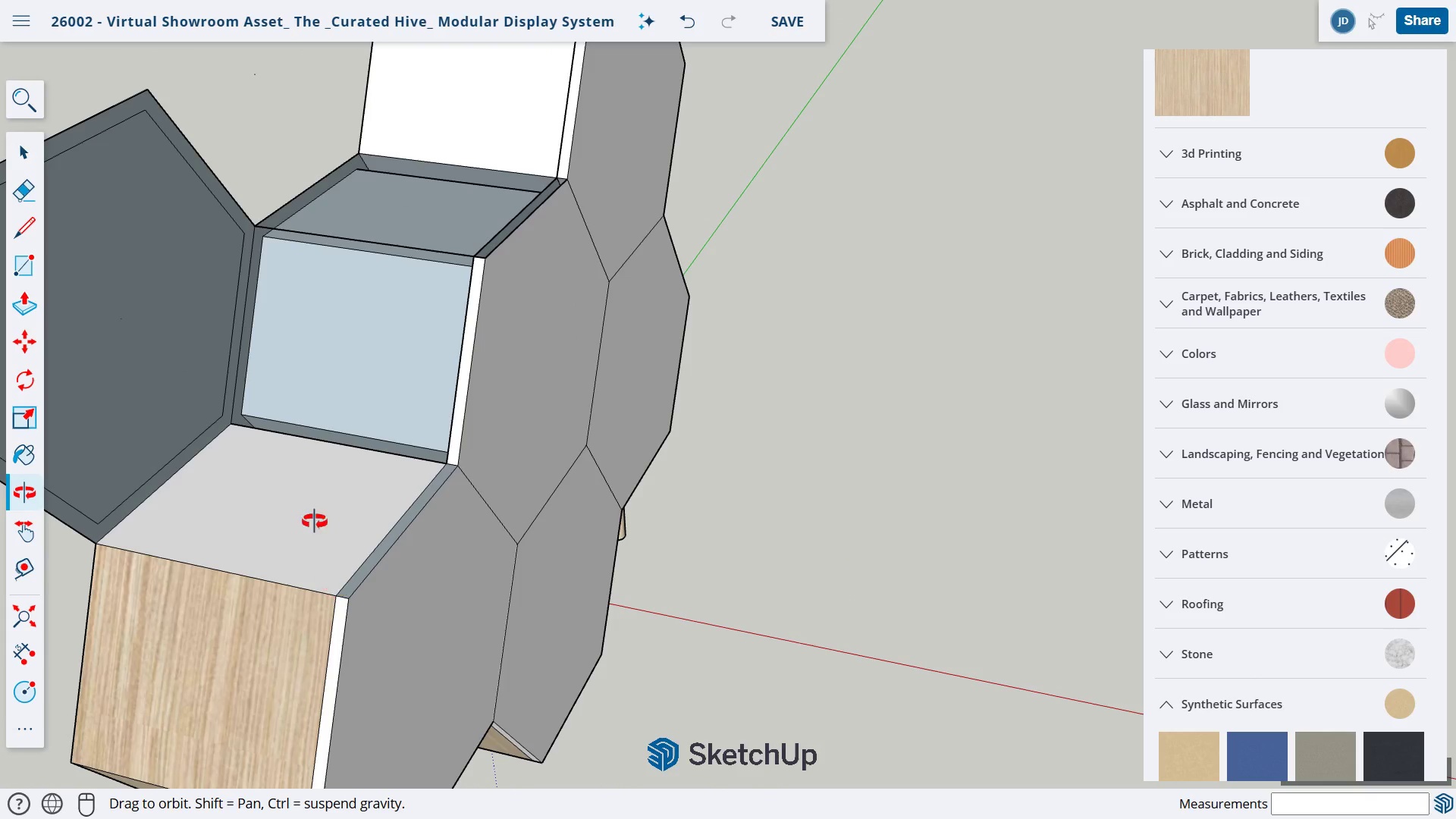 
key(P)
 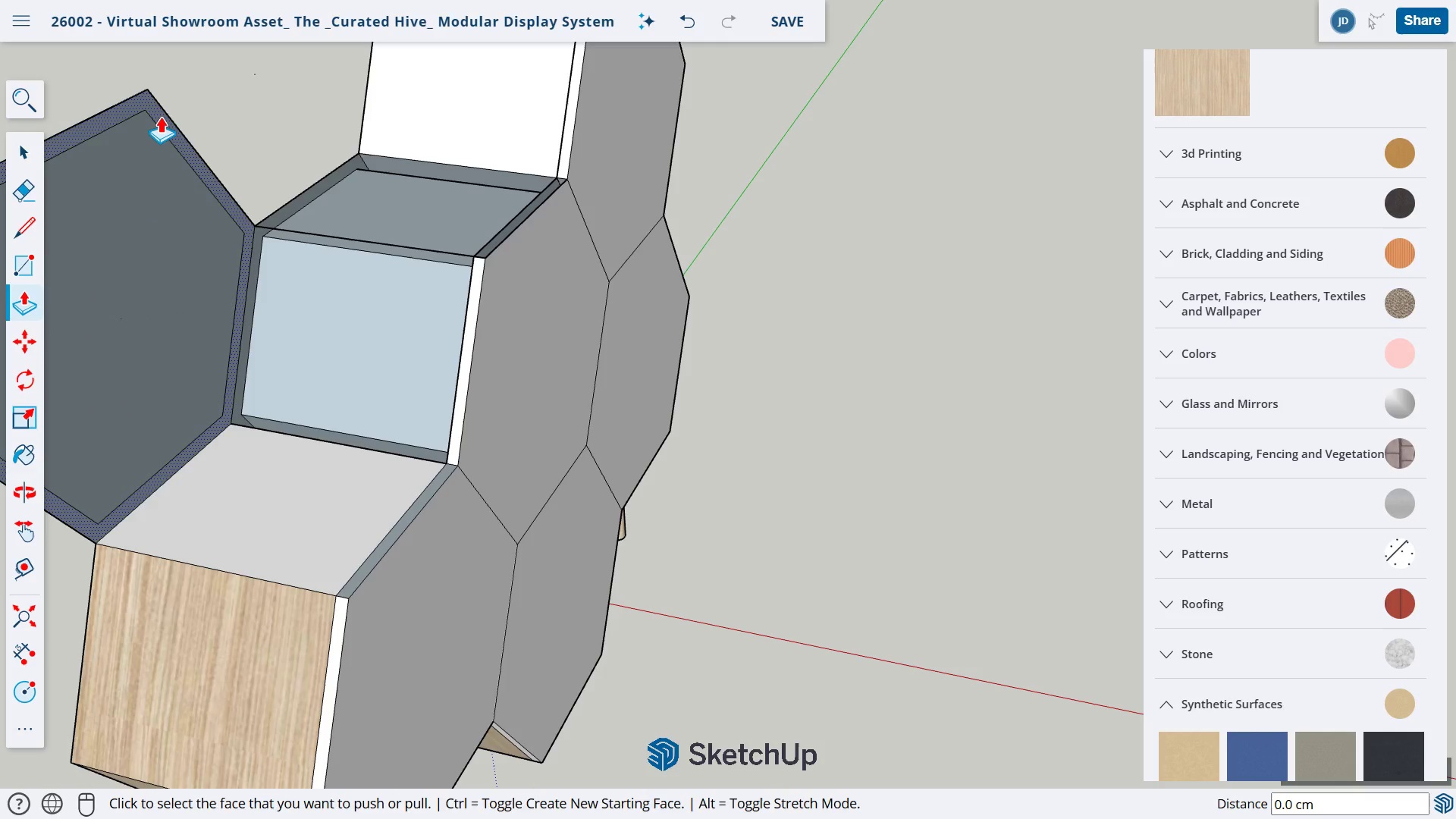 
left_click_drag(start_coordinate=[162, 117], to_coordinate=[379, 193])
 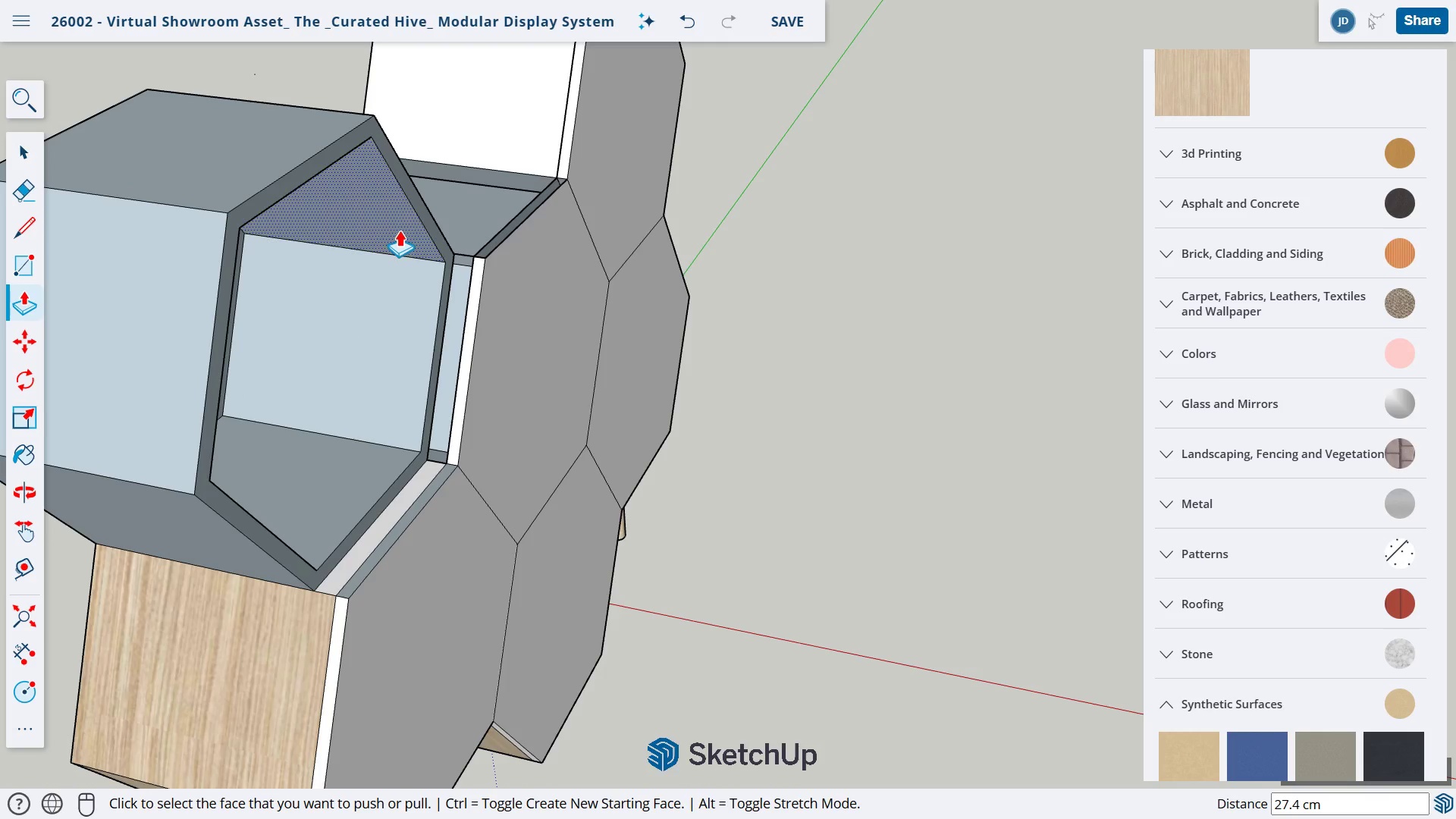 
key(Control+Z)
 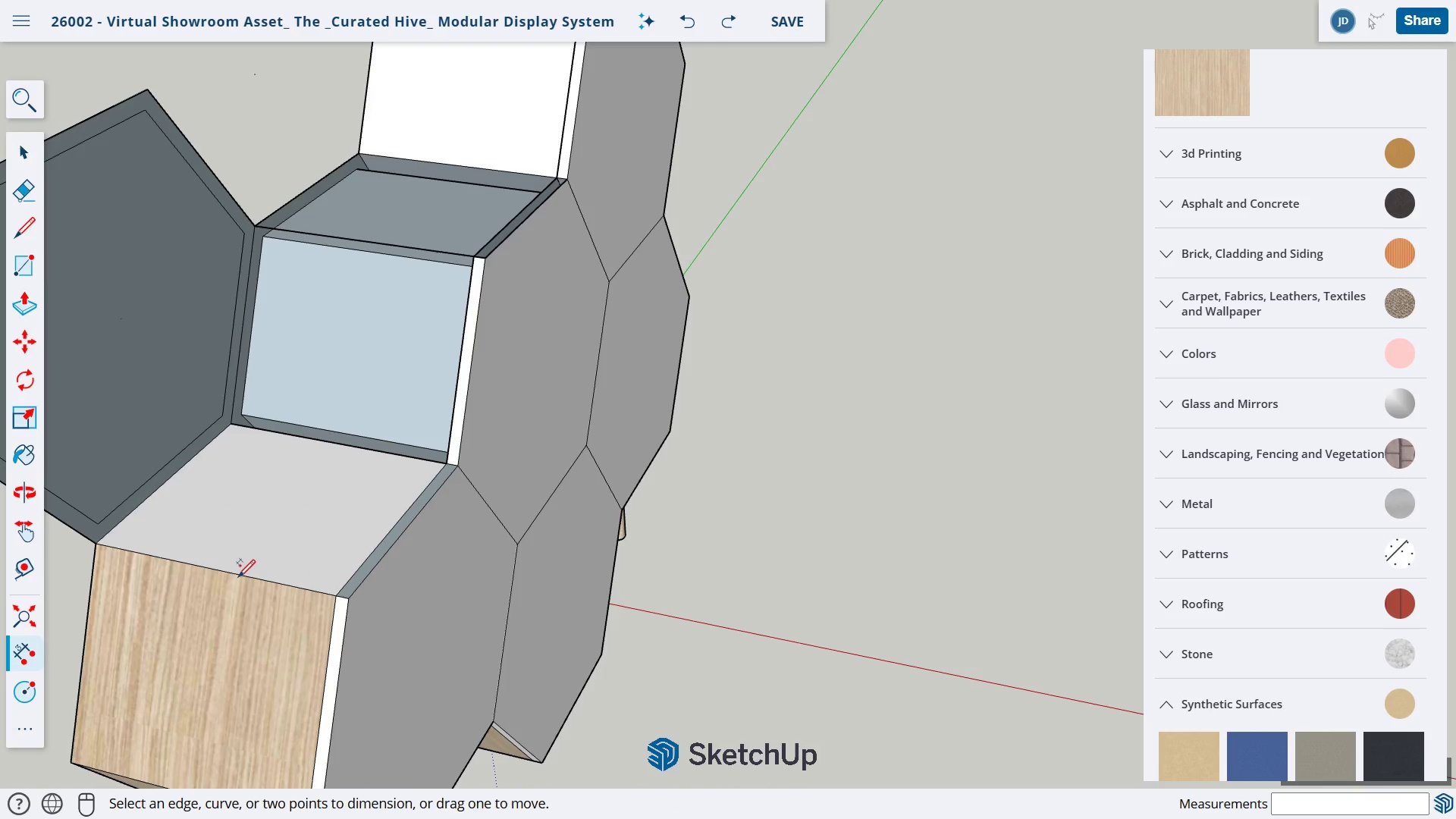 
left_click_drag(start_coordinate=[237, 575], to_coordinate=[211, 451])
 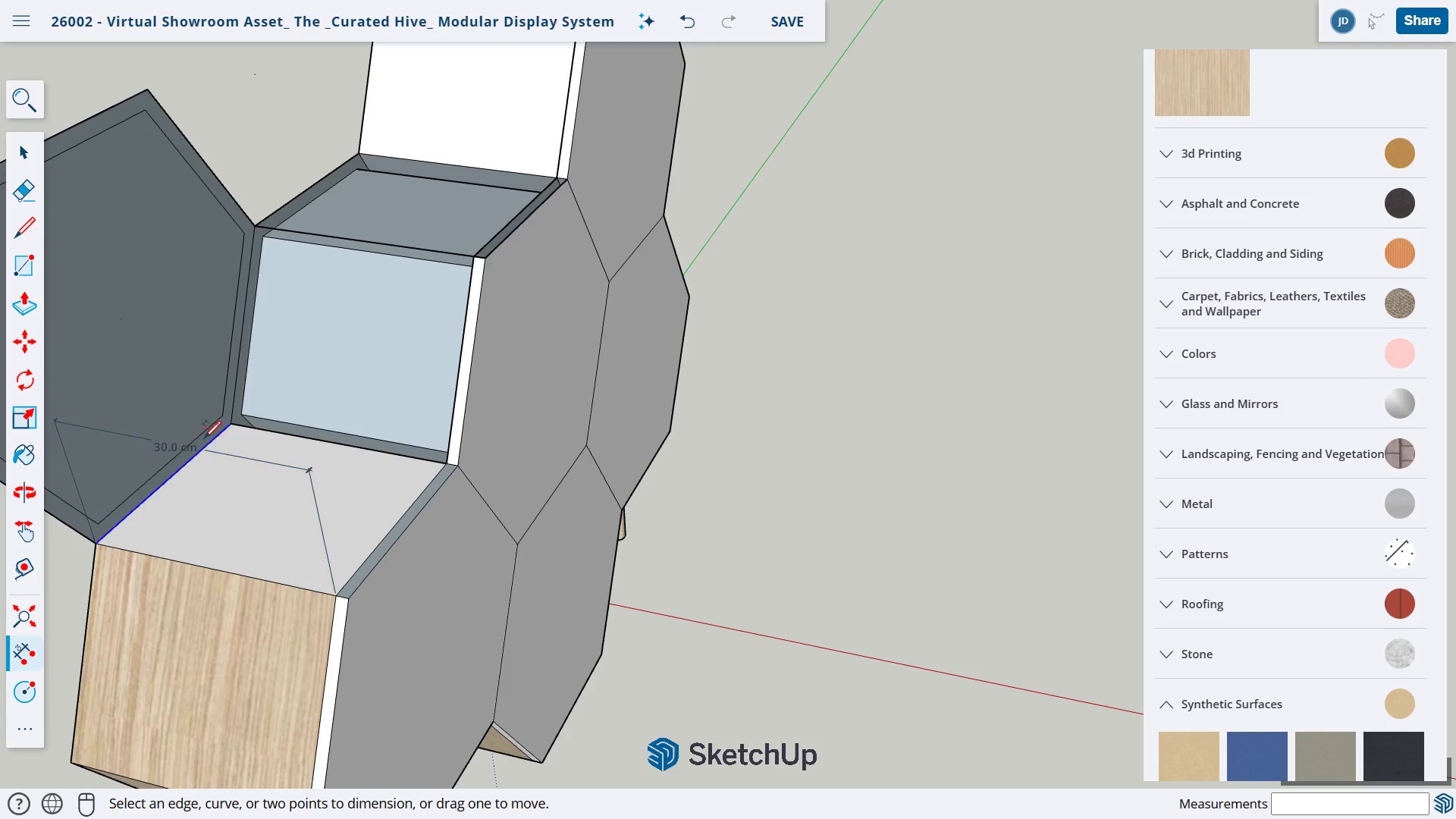 
key(Escape)
 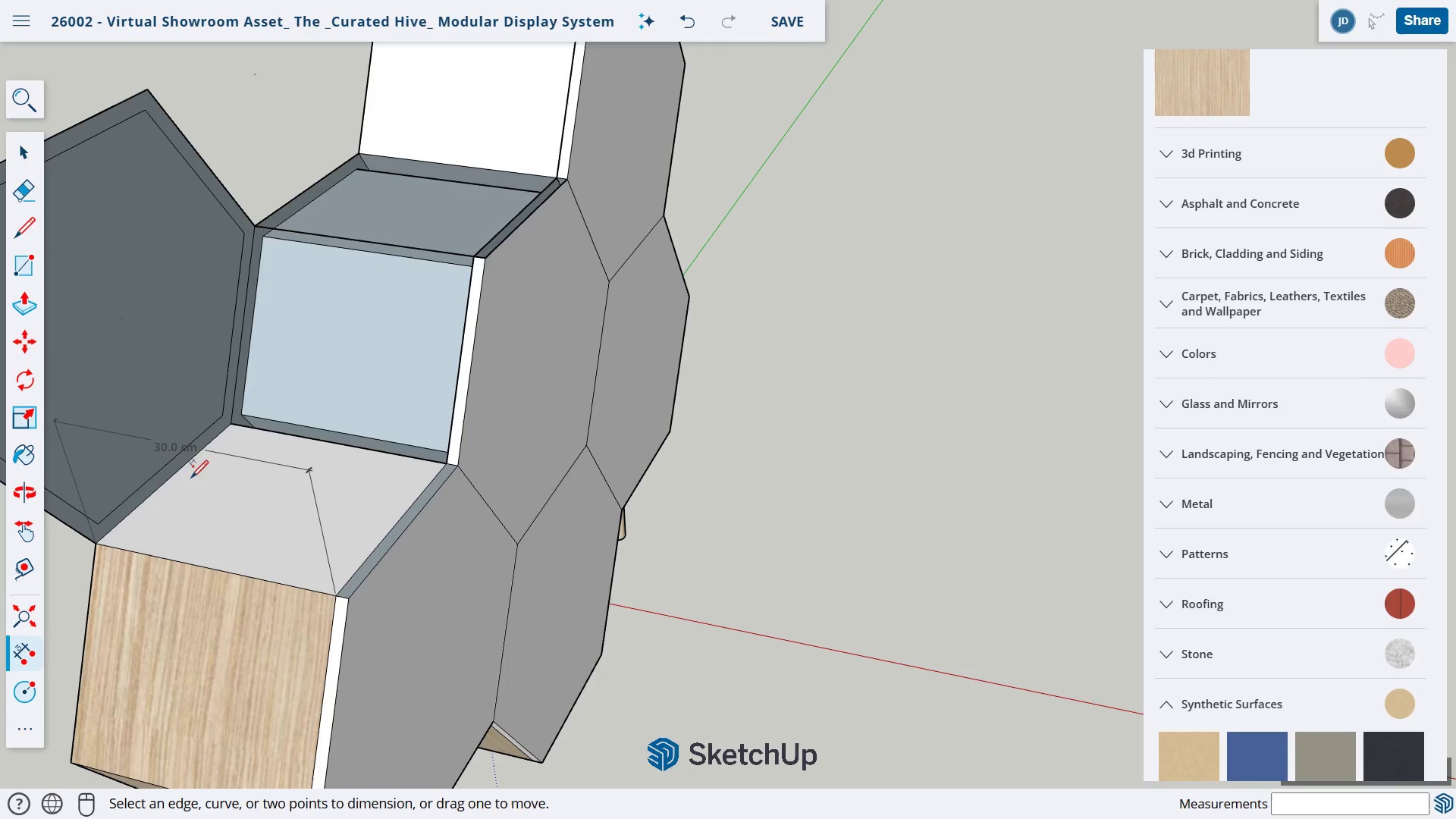 
key(Control+Z)
 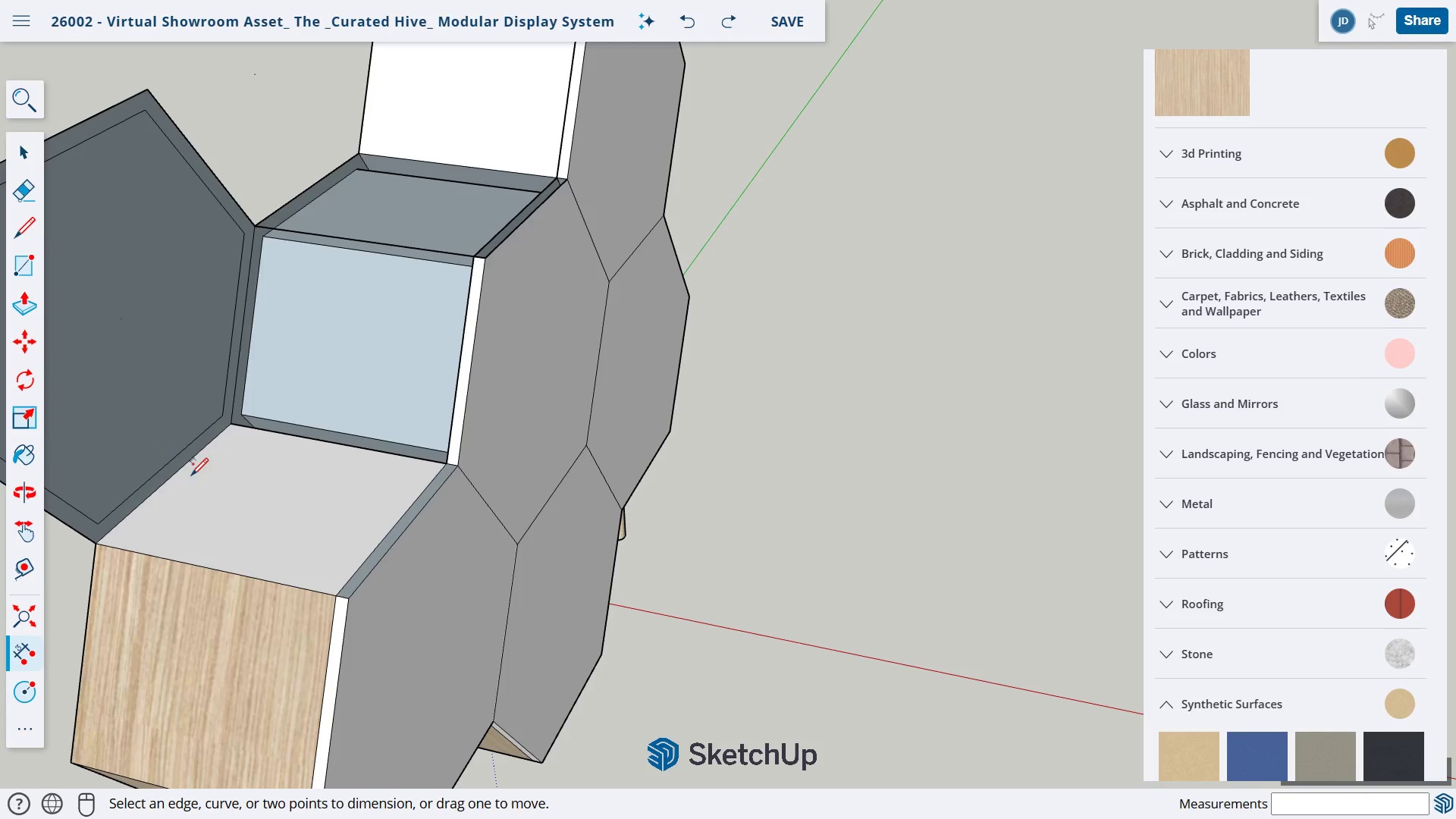 
key(P)
 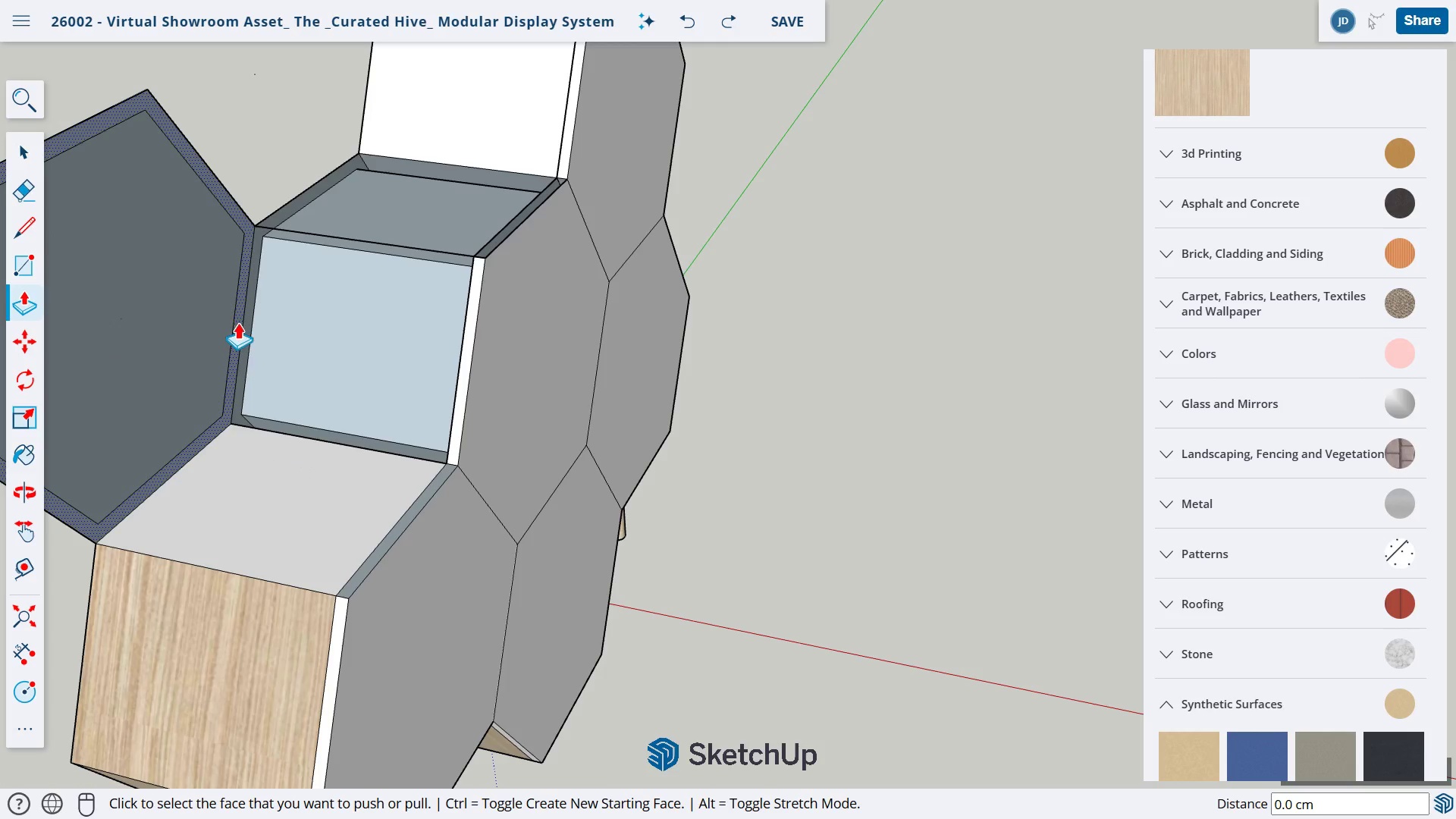 
left_click_drag(start_coordinate=[239, 323], to_coordinate=[306, 340])
 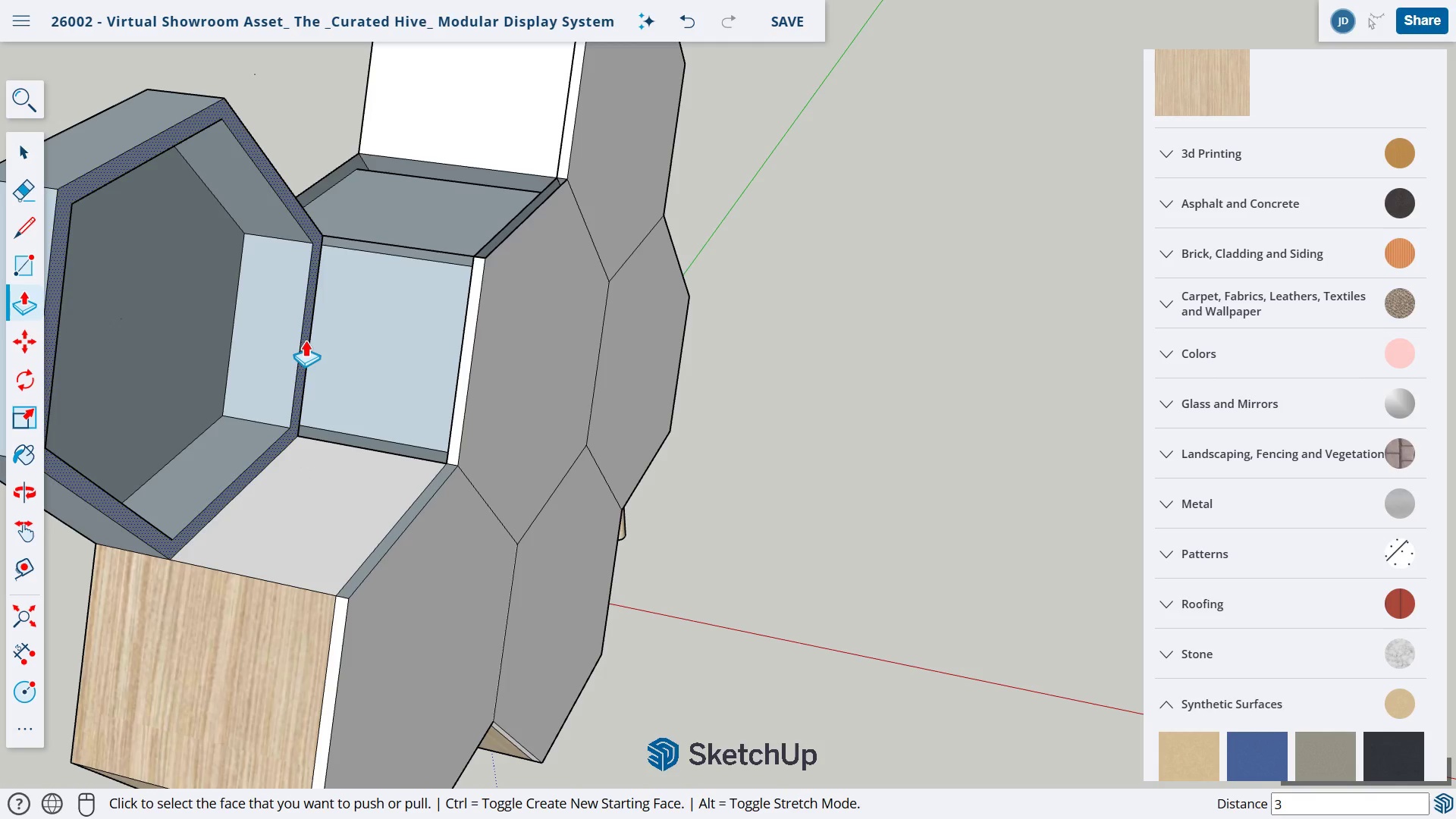 
key(Numpad3)
 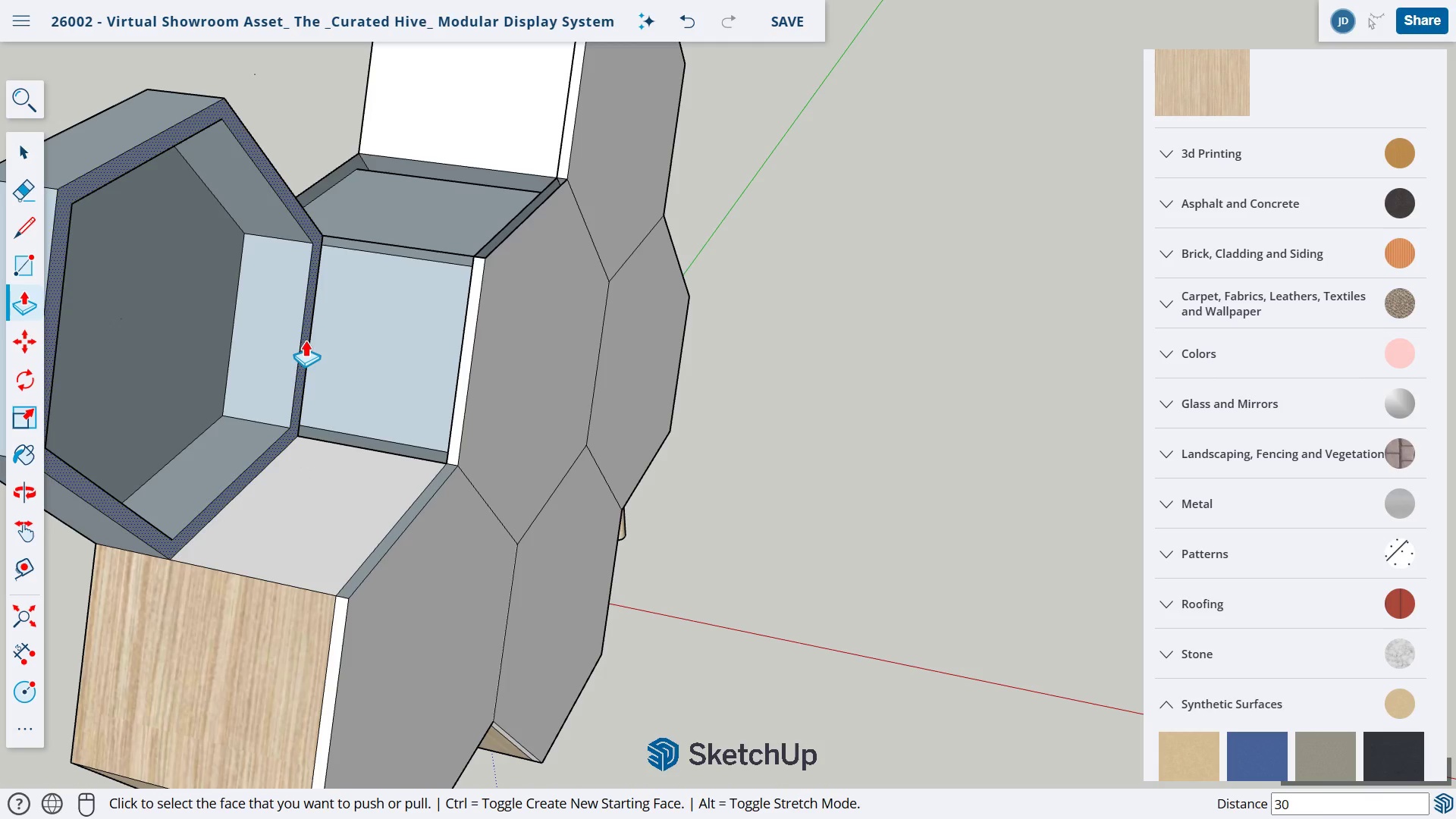 
key(Numpad0)
 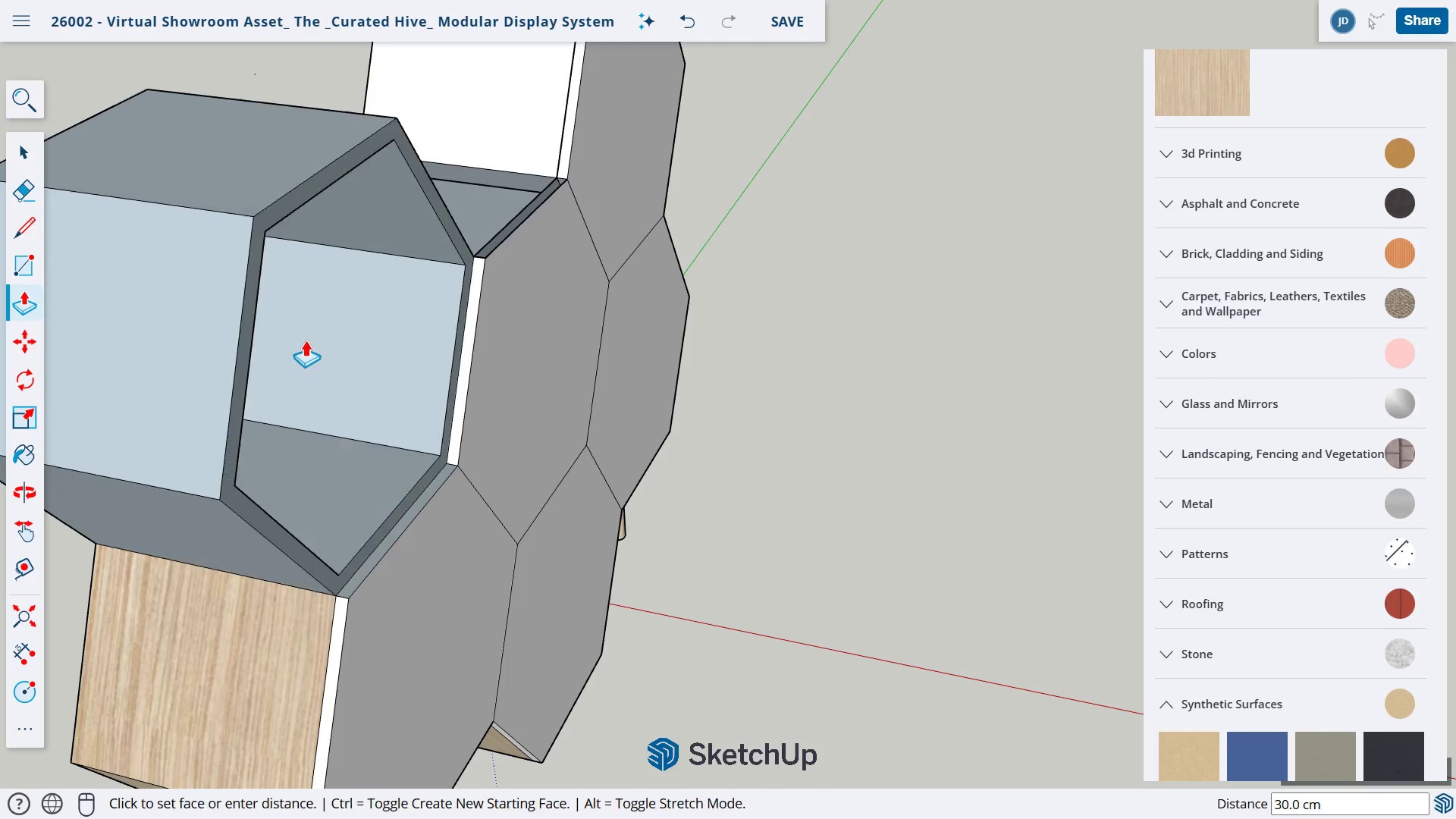 
key(NumpadEnter)
 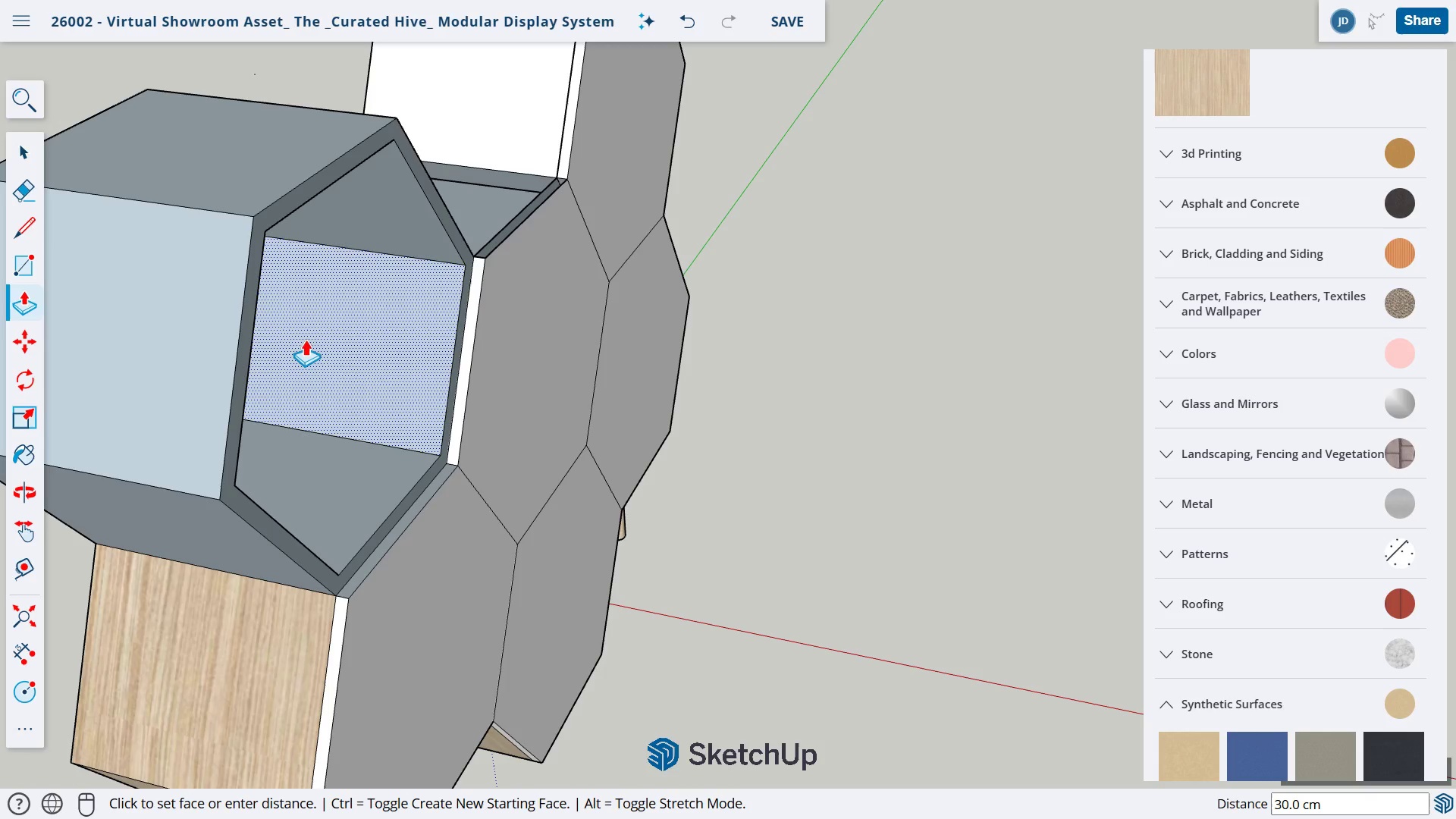 
key(Escape)
 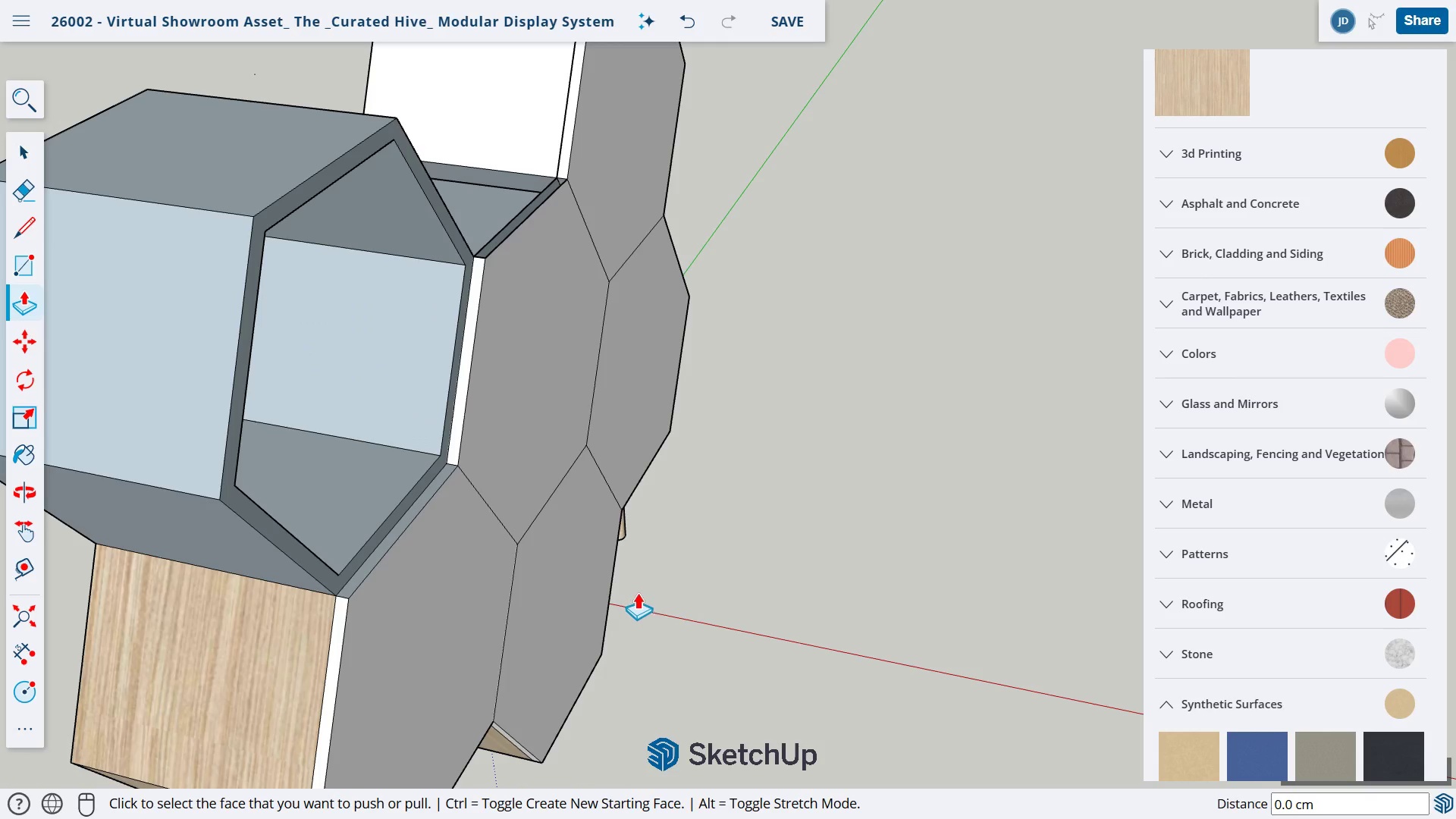 
key(O)
 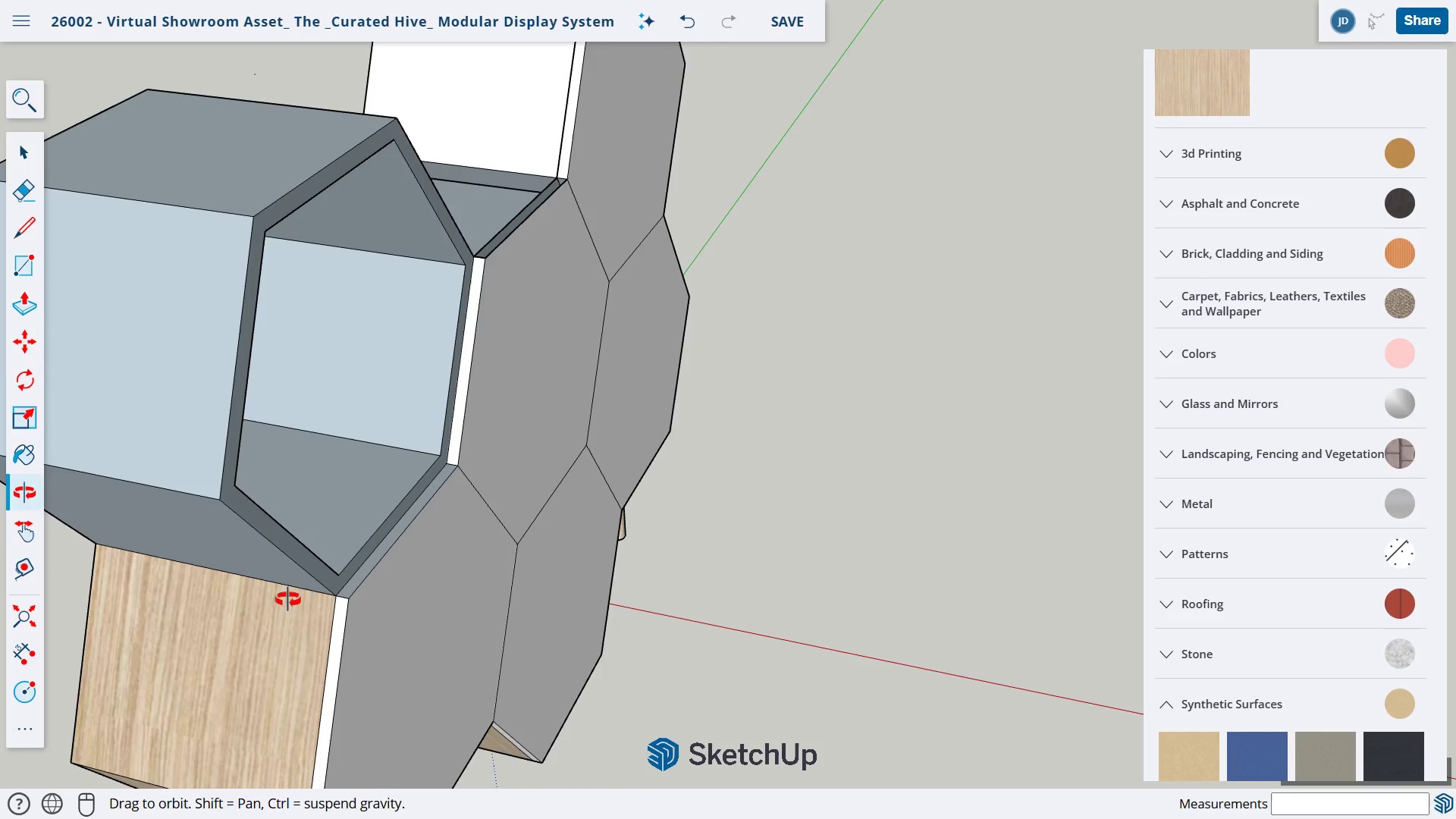 
left_click_drag(start_coordinate=[287, 599], to_coordinate=[603, 557])
 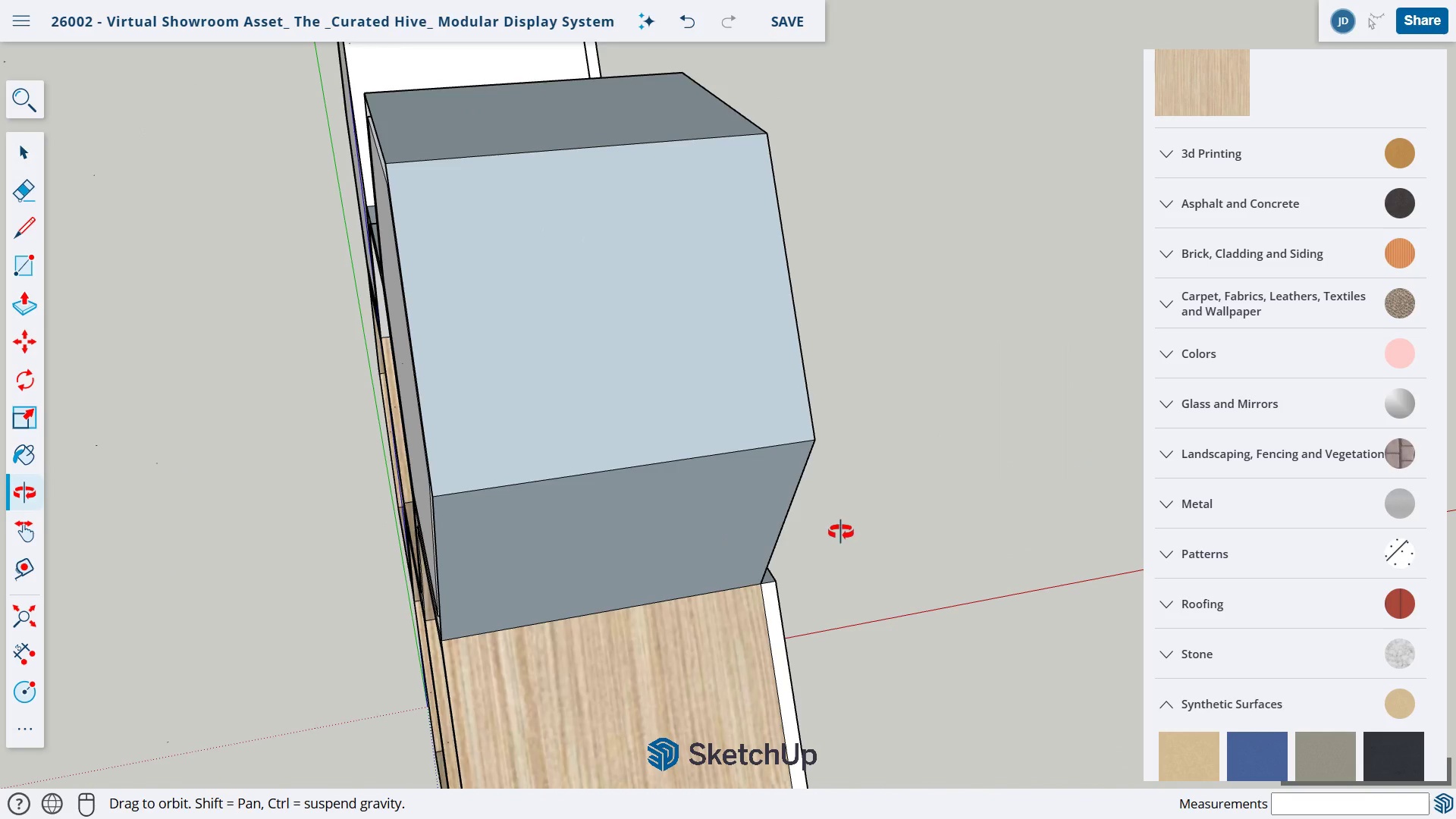 
left_click_drag(start_coordinate=[850, 530], to_coordinate=[257, 391])
 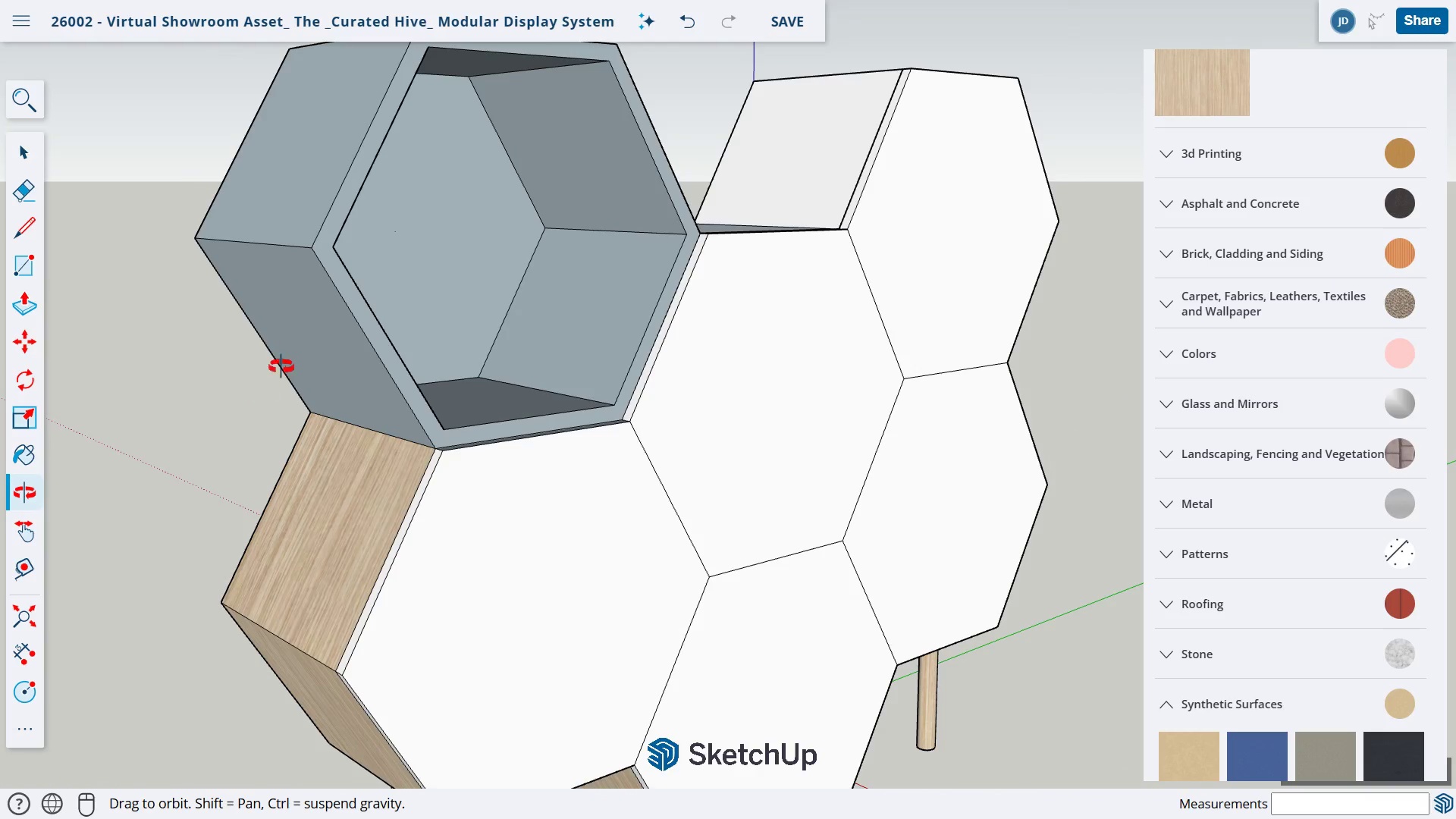 
key(P)
 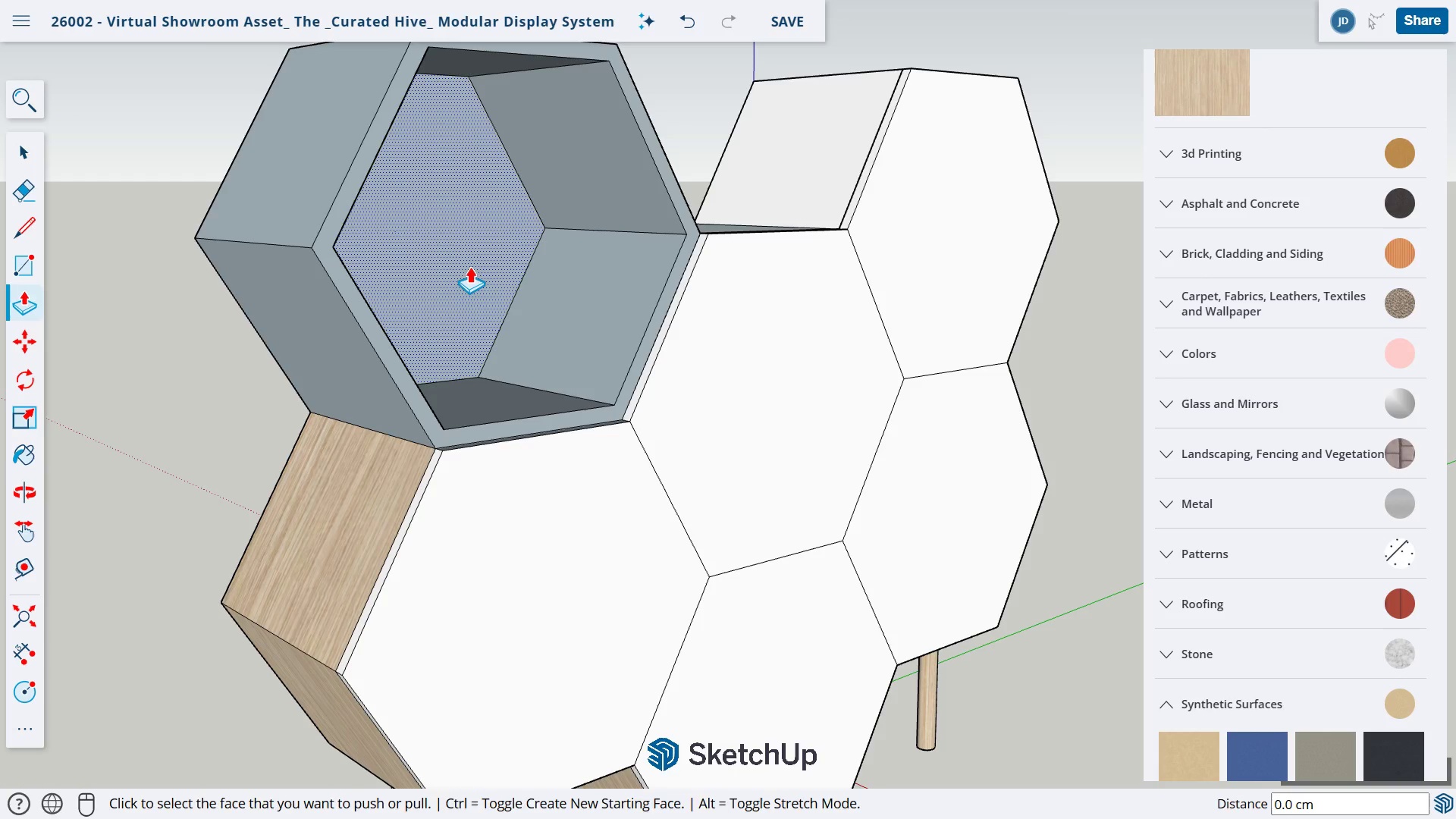 
left_click_drag(start_coordinate=[471, 267], to_coordinate=[250, 302])
 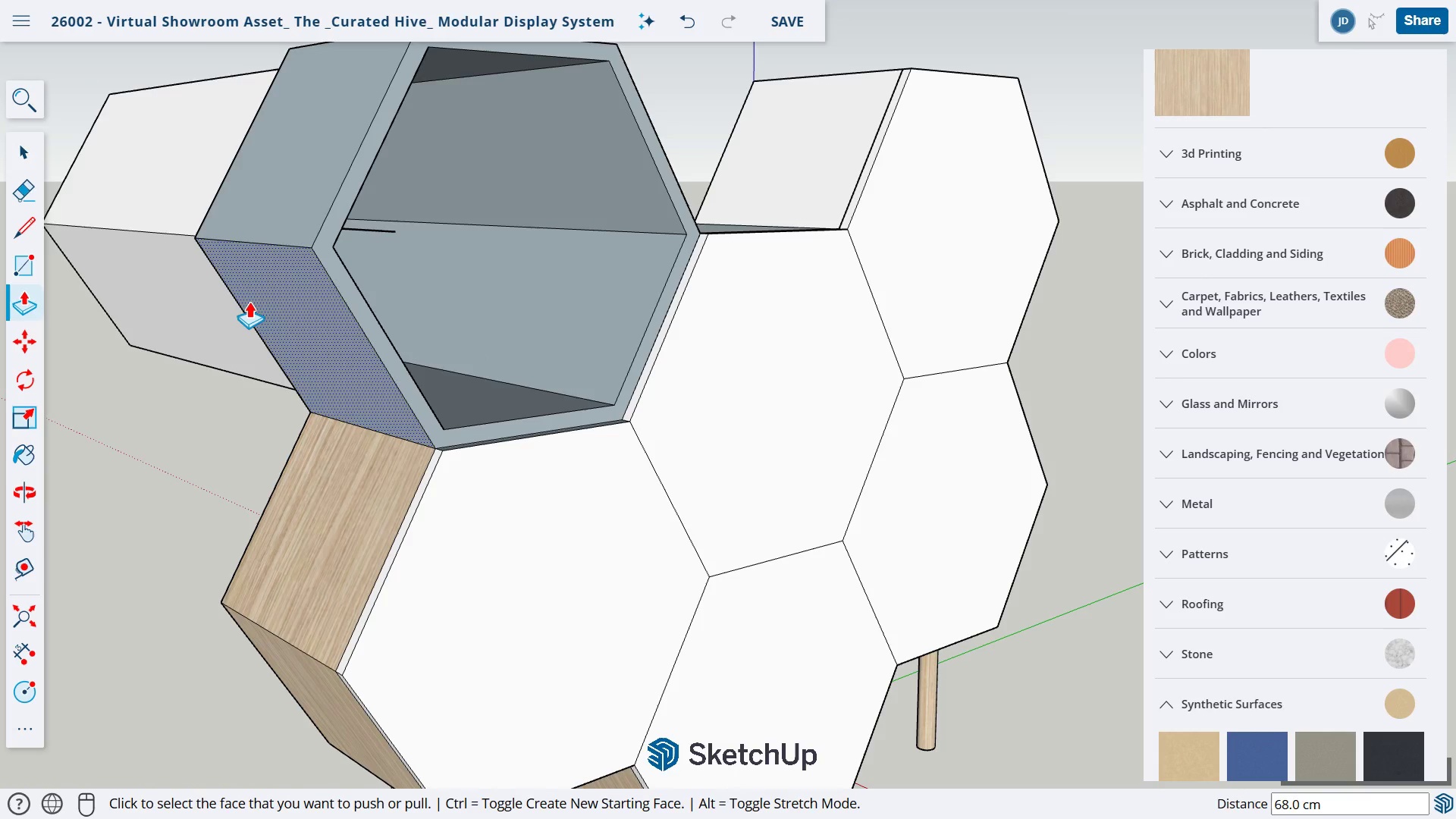 
key(Control+Z)
 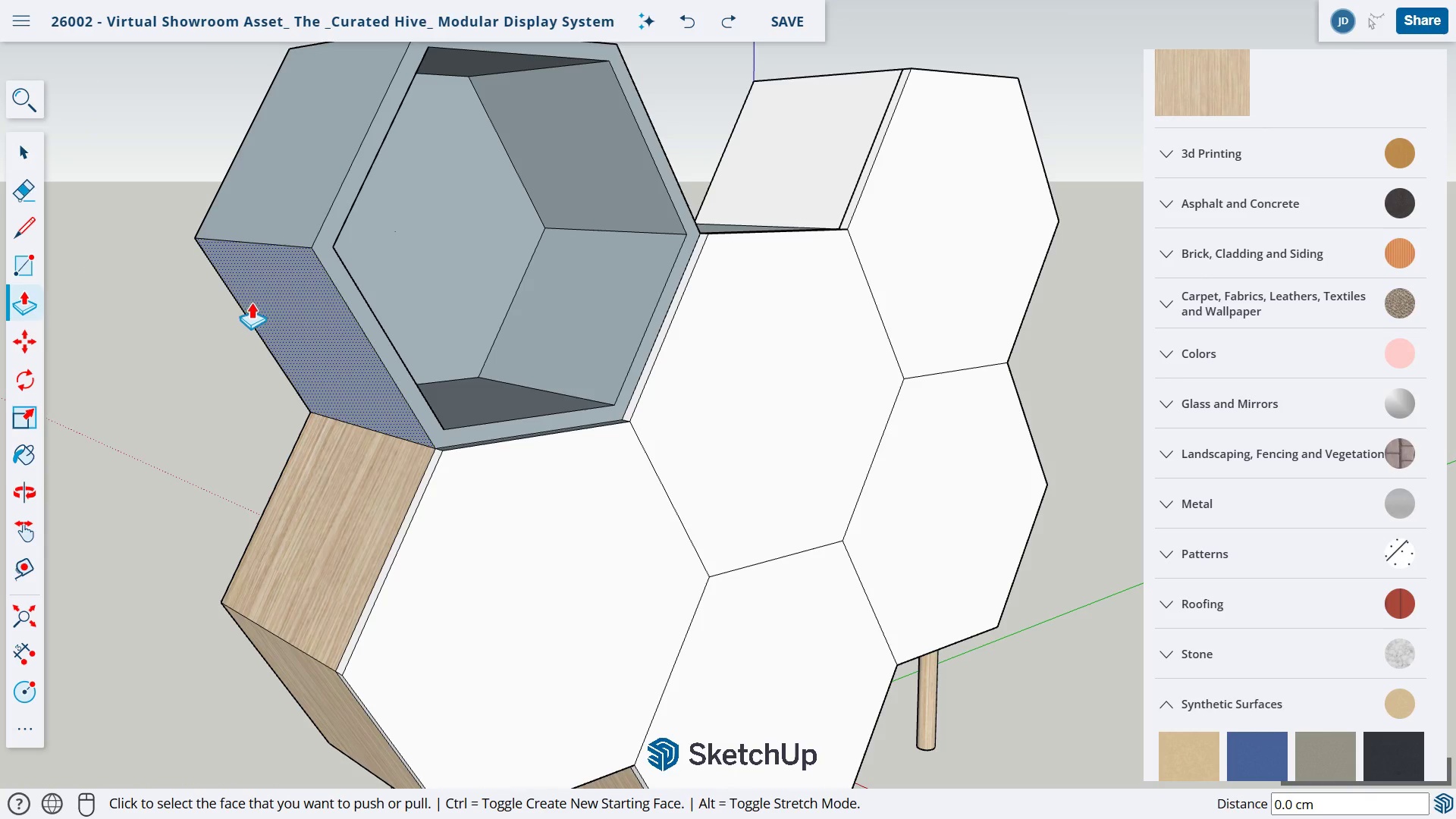 
key(O)
 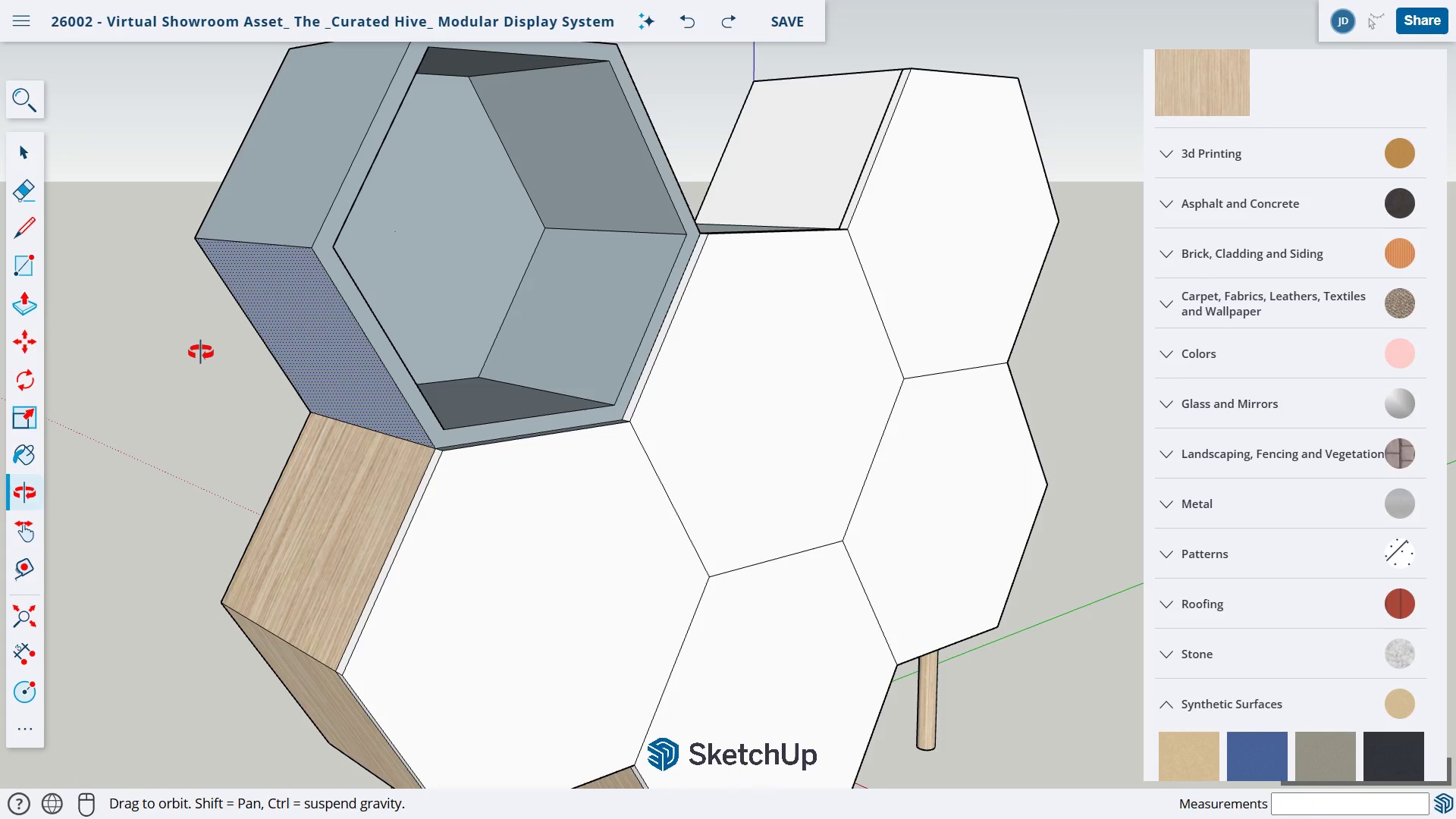 
left_click_drag(start_coordinate=[185, 349], to_coordinate=[929, 419])
 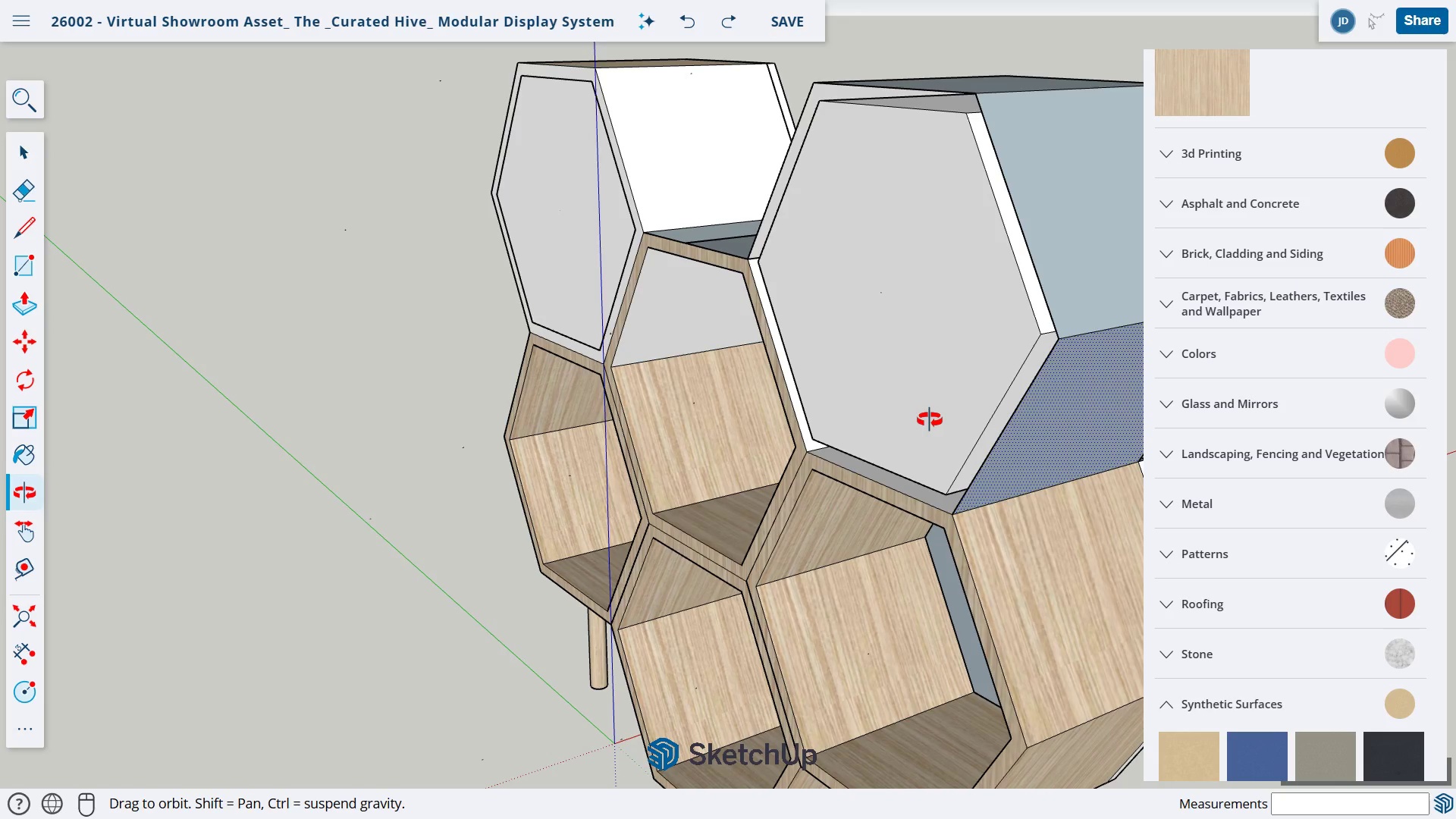 
key(L)
 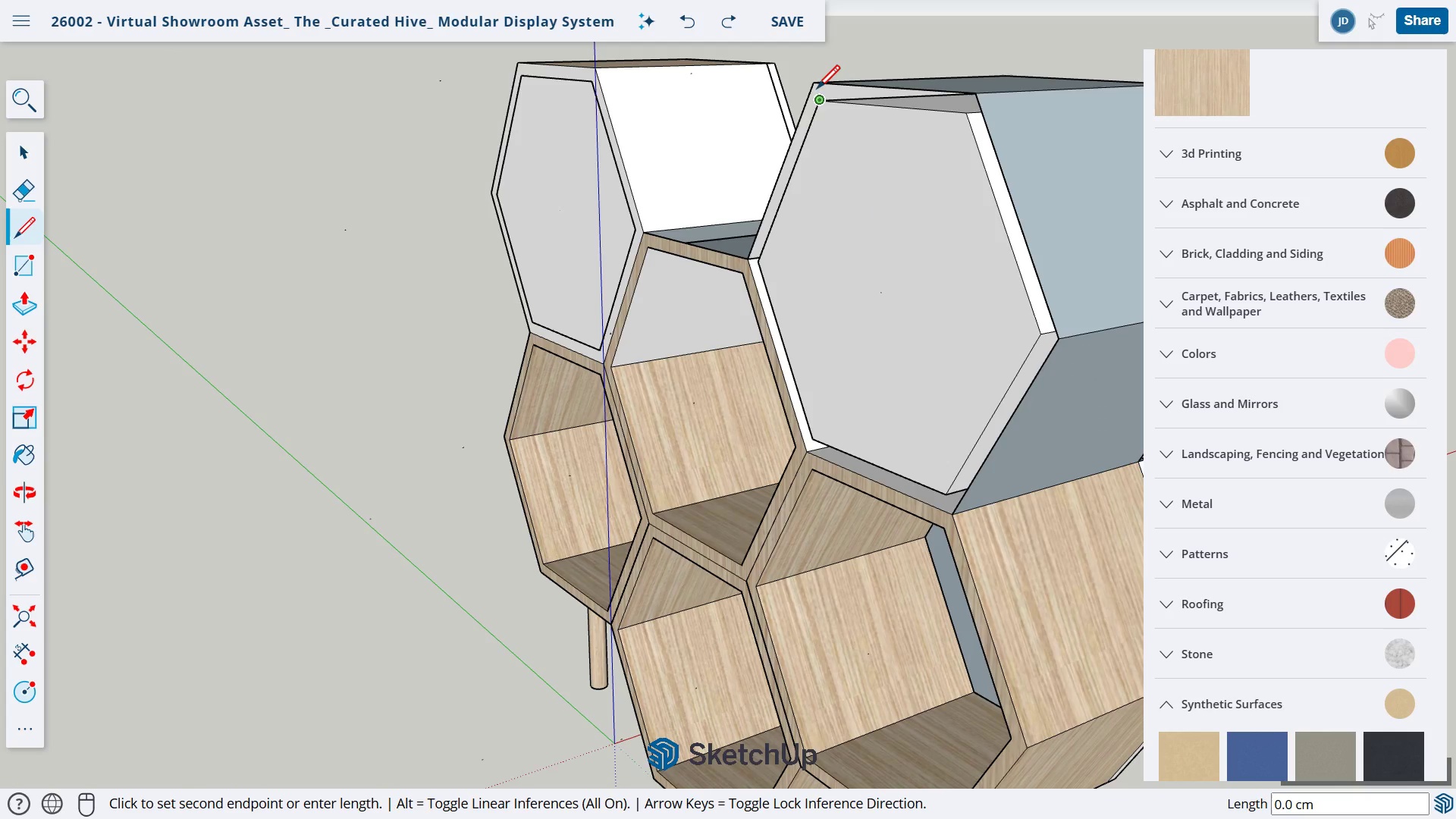 
left_click([814, 83])
 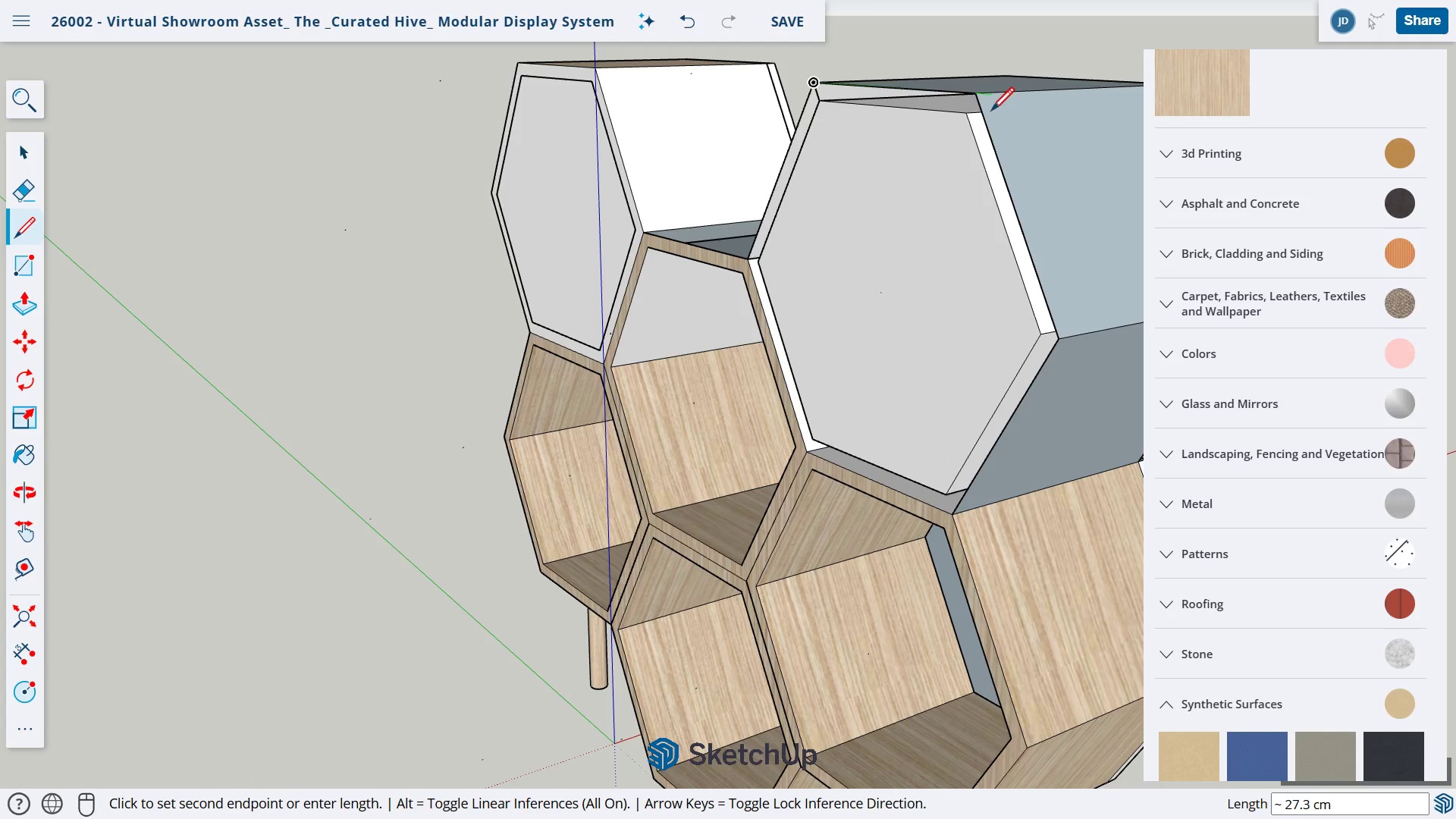 
key(Escape)
 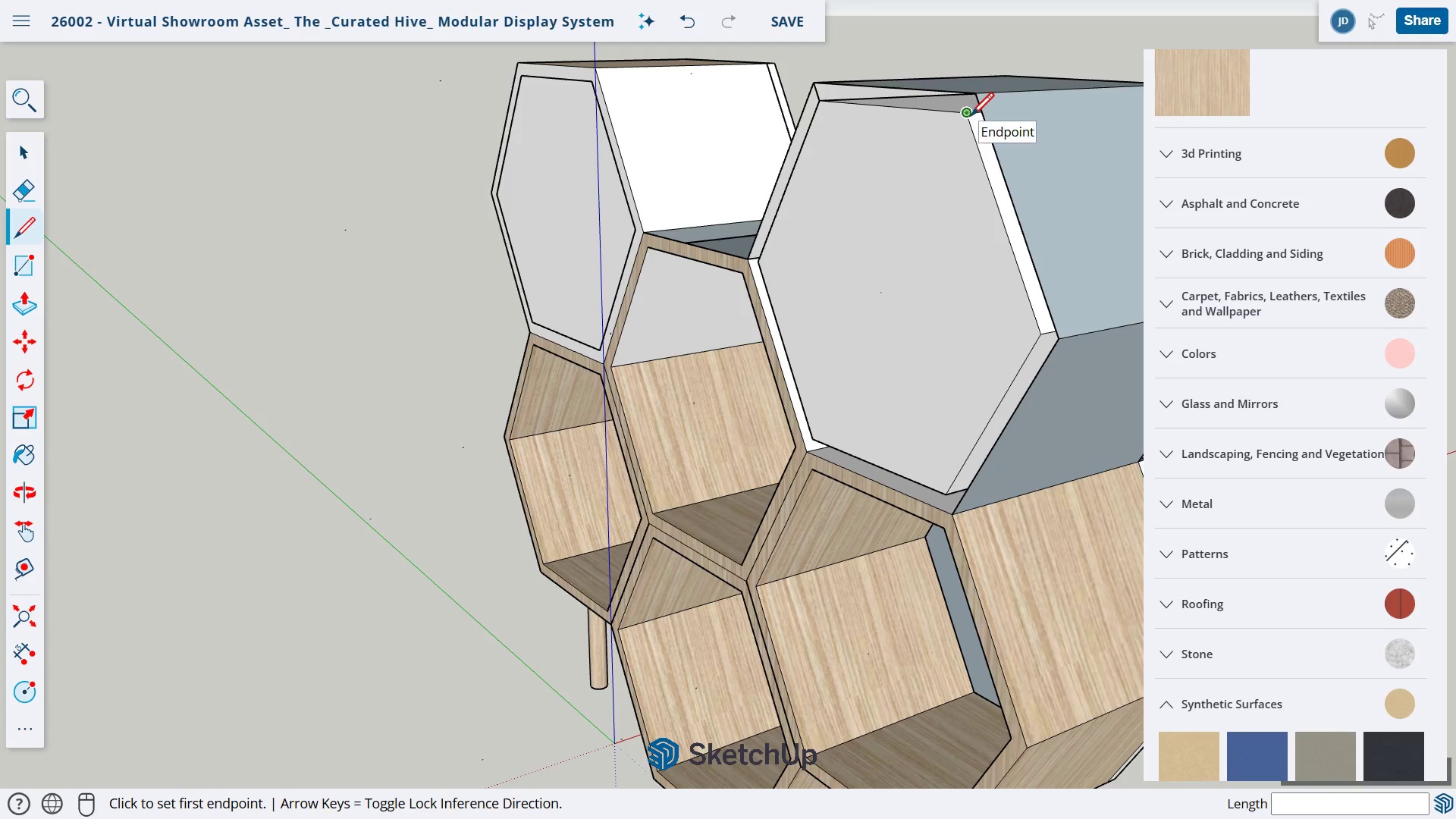 
left_click([969, 117])
 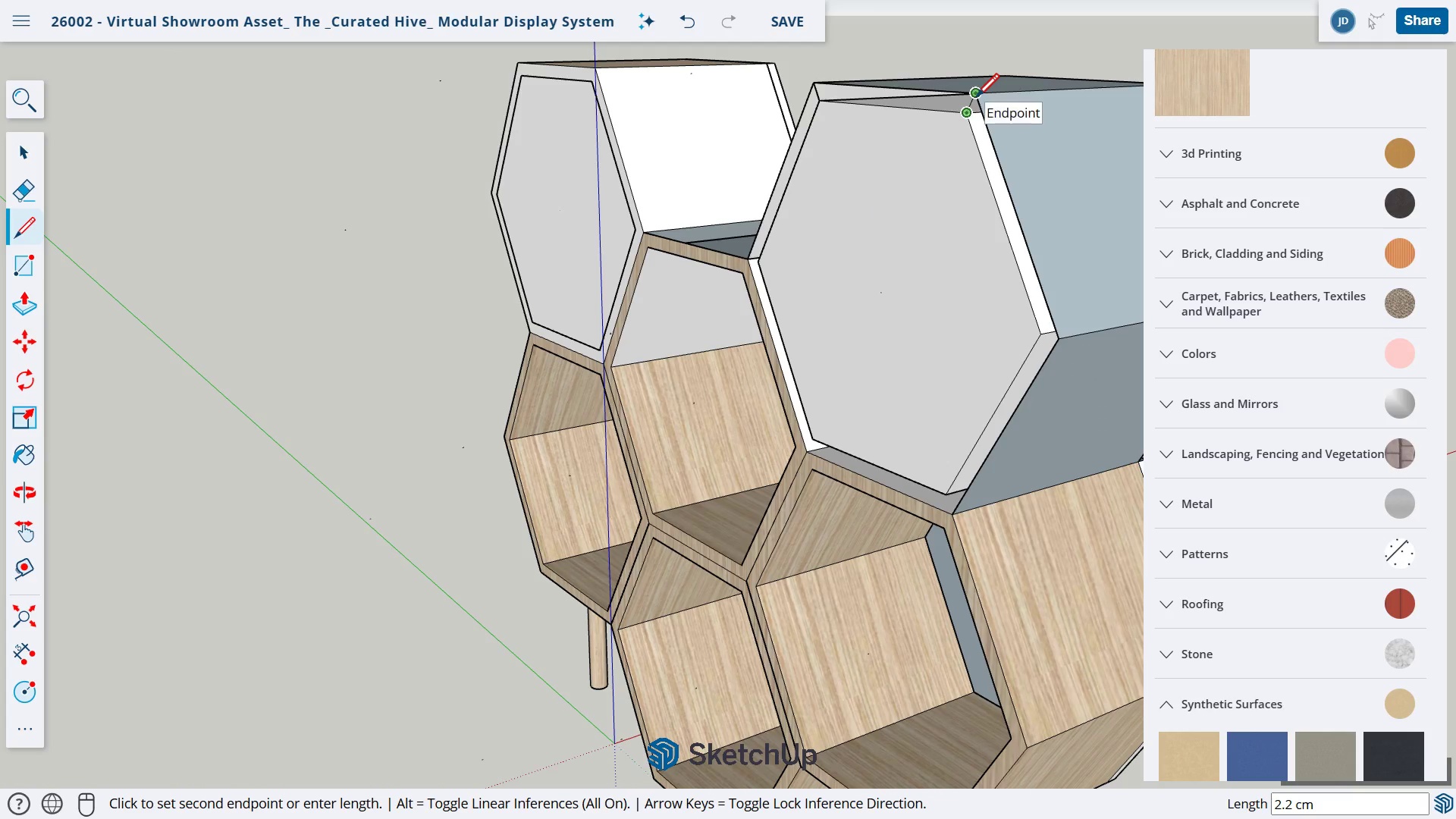 
left_click([974, 98])
 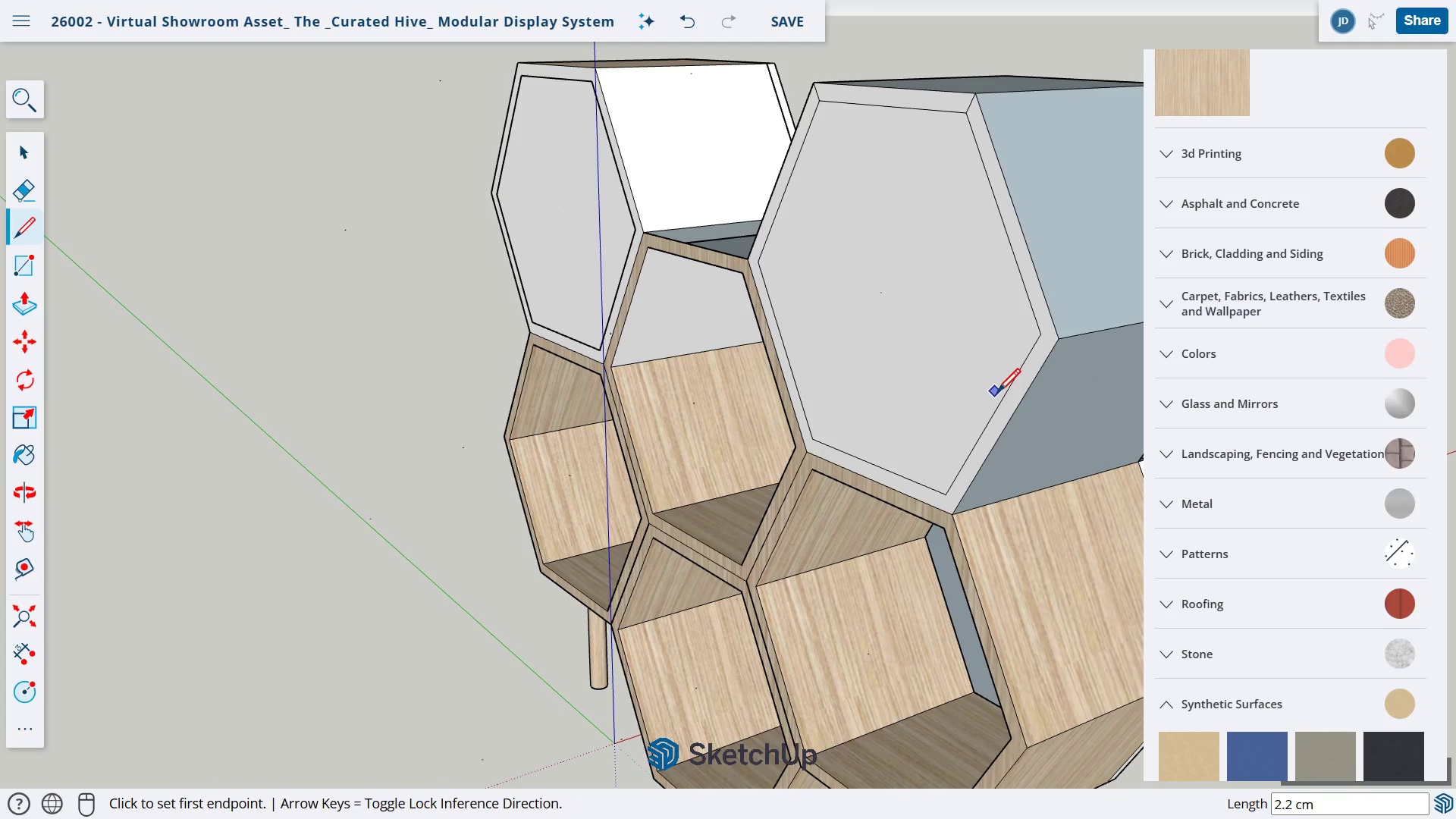 
key(P)
 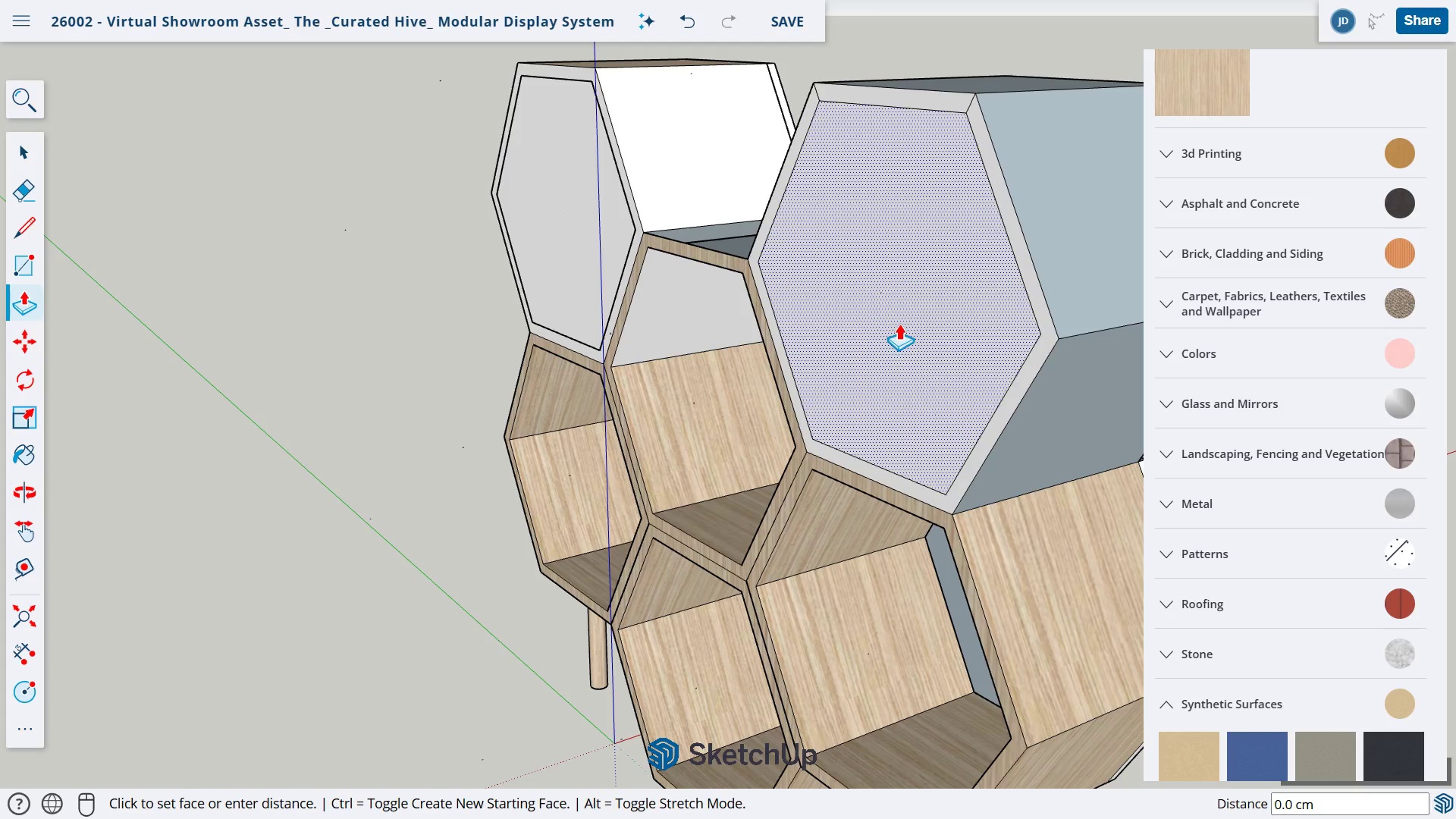 
left_click_drag(start_coordinate=[900, 324], to_coordinate=[175, 435])
 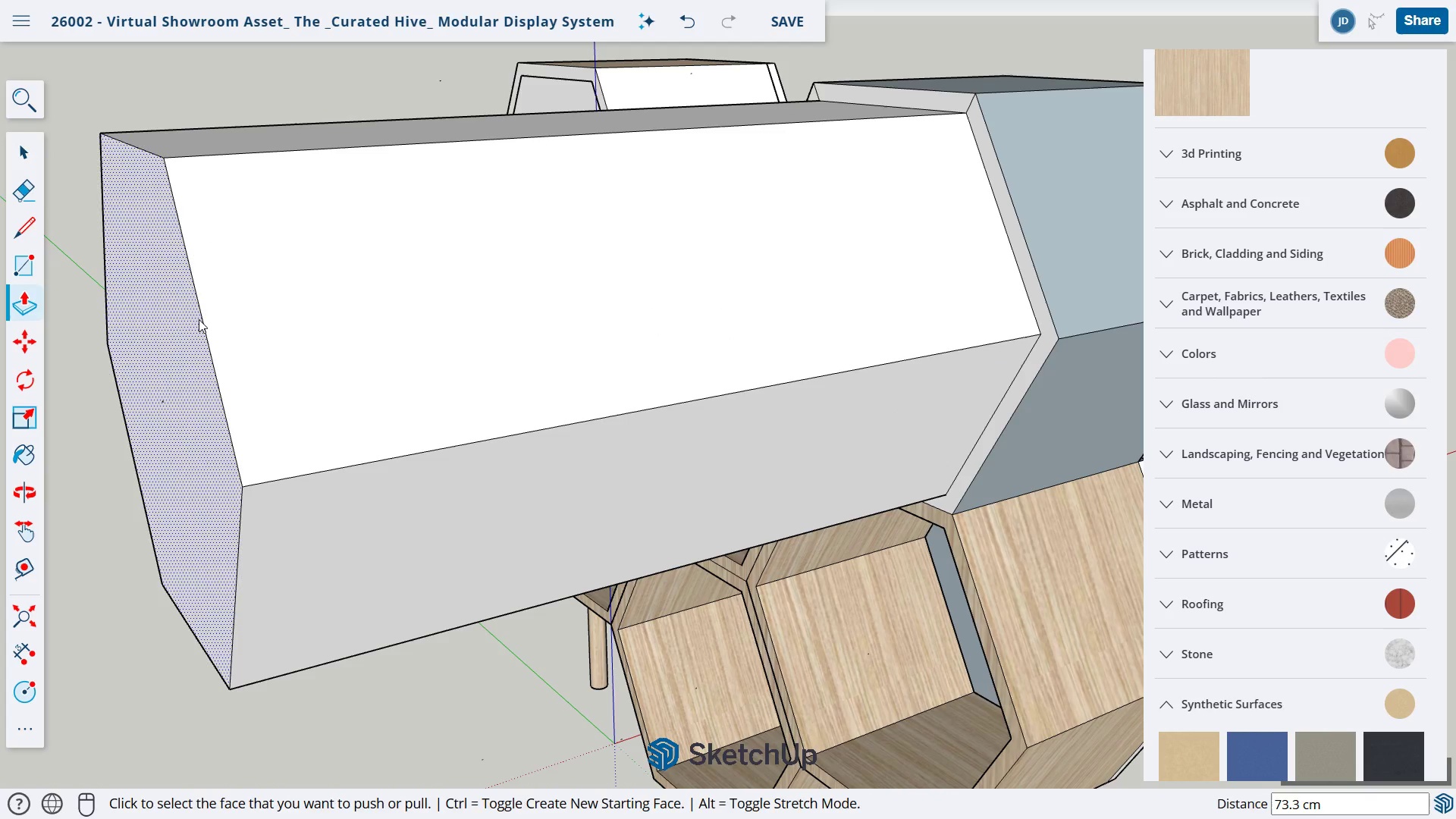 
key(E)
 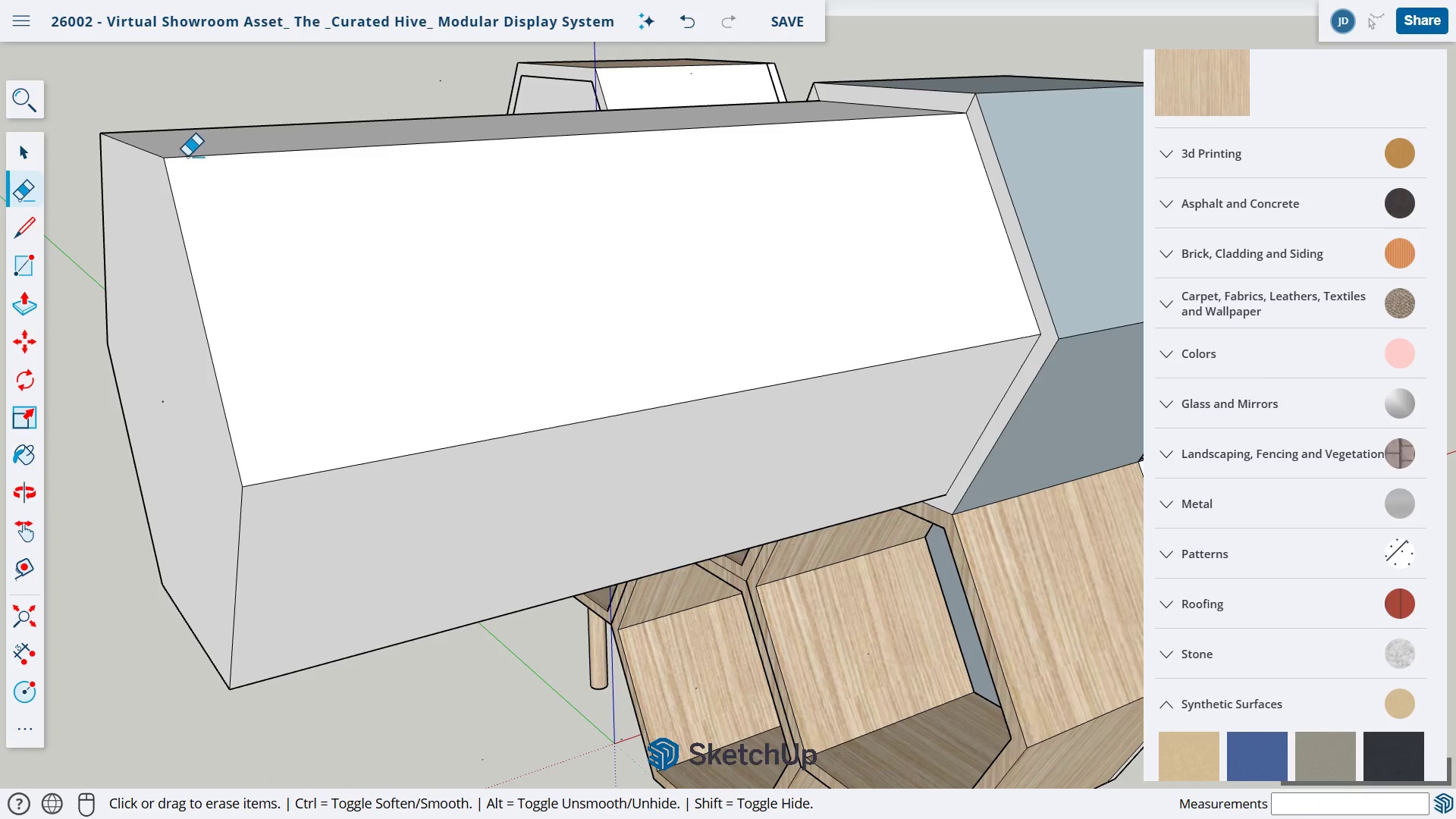 
left_click_drag(start_coordinate=[188, 155], to_coordinate=[187, 164])
 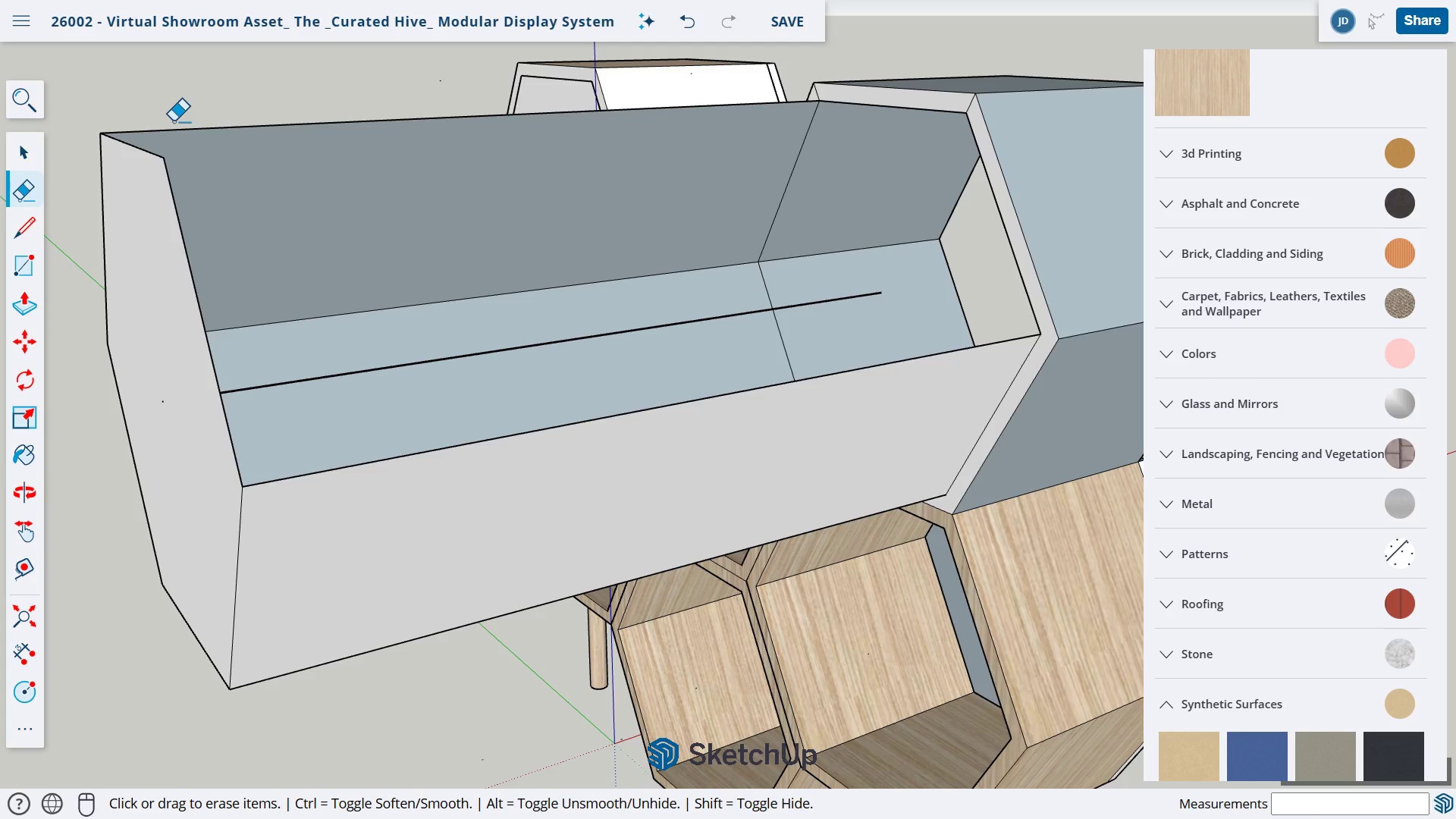 
left_click_drag(start_coordinate=[174, 121], to_coordinate=[167, 151])
 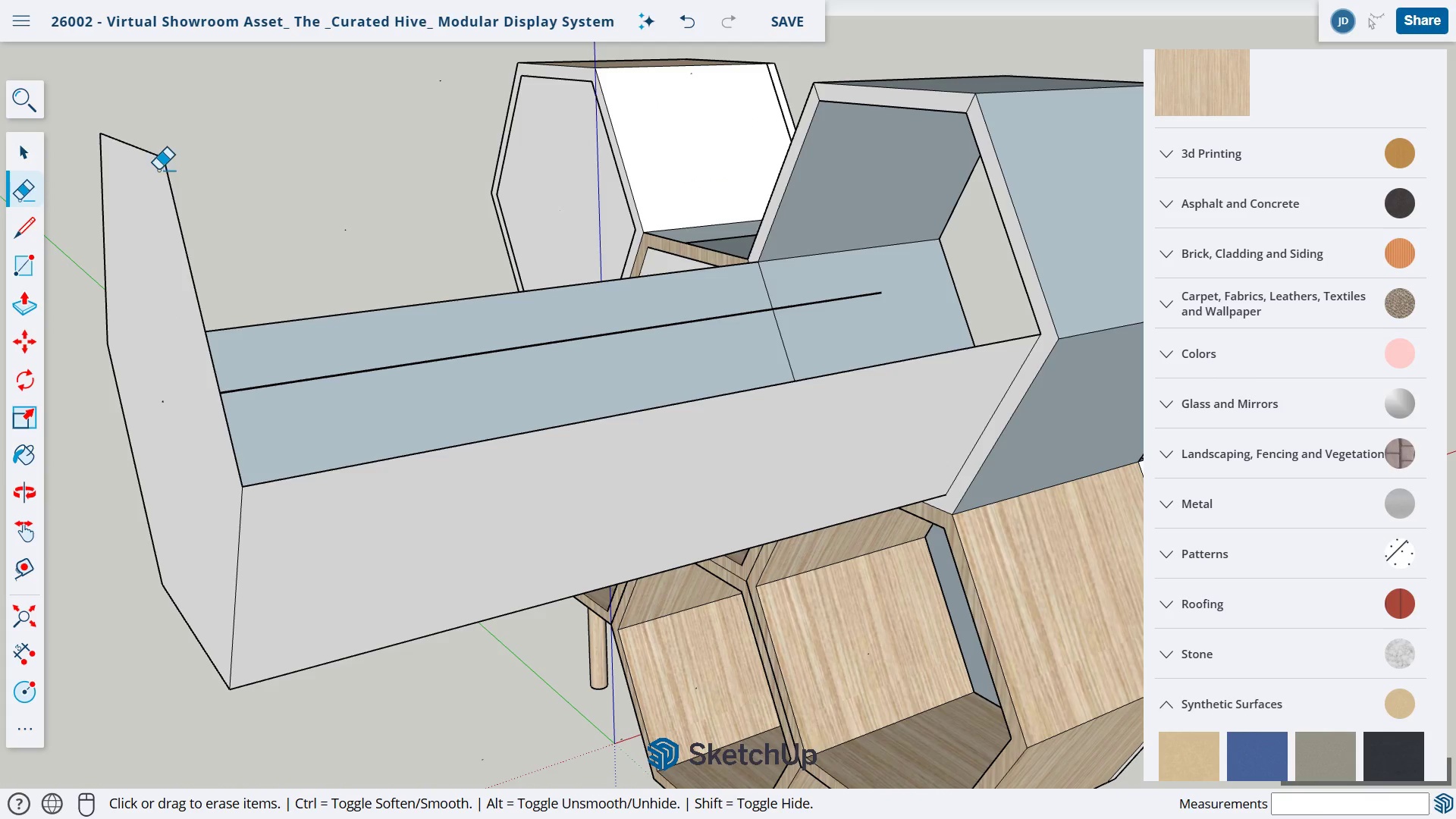 
left_click_drag(start_coordinate=[161, 167], to_coordinate=[216, 152])
 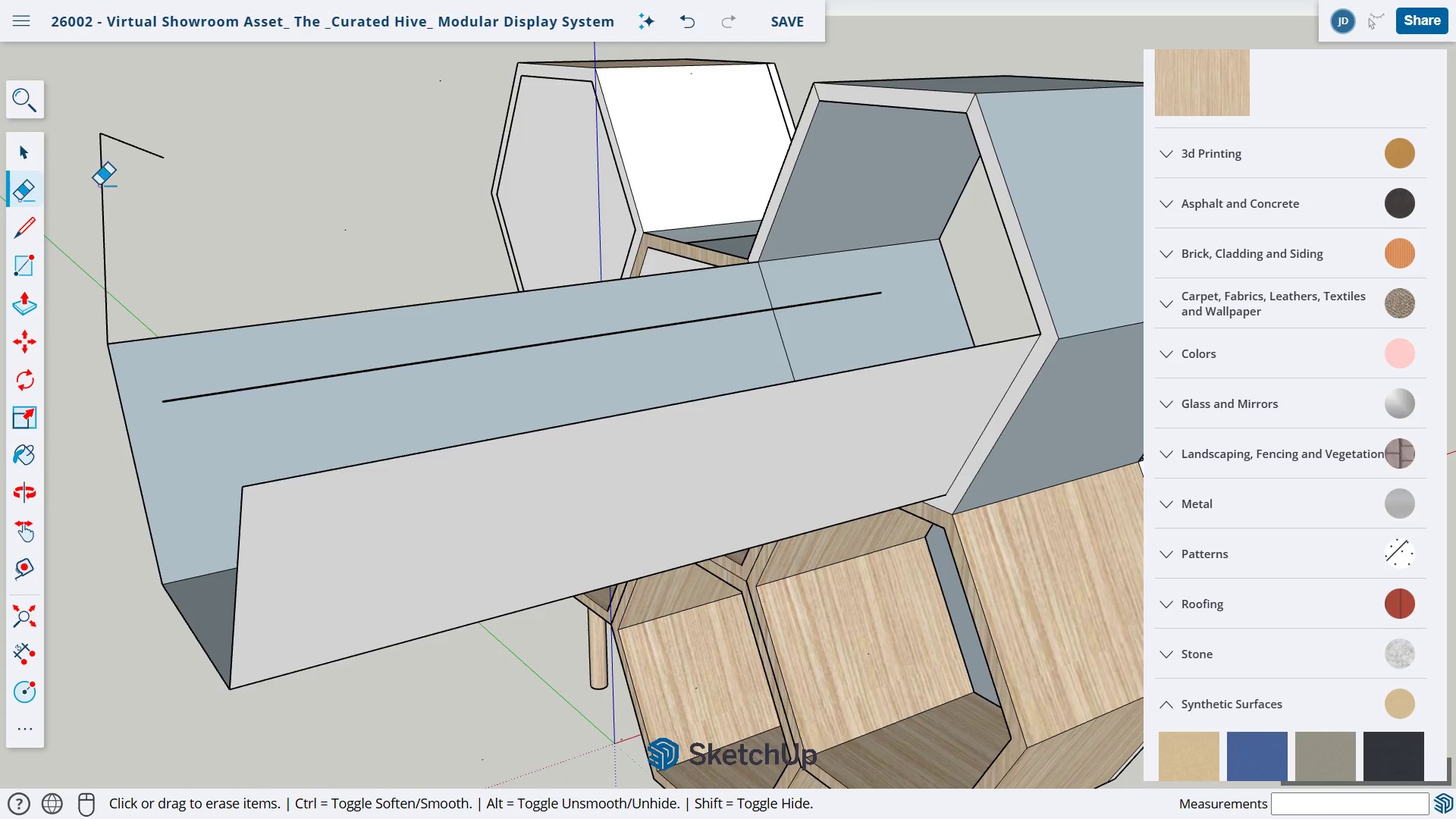 
left_click_drag(start_coordinate=[100, 185], to_coordinate=[135, 134])
 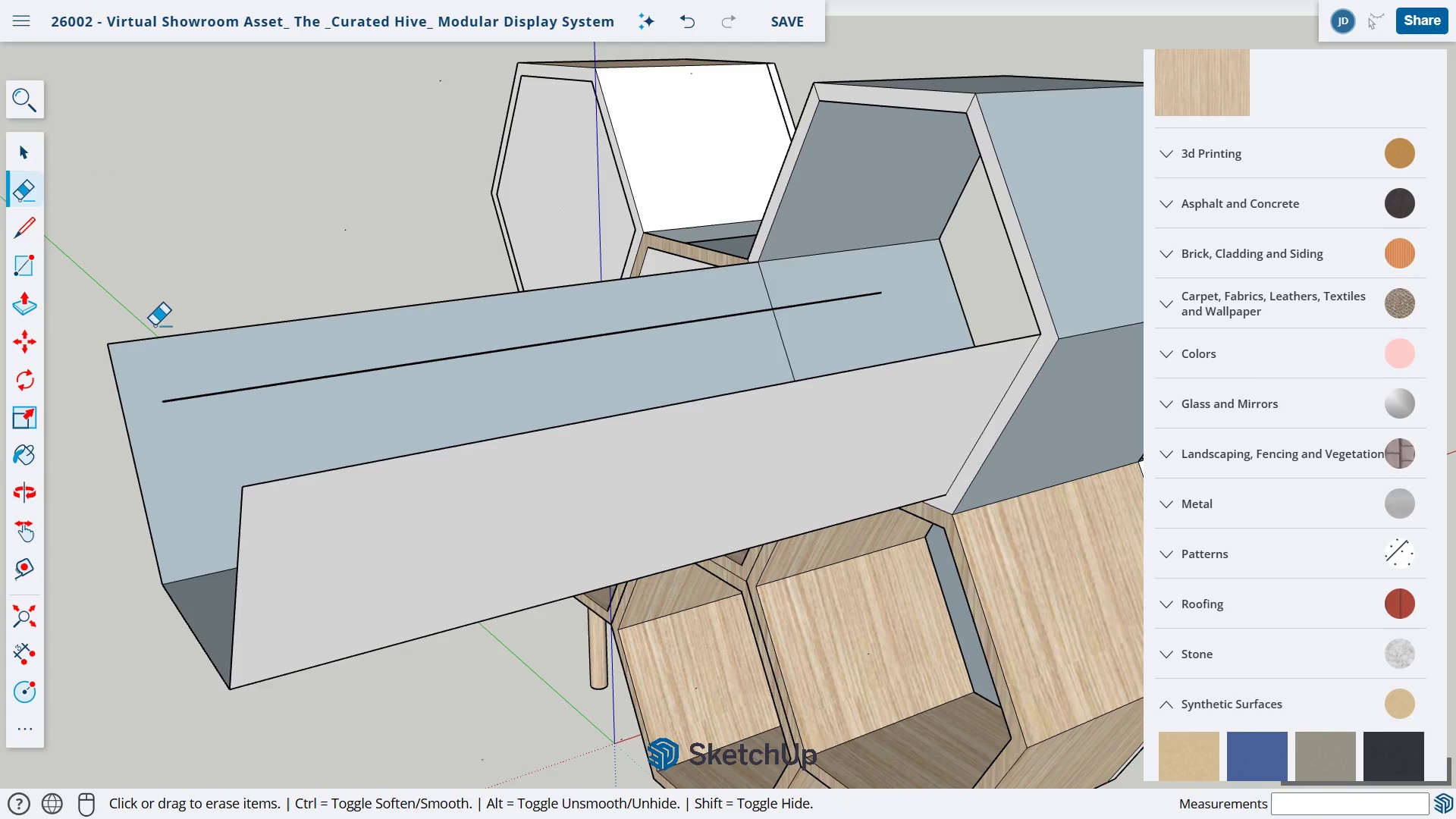 
left_click_drag(start_coordinate=[155, 327], to_coordinate=[214, 439])
 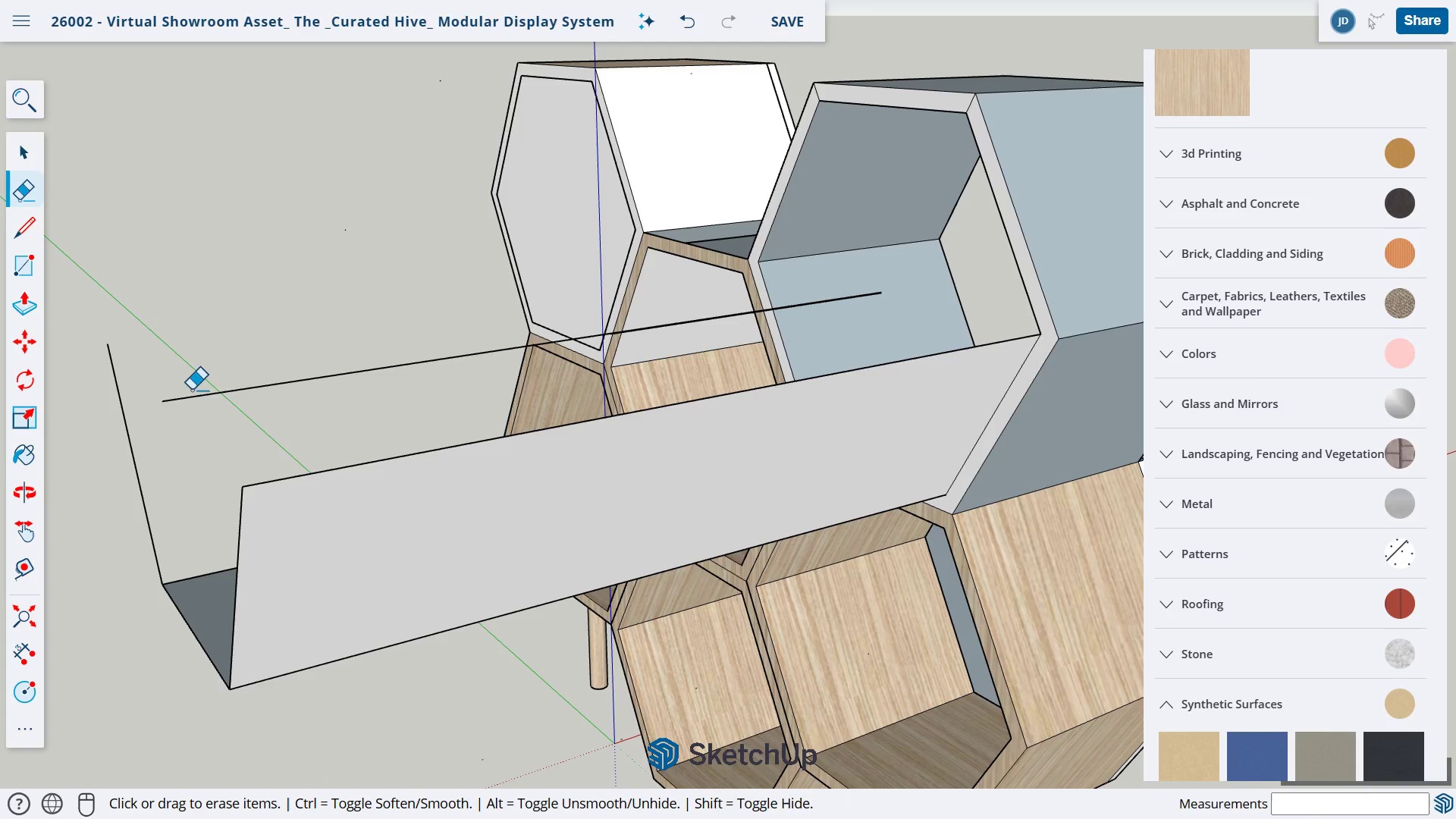 
left_click_drag(start_coordinate=[193, 390], to_coordinate=[196, 408])
 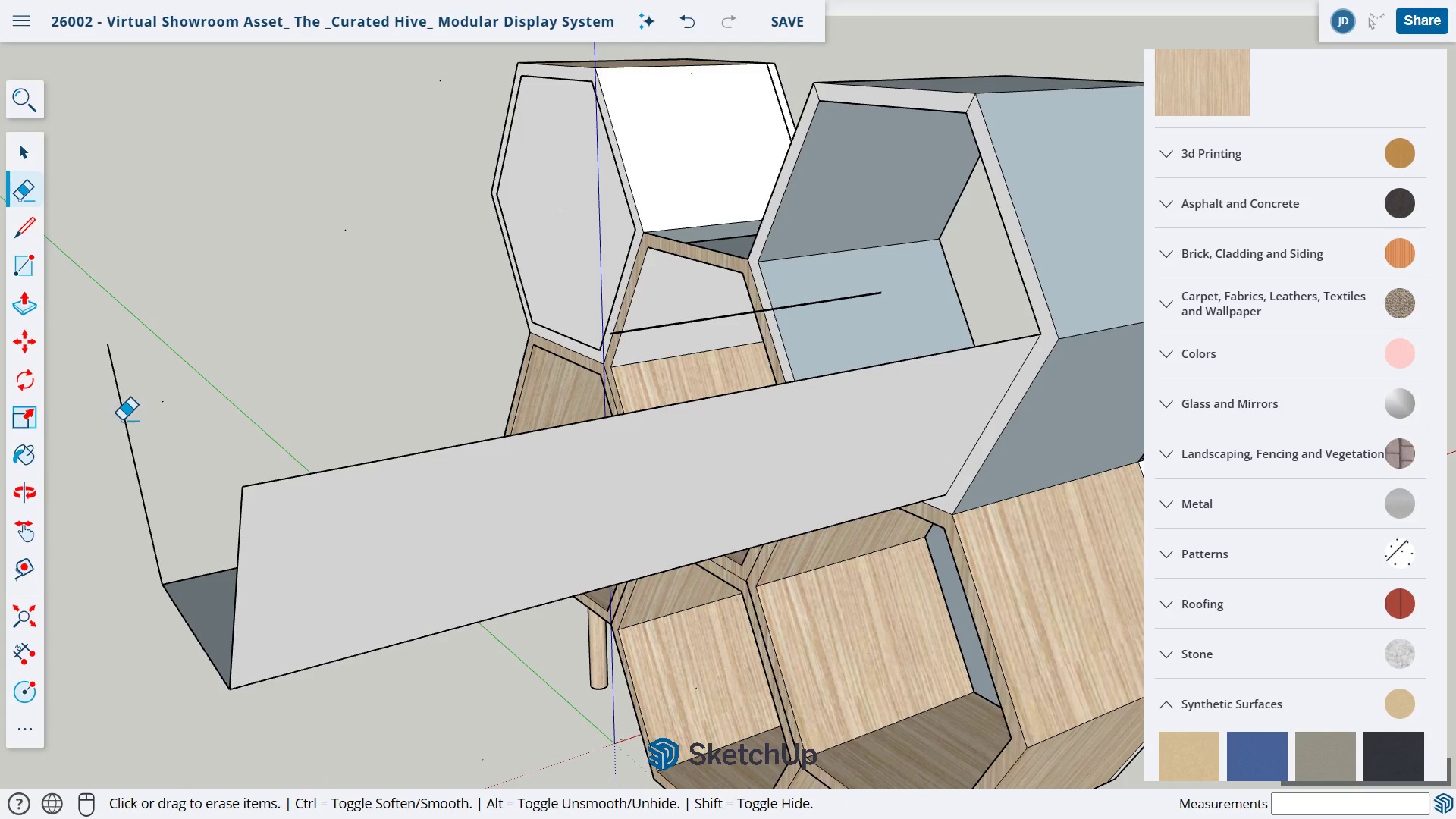 
left_click_drag(start_coordinate=[123, 420], to_coordinate=[205, 428])
 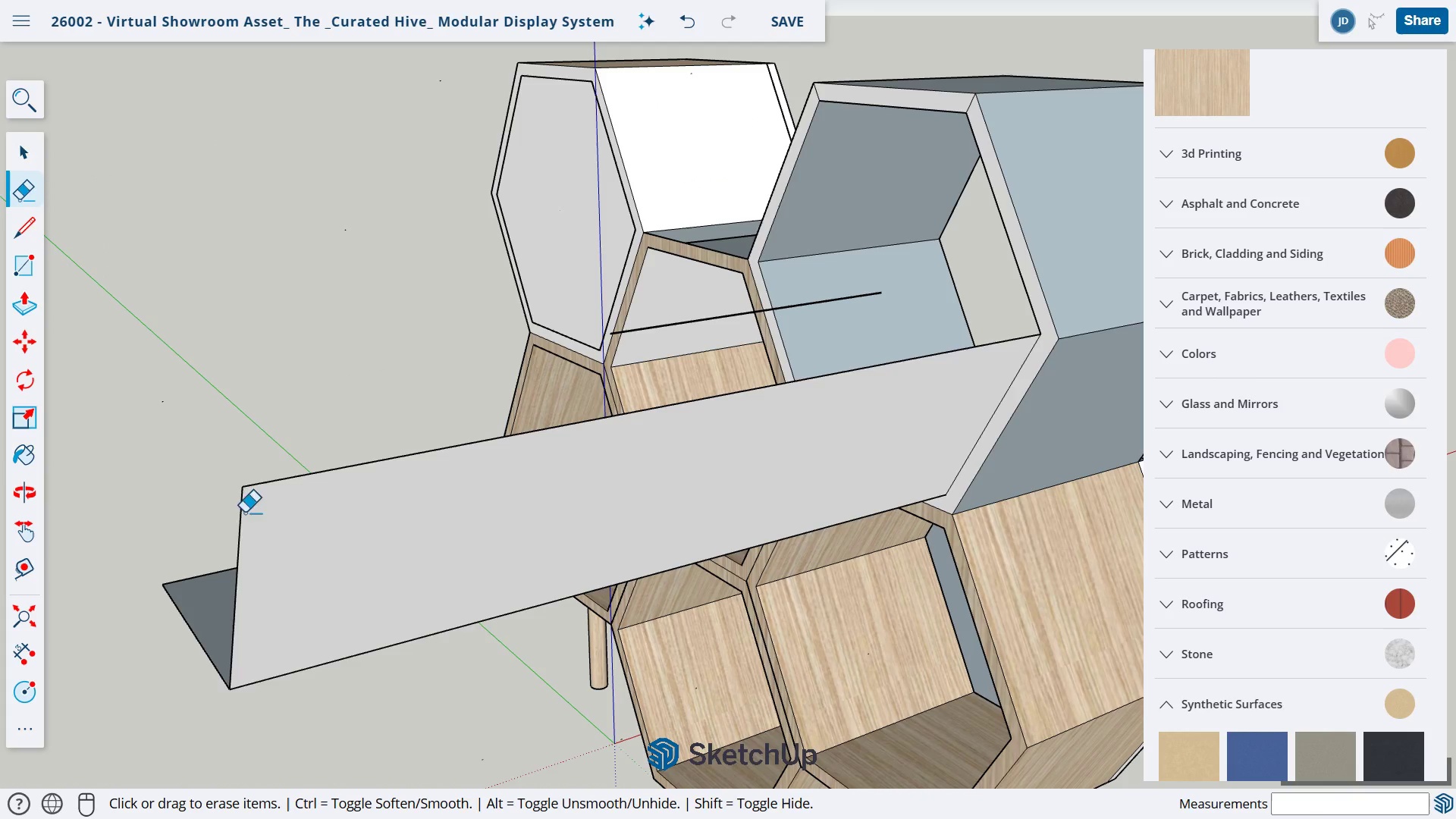 
left_click_drag(start_coordinate=[240, 508], to_coordinate=[287, 579])
 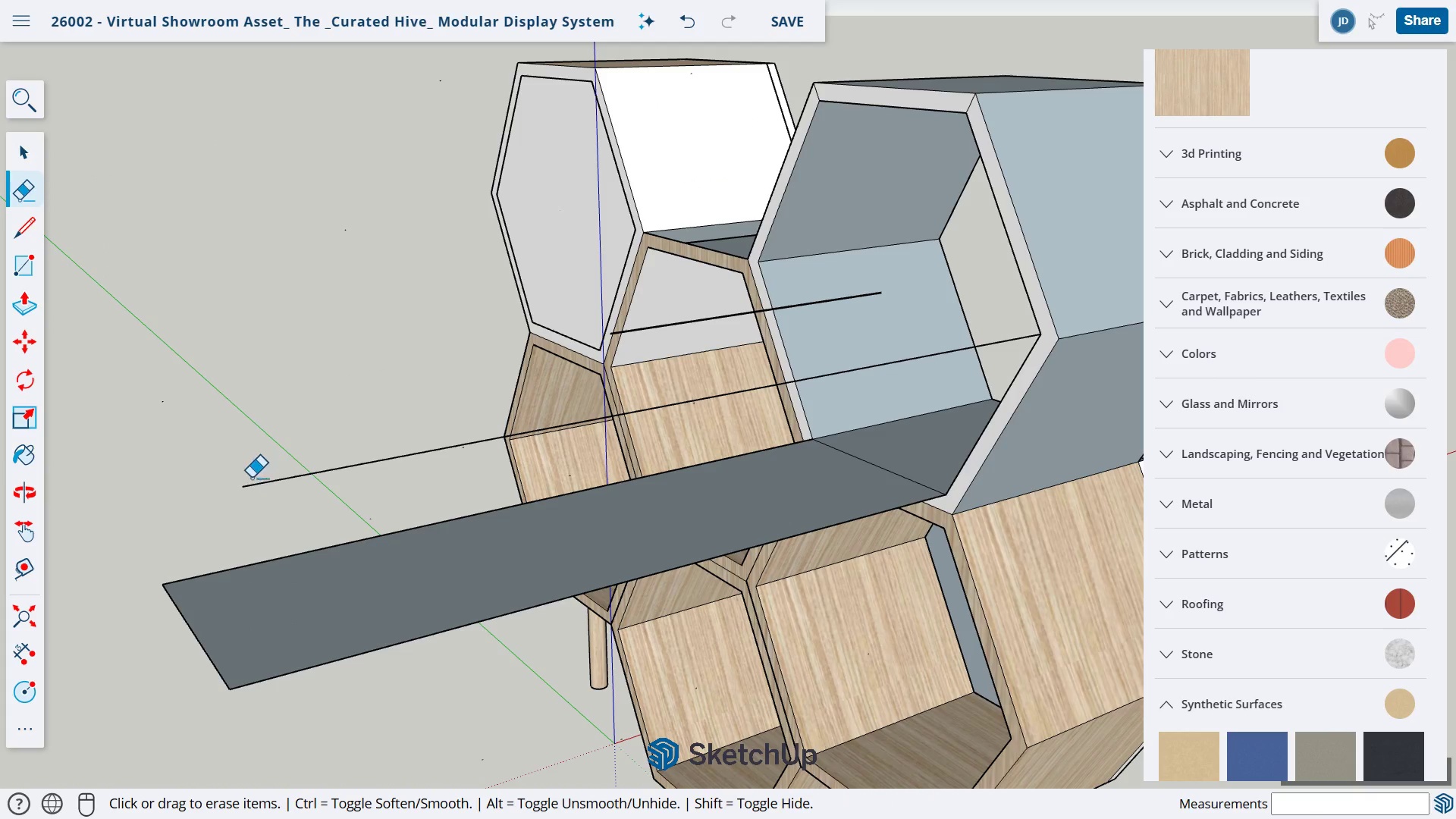 
left_click_drag(start_coordinate=[253, 478], to_coordinate=[255, 502])
 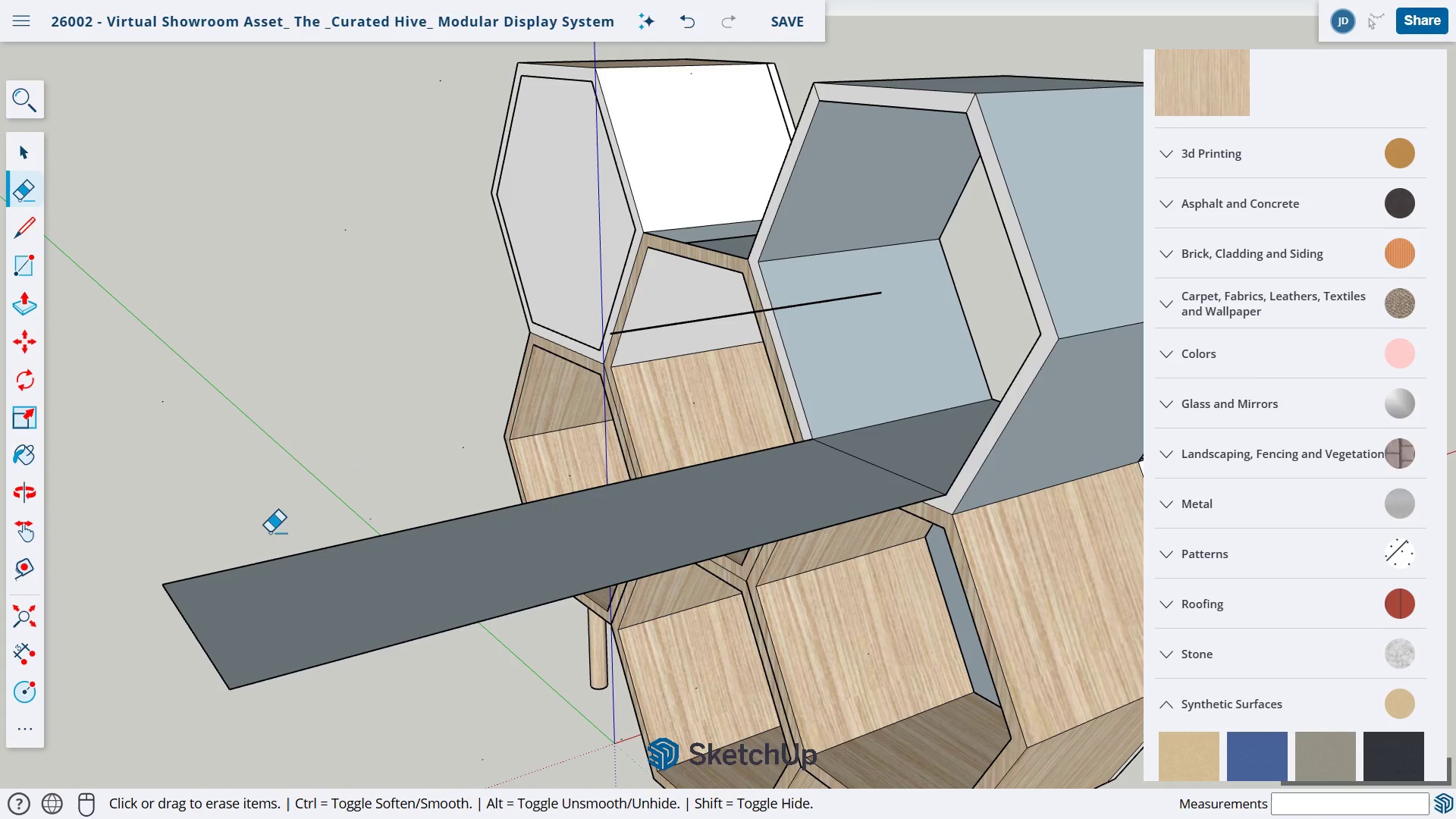 
left_click_drag(start_coordinate=[274, 538], to_coordinate=[331, 614])
 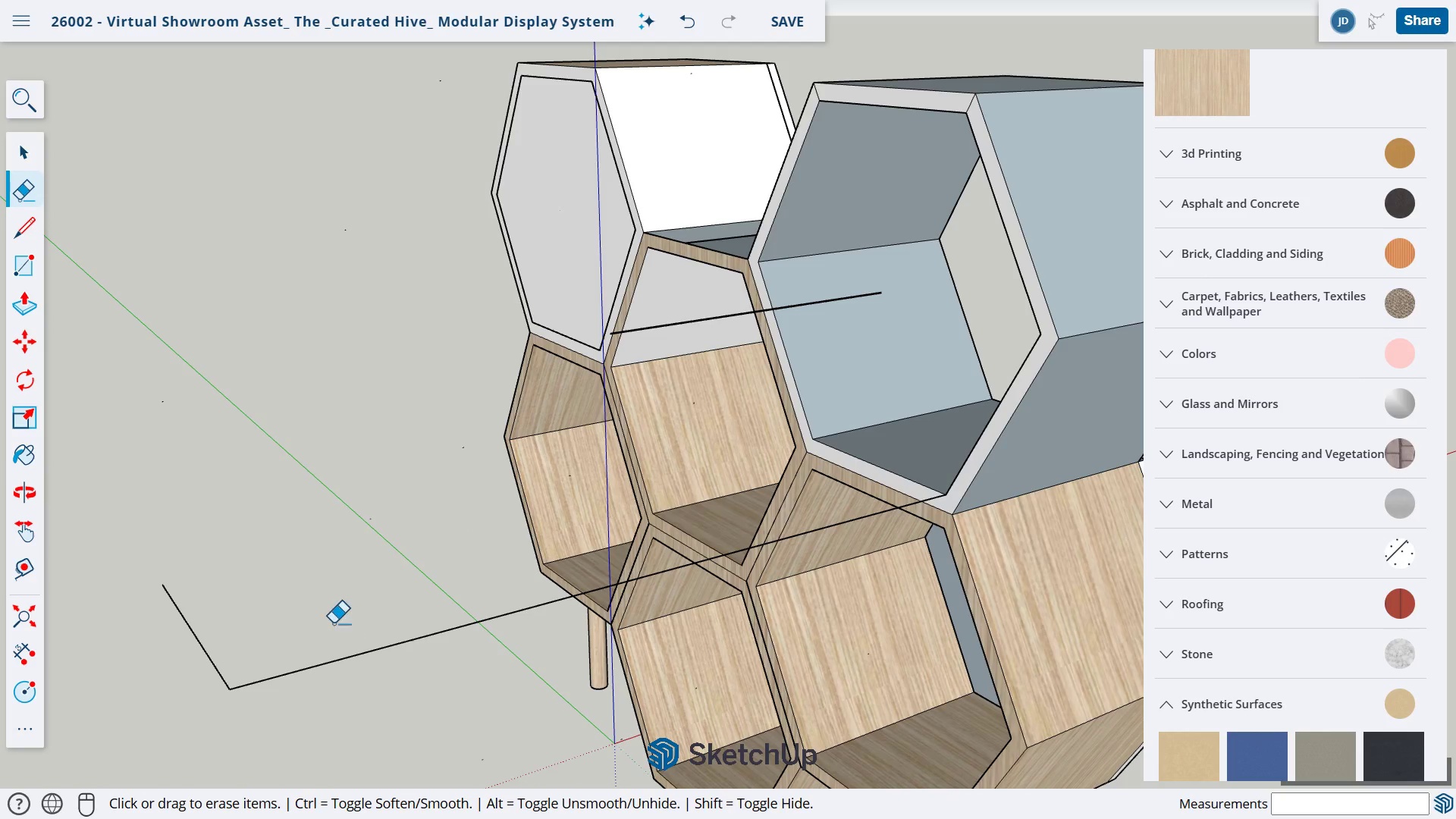 
left_click_drag(start_coordinate=[334, 622], to_coordinate=[367, 689])
 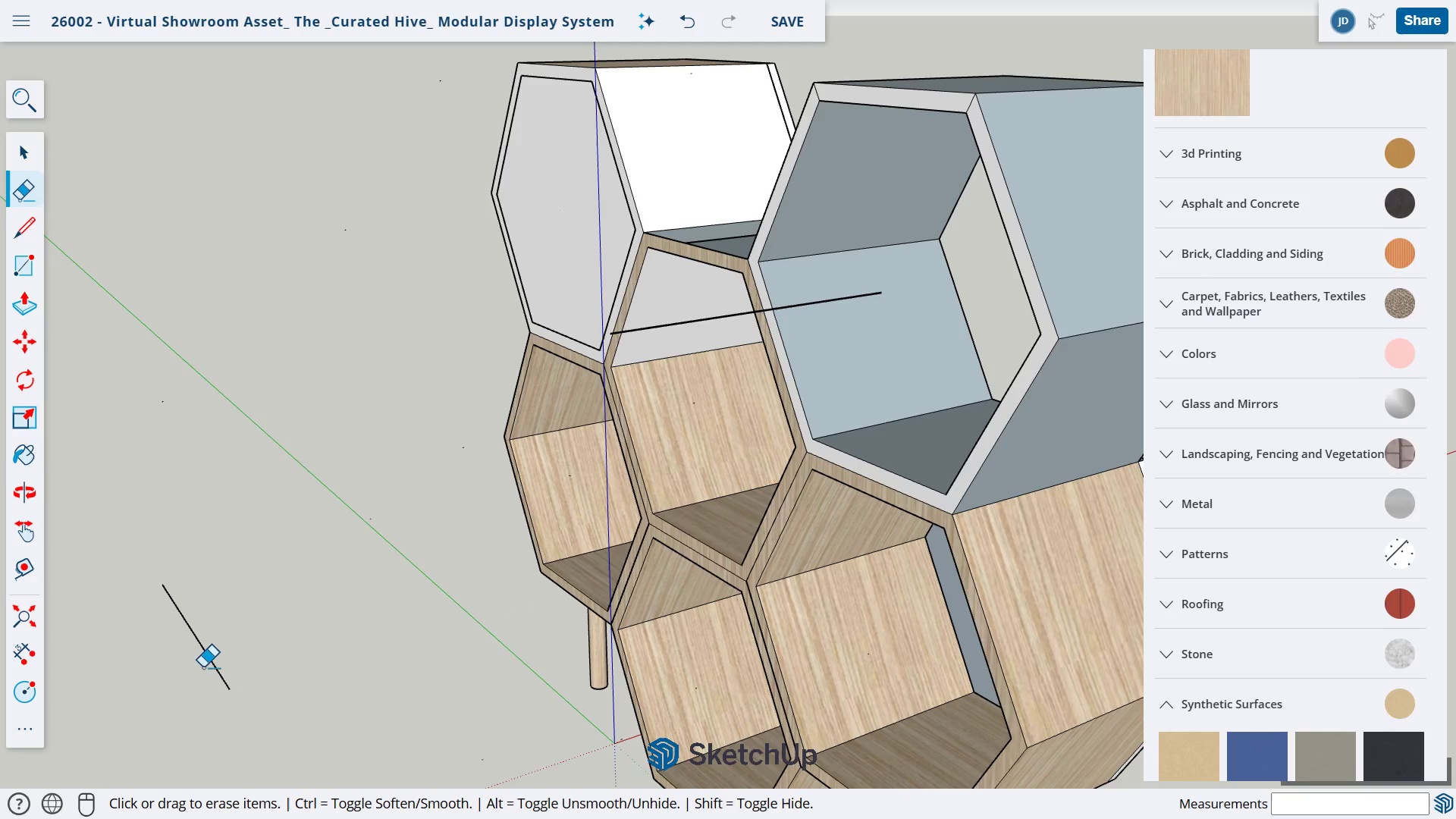 
left_click_drag(start_coordinate=[201, 664], to_coordinate=[240, 643])
 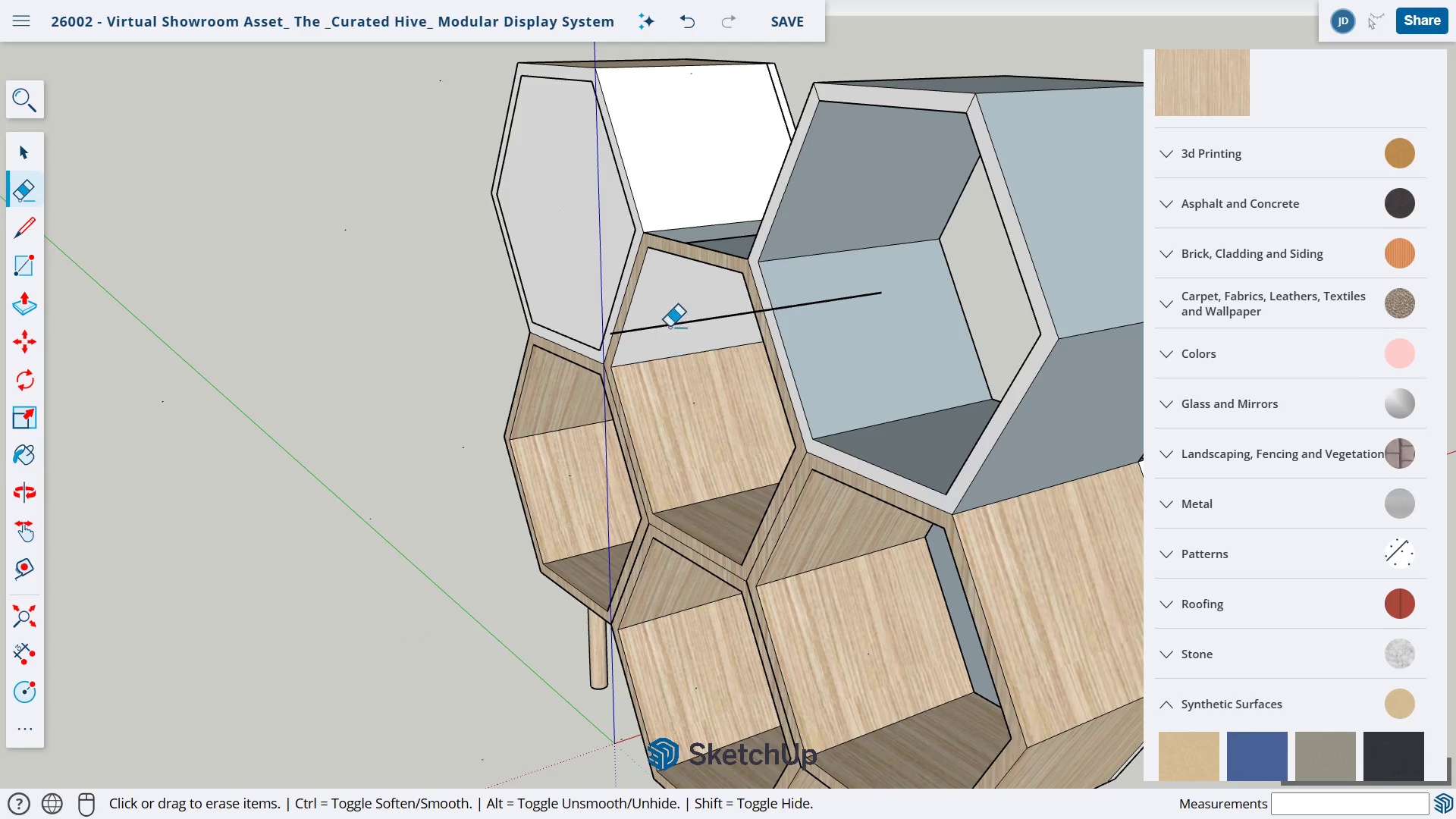 
left_click_drag(start_coordinate=[668, 318], to_coordinate=[662, 328])
 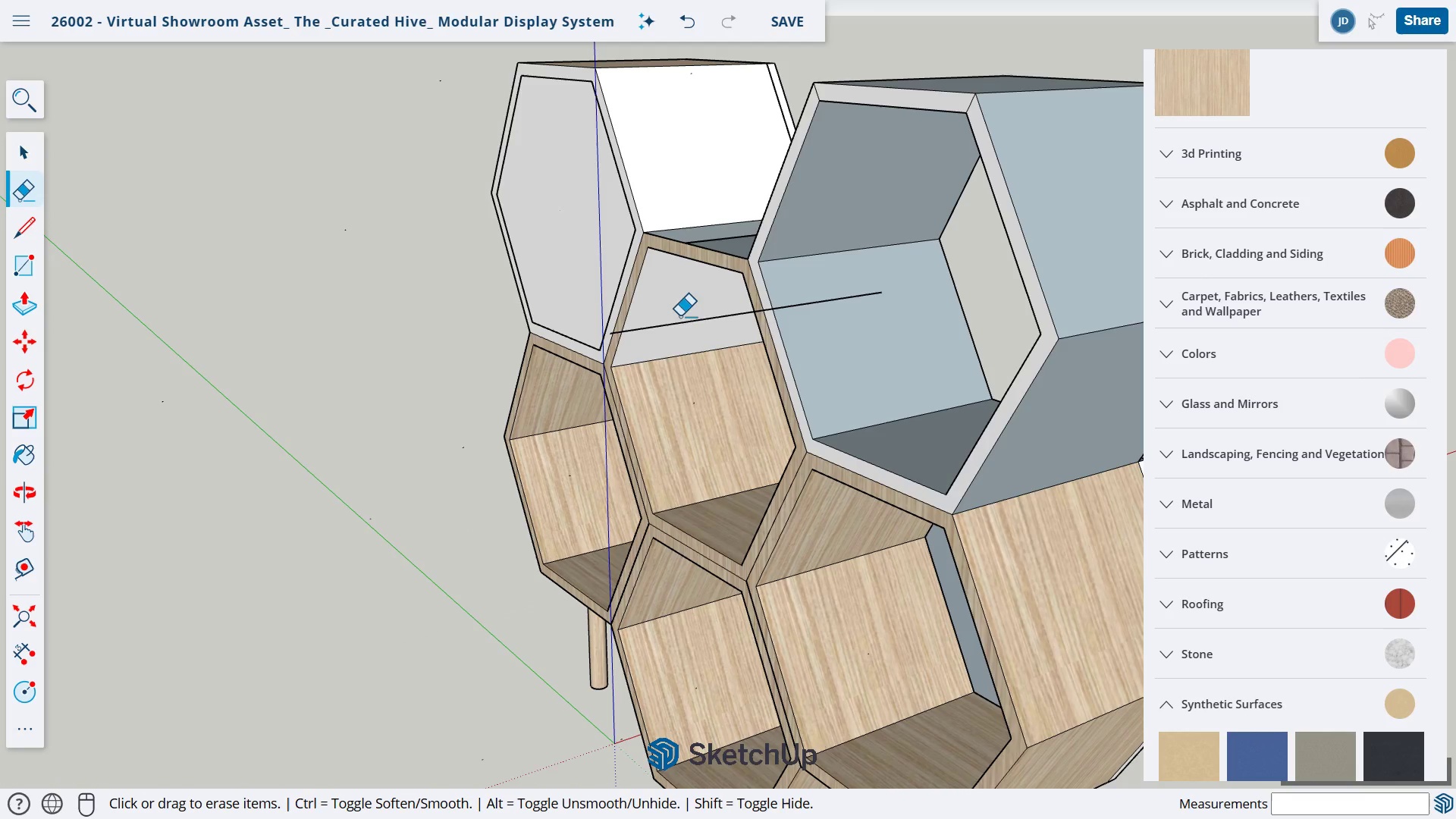 
left_click_drag(start_coordinate=[681, 316], to_coordinate=[685, 340])
 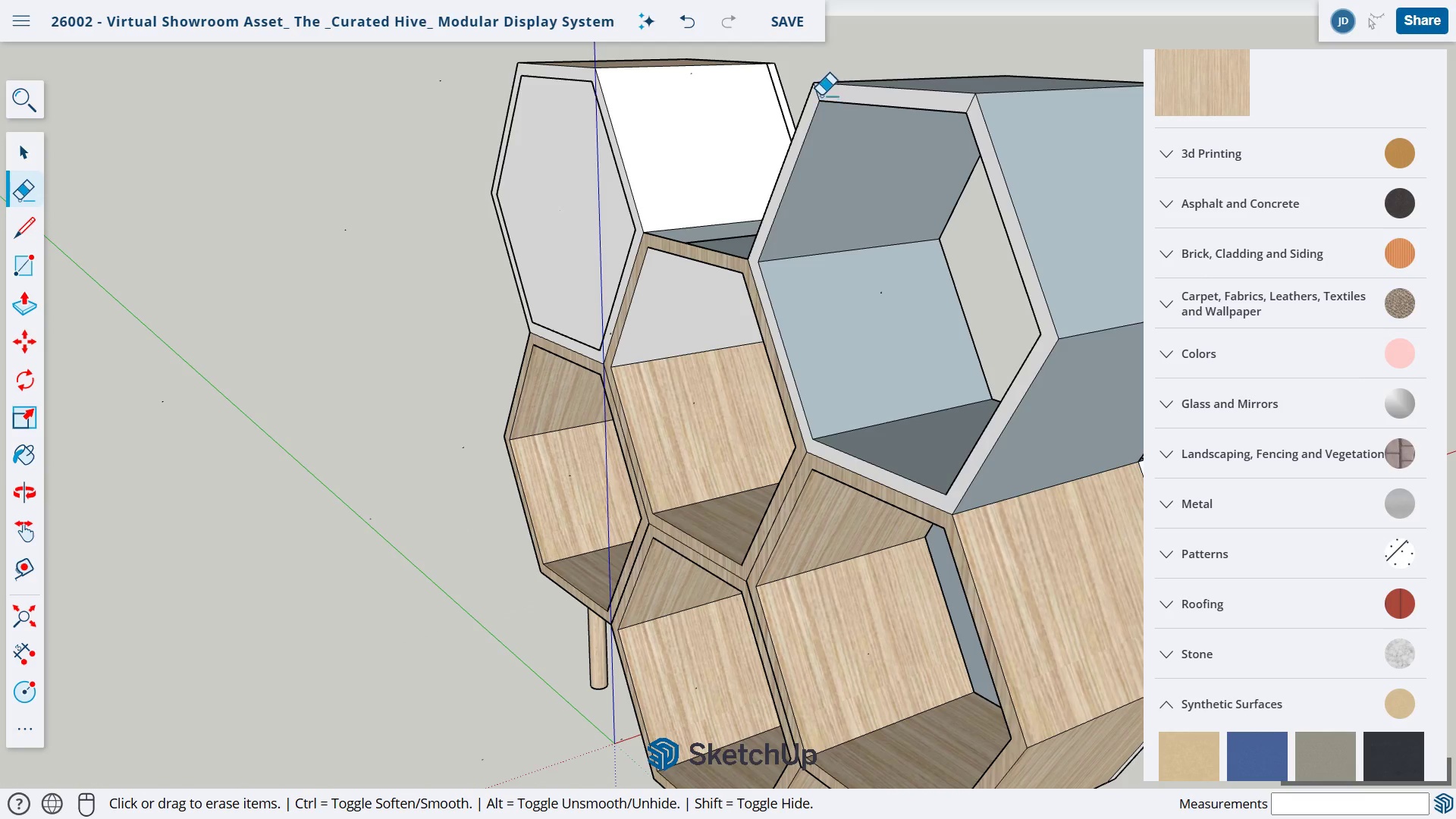 
left_click_drag(start_coordinate=[822, 93], to_coordinate=[816, 93])
 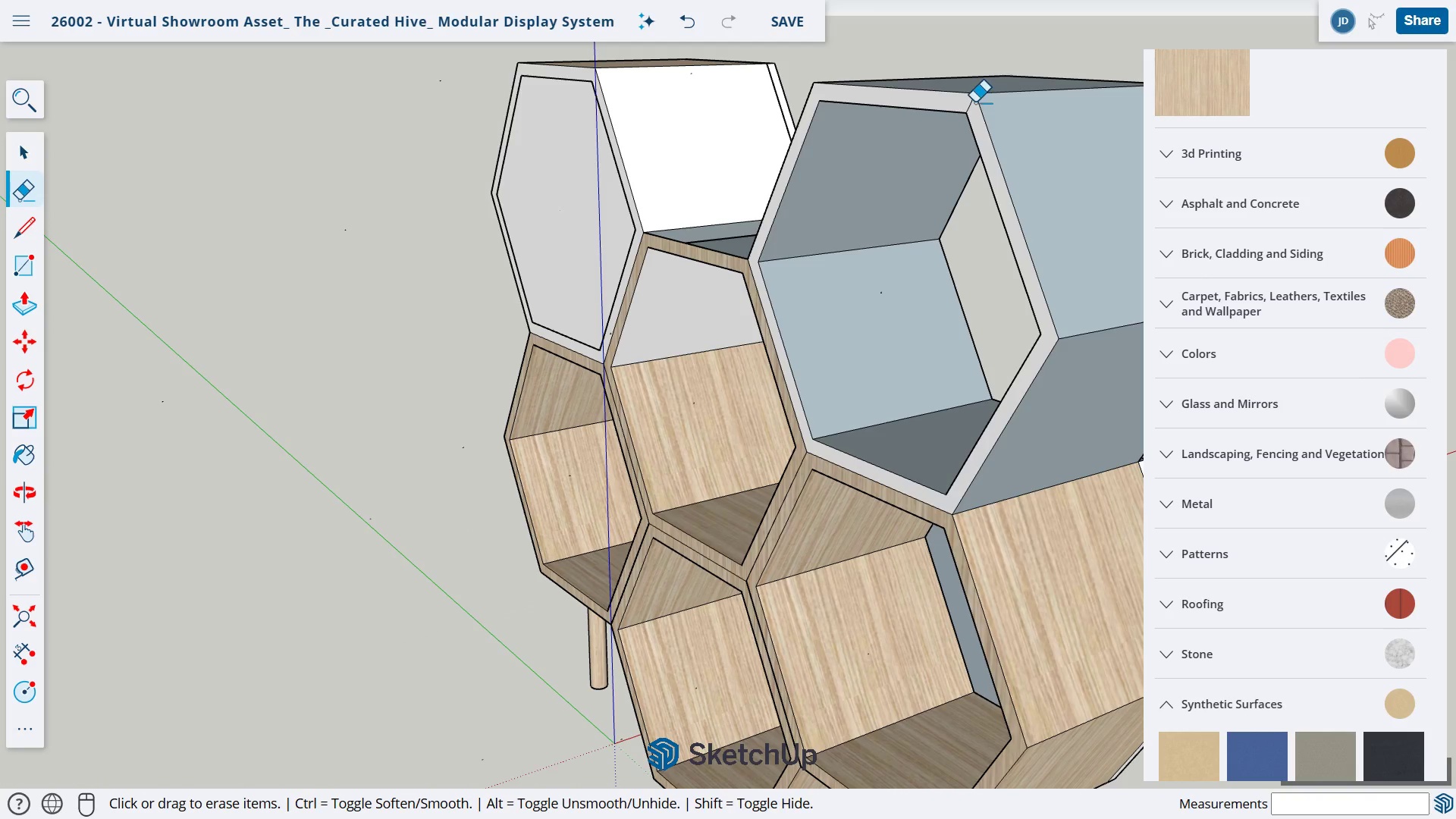 
left_click_drag(start_coordinate=[976, 102], to_coordinate=[971, 102])
 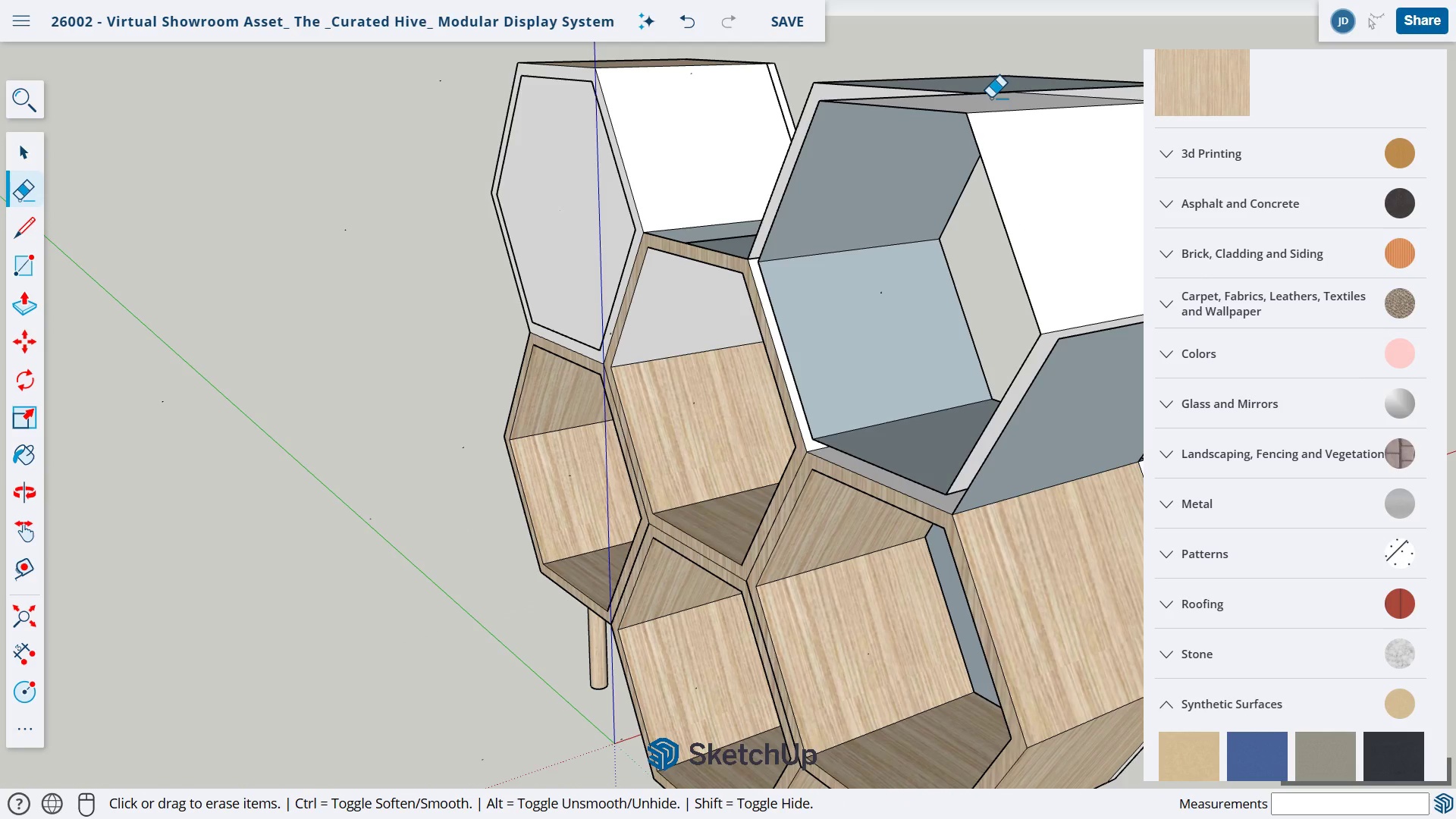 
key(Control+Z)
 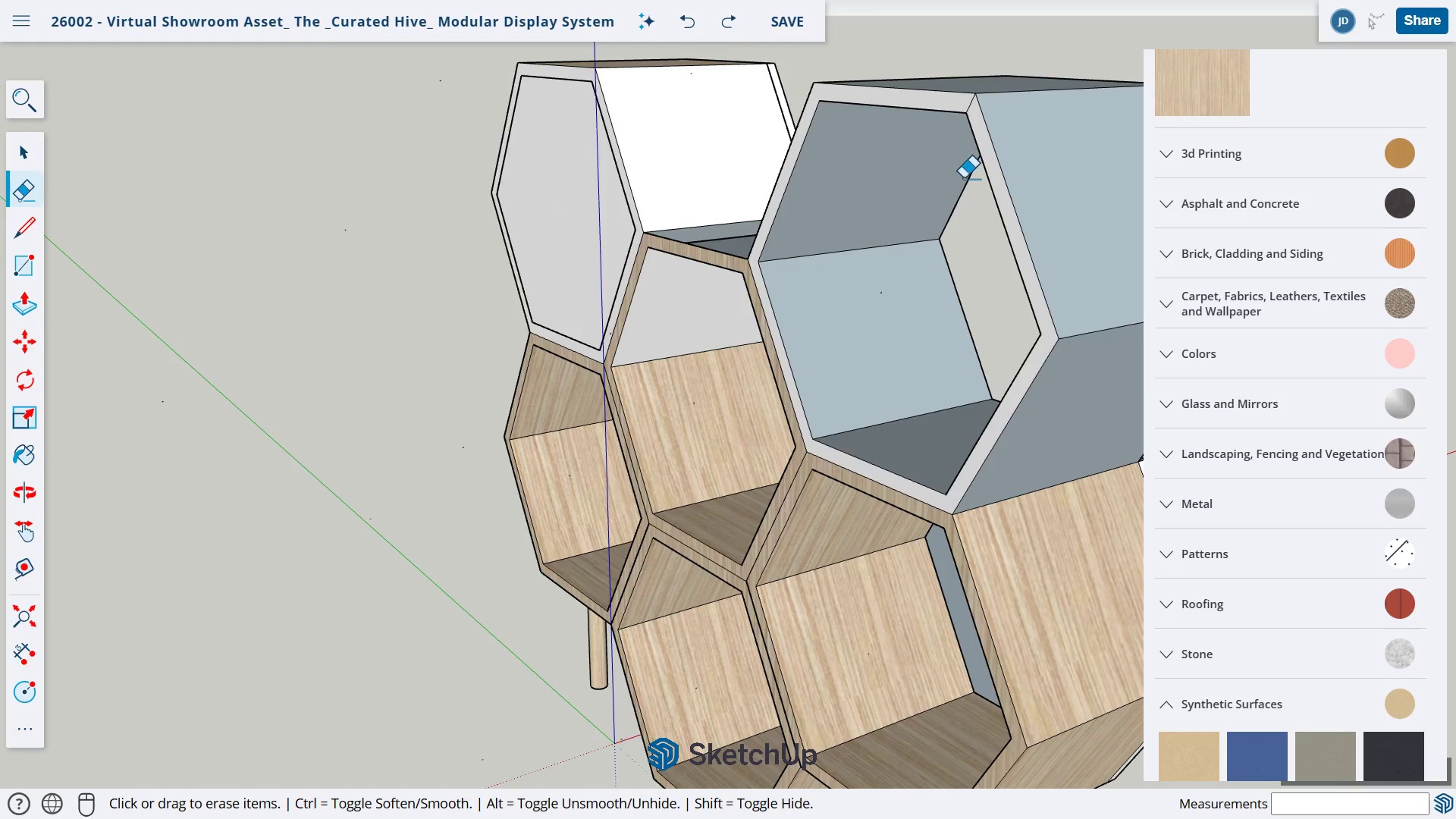 
scroll: coordinate [973, 176], scroll_direction: up, amount: 8.0
 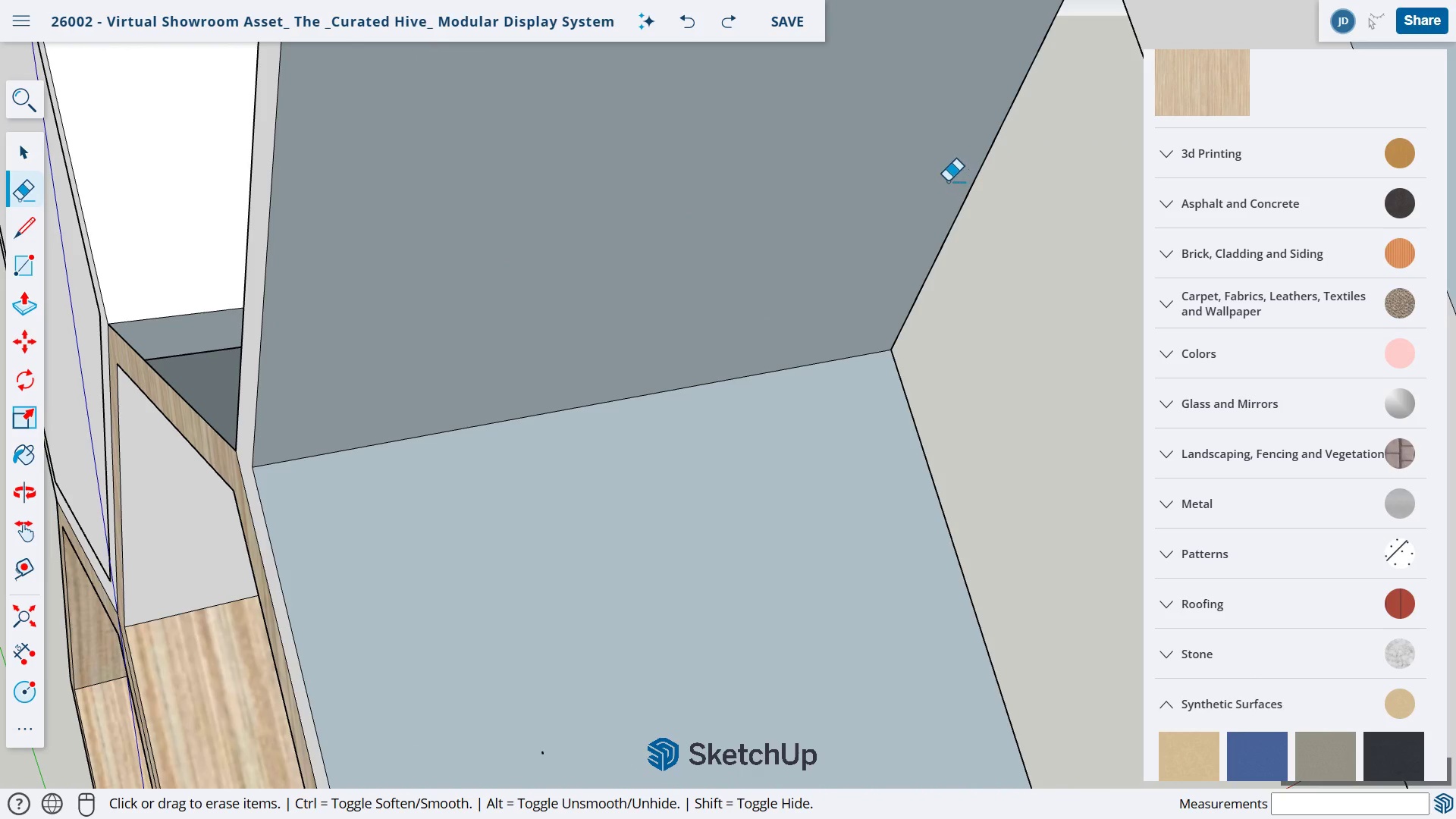 
key(H)
 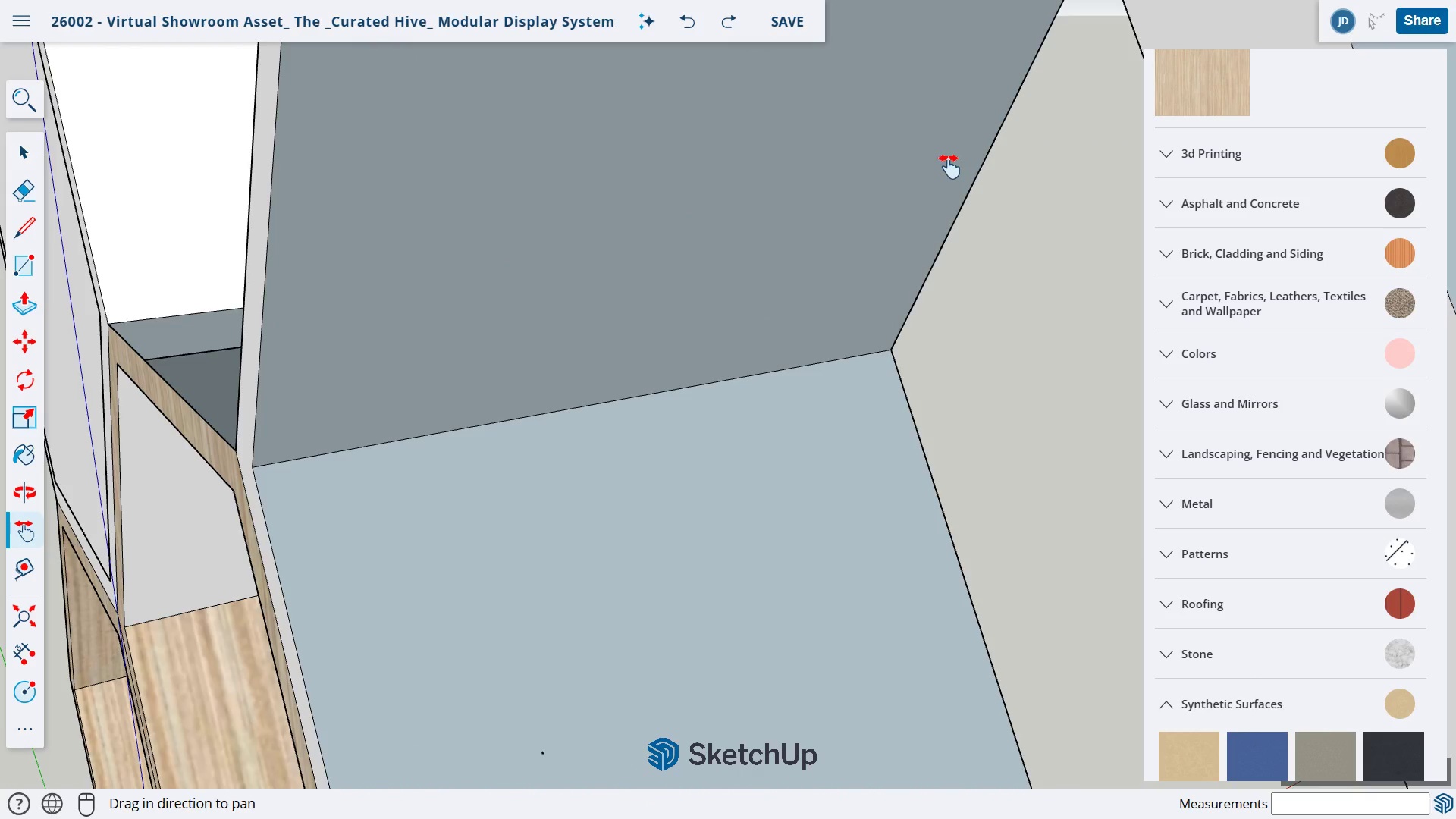 
left_click_drag(start_coordinate=[957, 139], to_coordinate=[932, 329])
 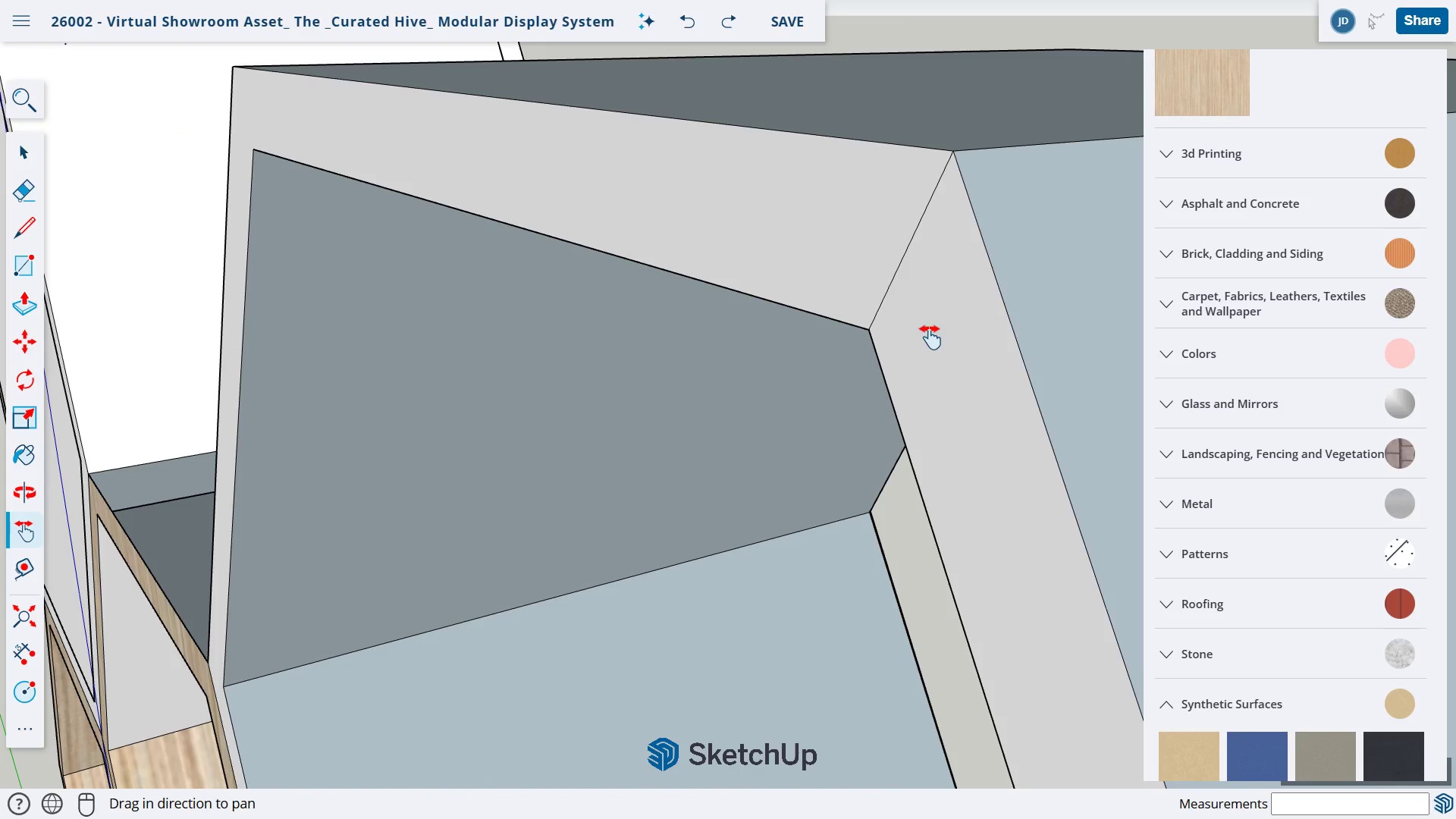 
key(E)
 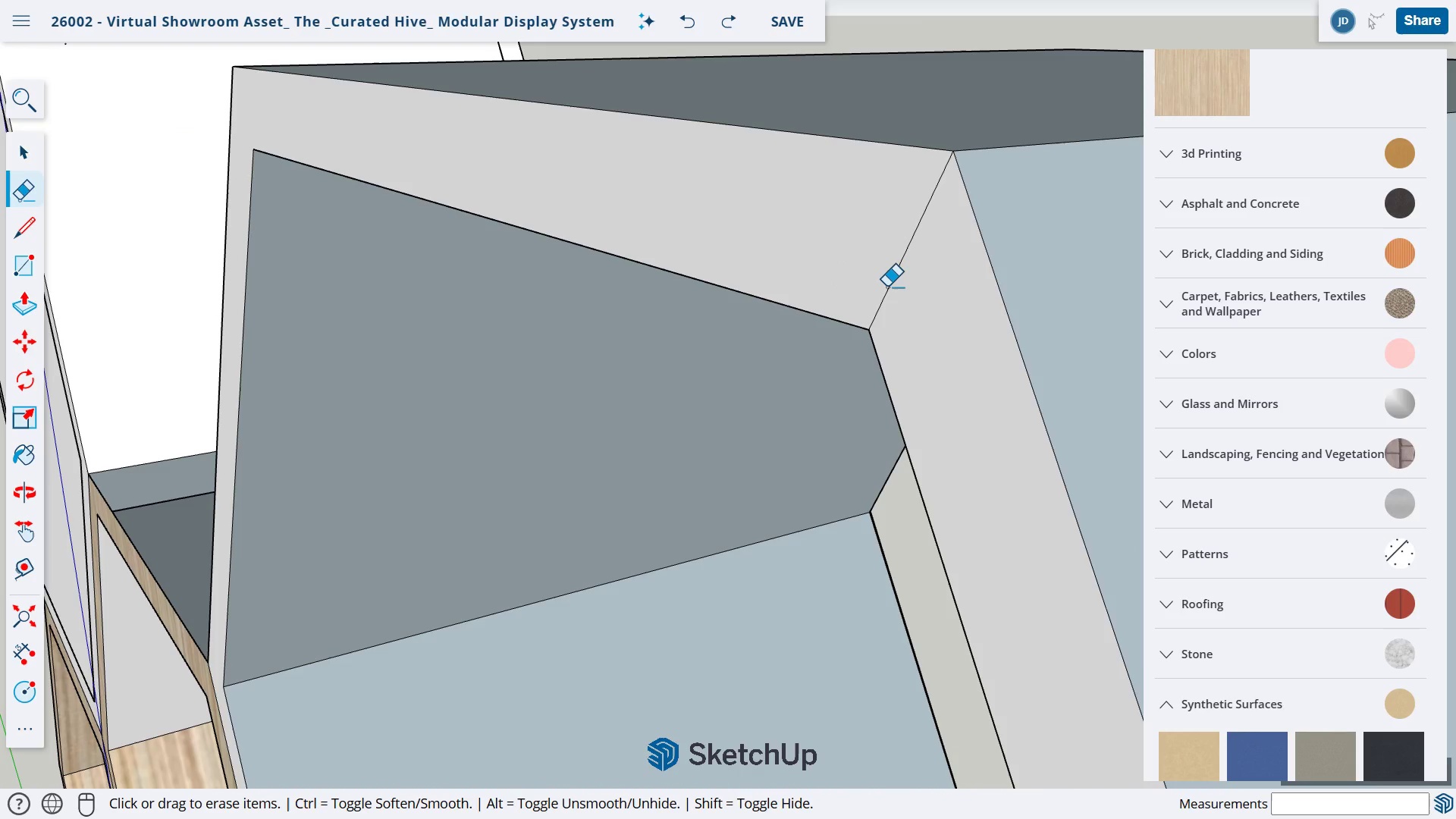 
left_click([887, 287])
 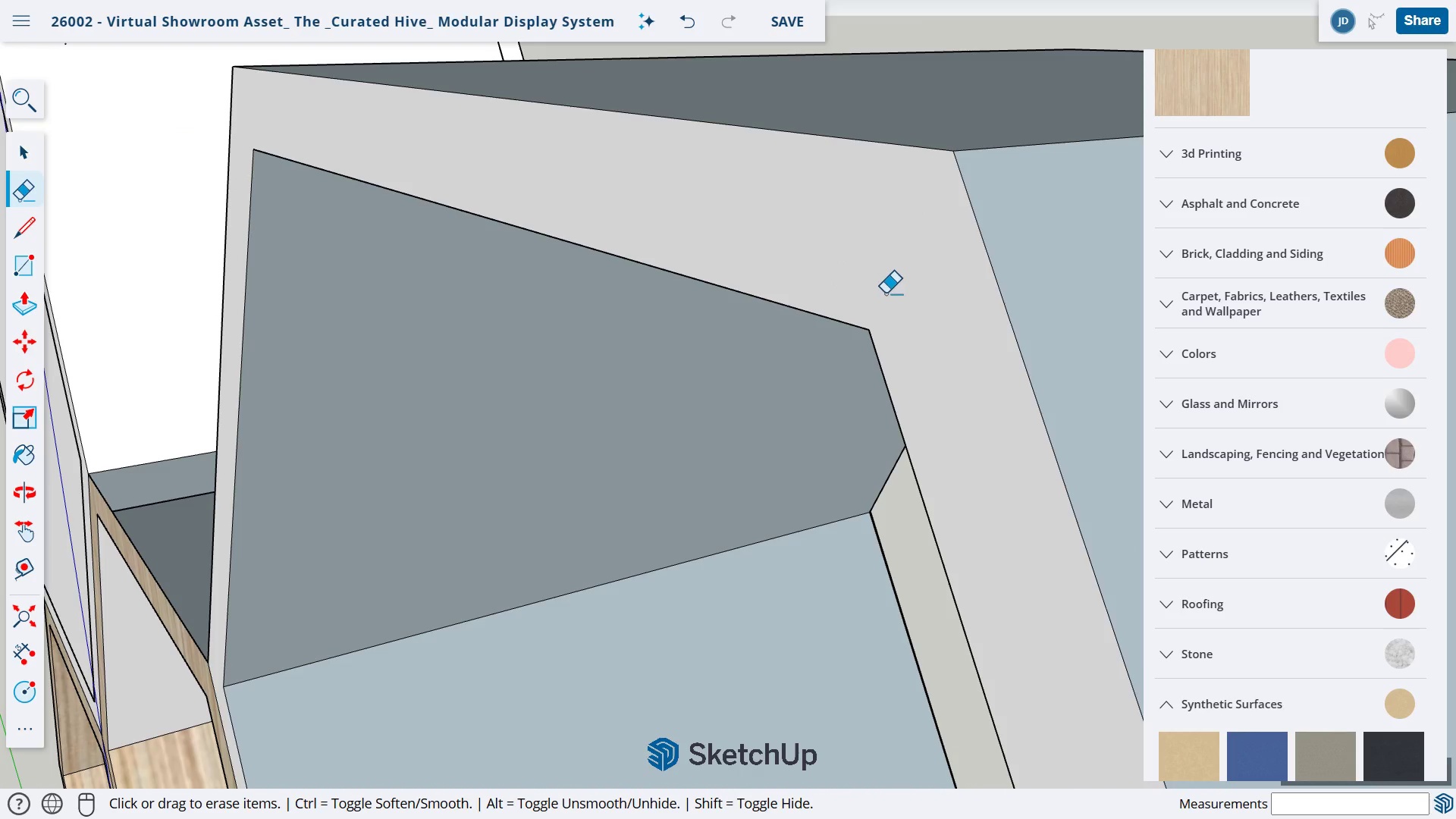 
scroll: coordinate [880, 315], scroll_direction: down, amount: 18.0
 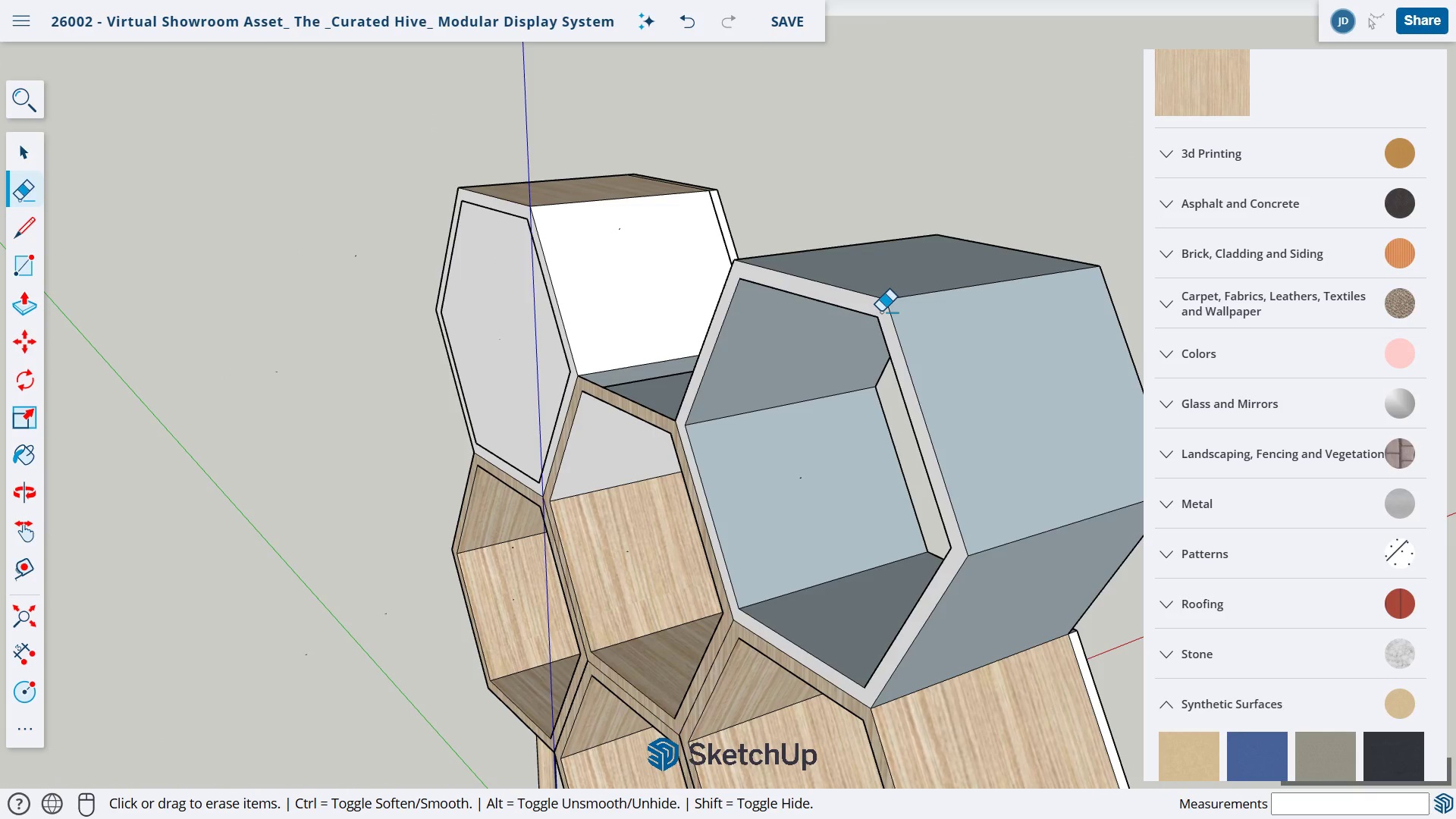 
scroll: coordinate [900, 343], scroll_direction: up, amount: 2.0
 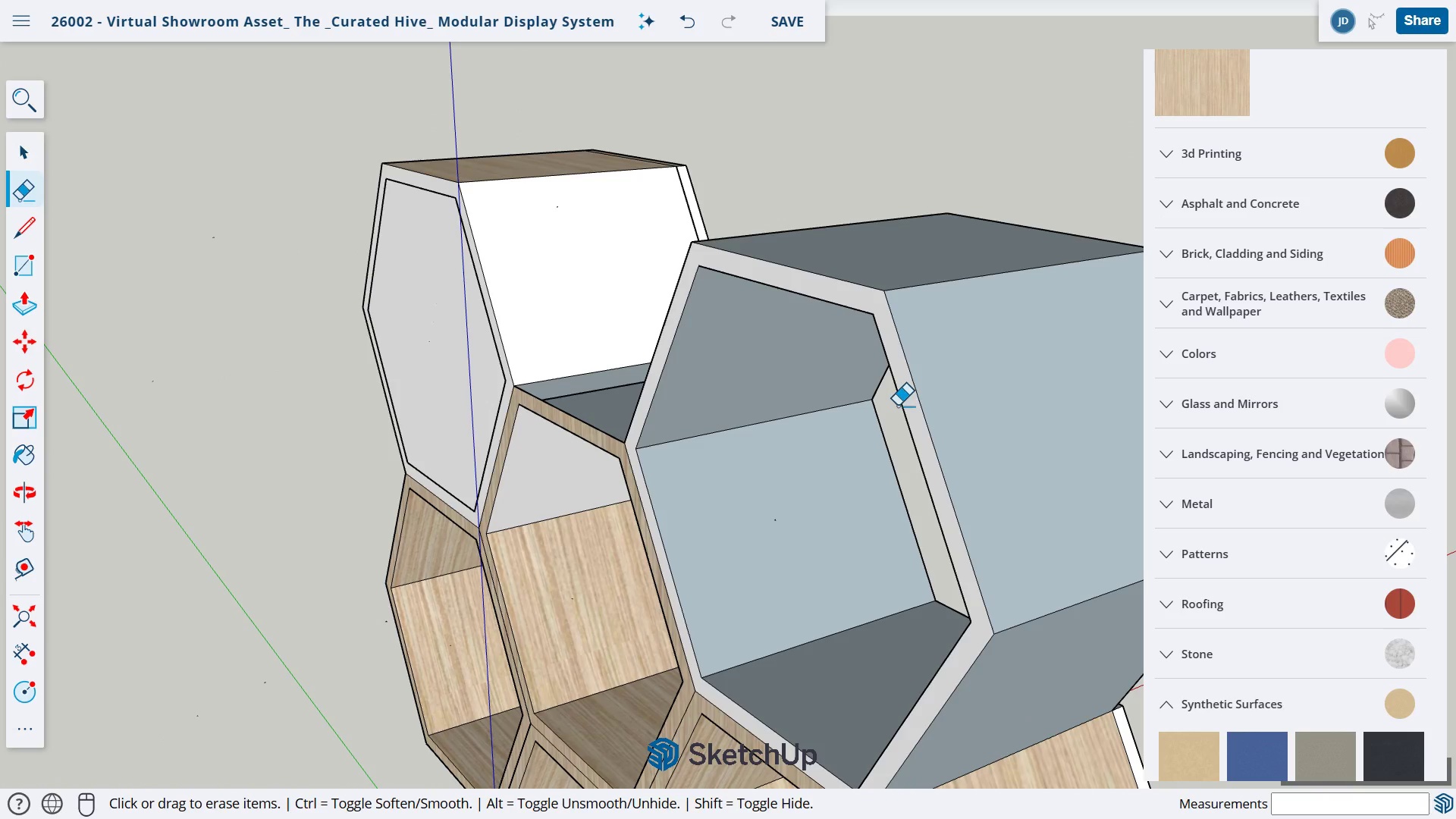 
key(O)
 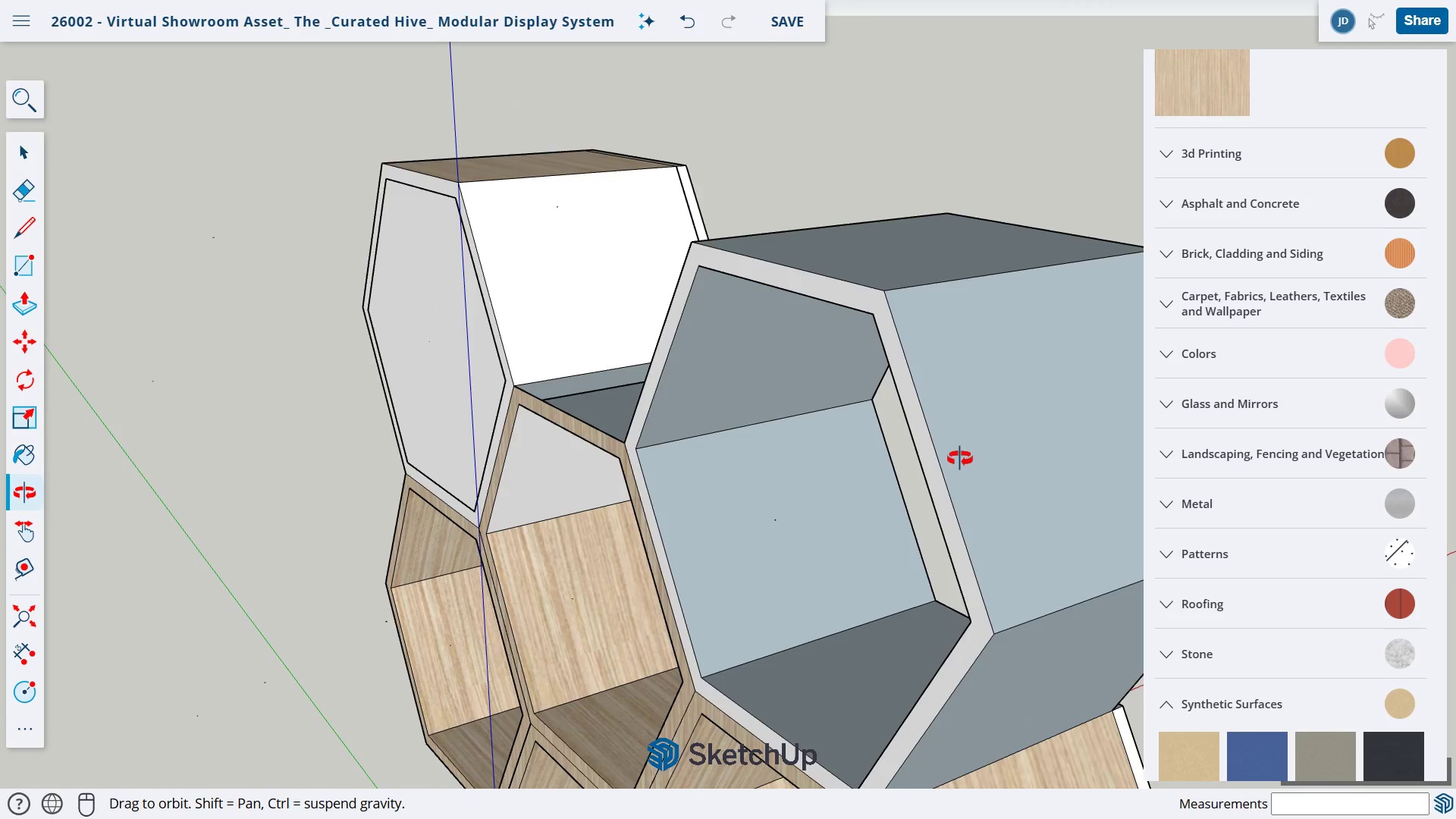 
left_click_drag(start_coordinate=[962, 457], to_coordinate=[419, 451])
 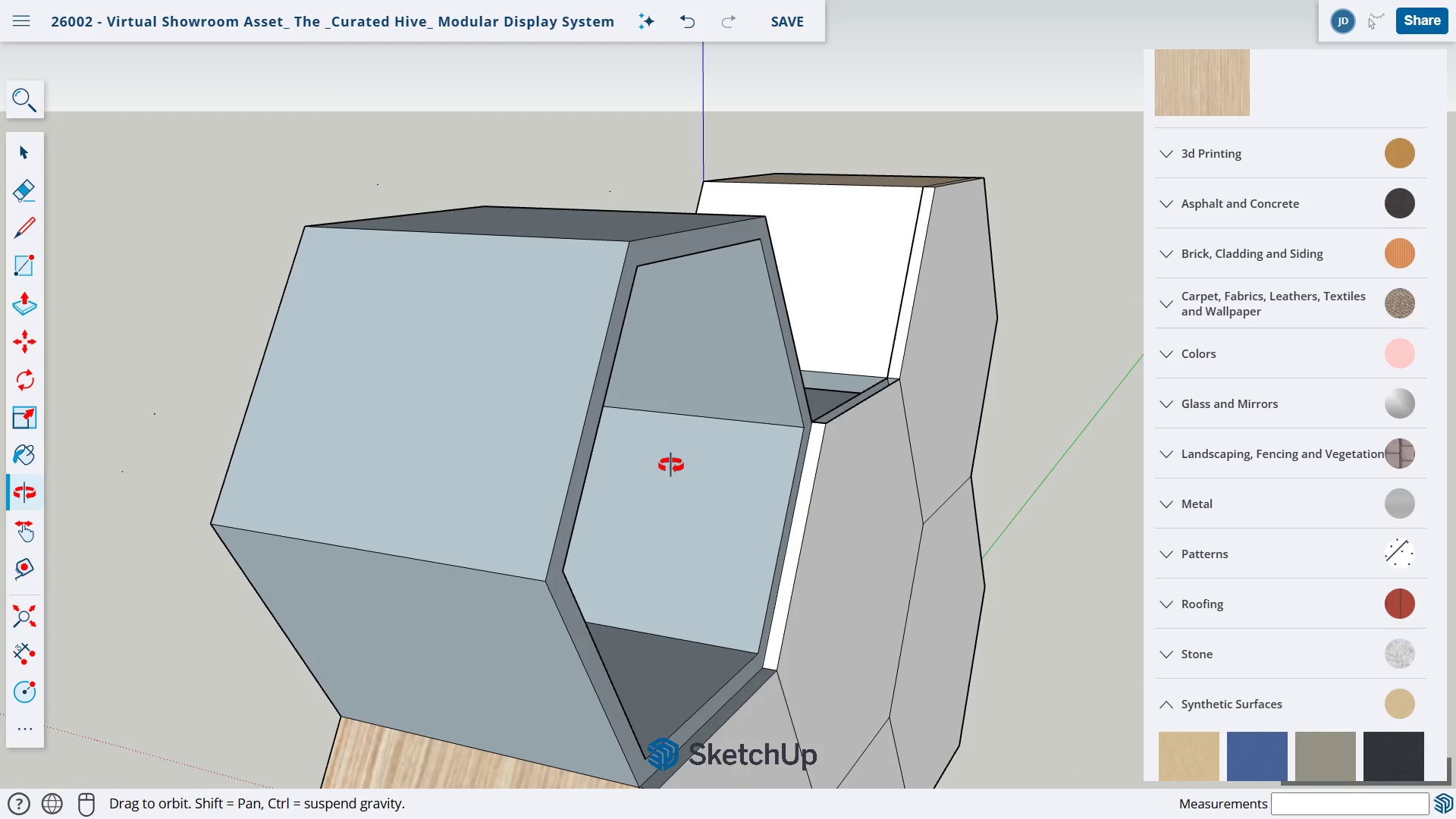 
left_click_drag(start_coordinate=[676, 465], to_coordinate=[334, 634])
 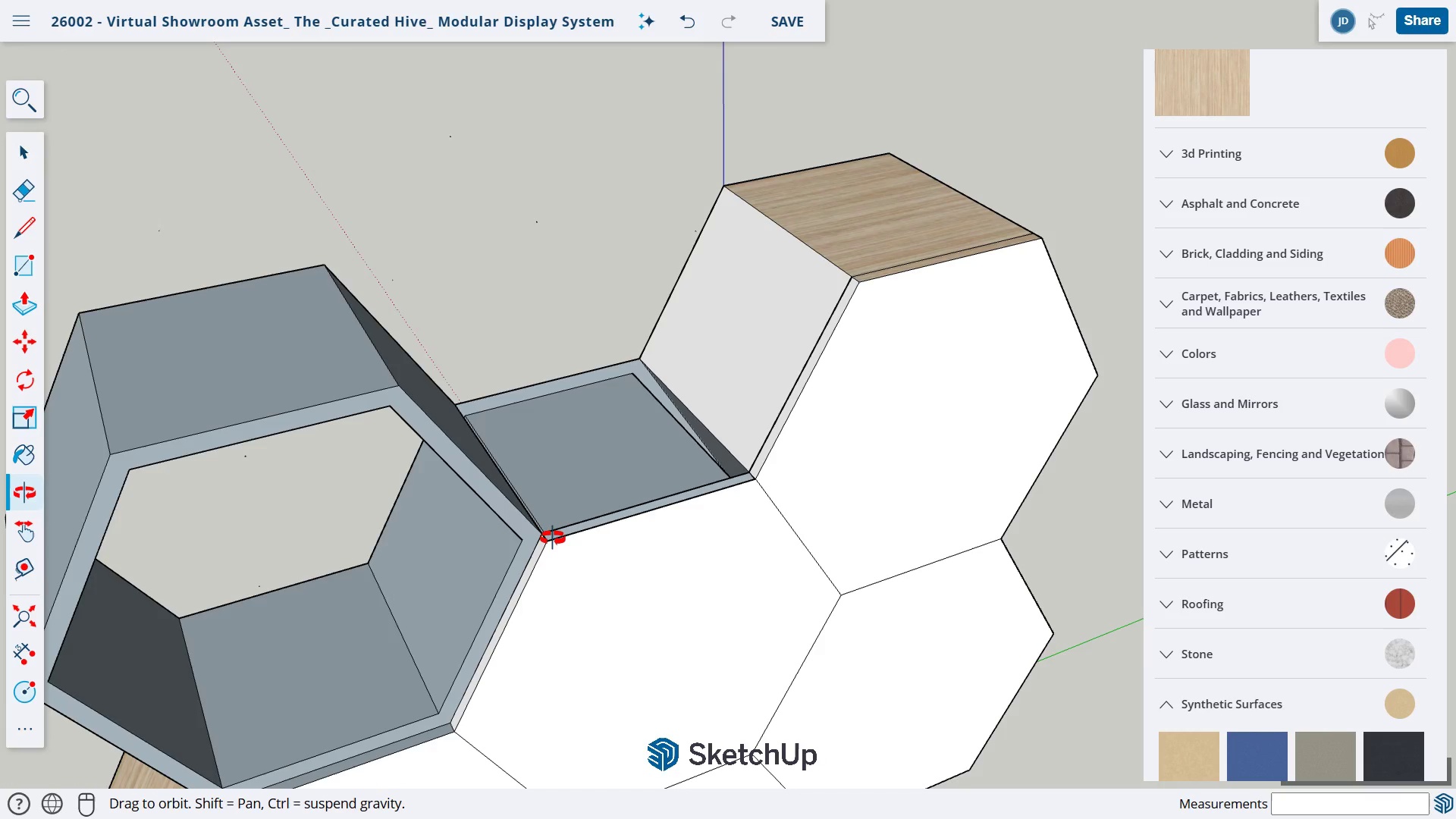 
left_click_drag(start_coordinate=[552, 538], to_coordinate=[405, 581])
 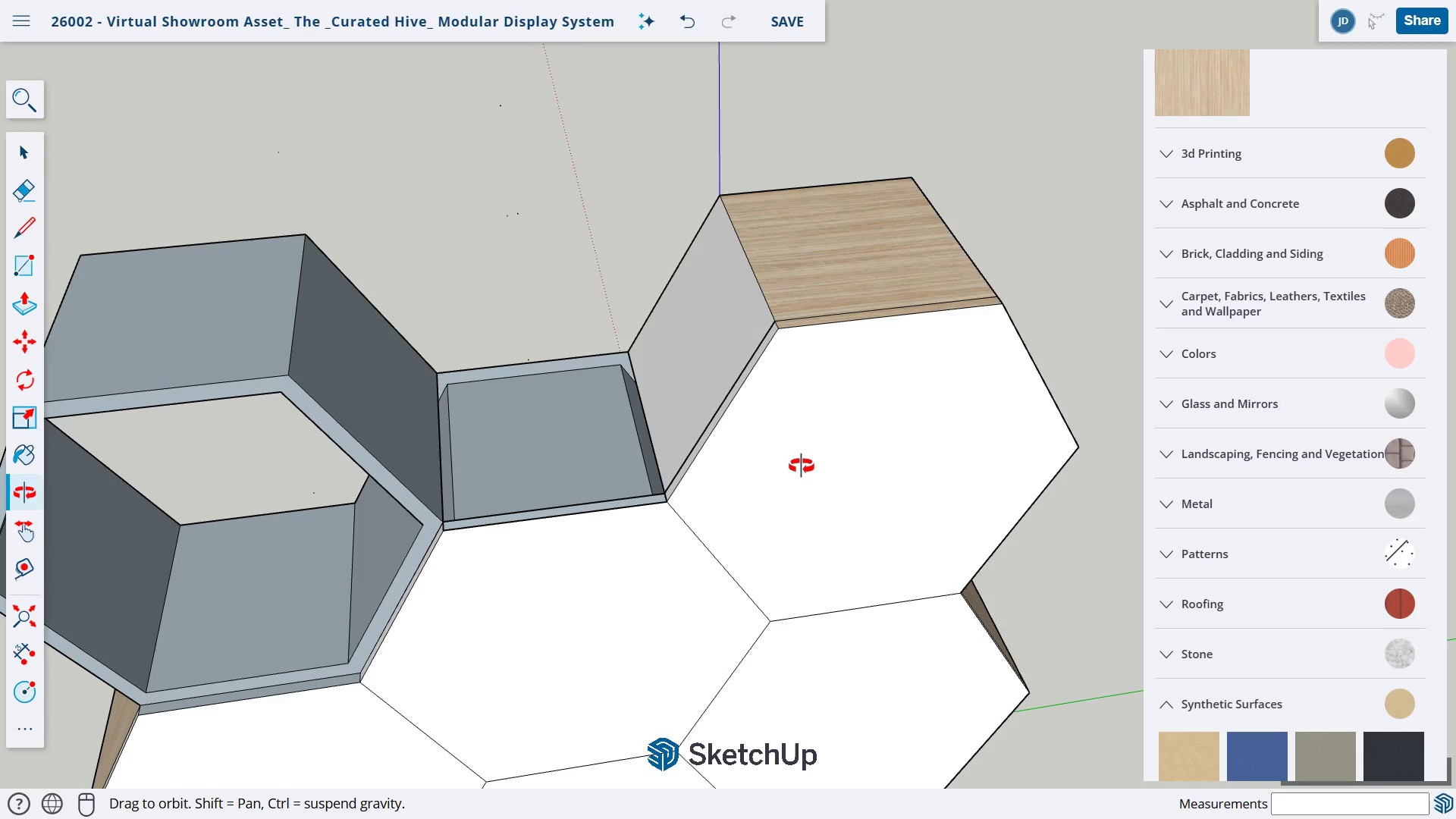 
left_click_drag(start_coordinate=[800, 465], to_coordinate=[470, 523])
 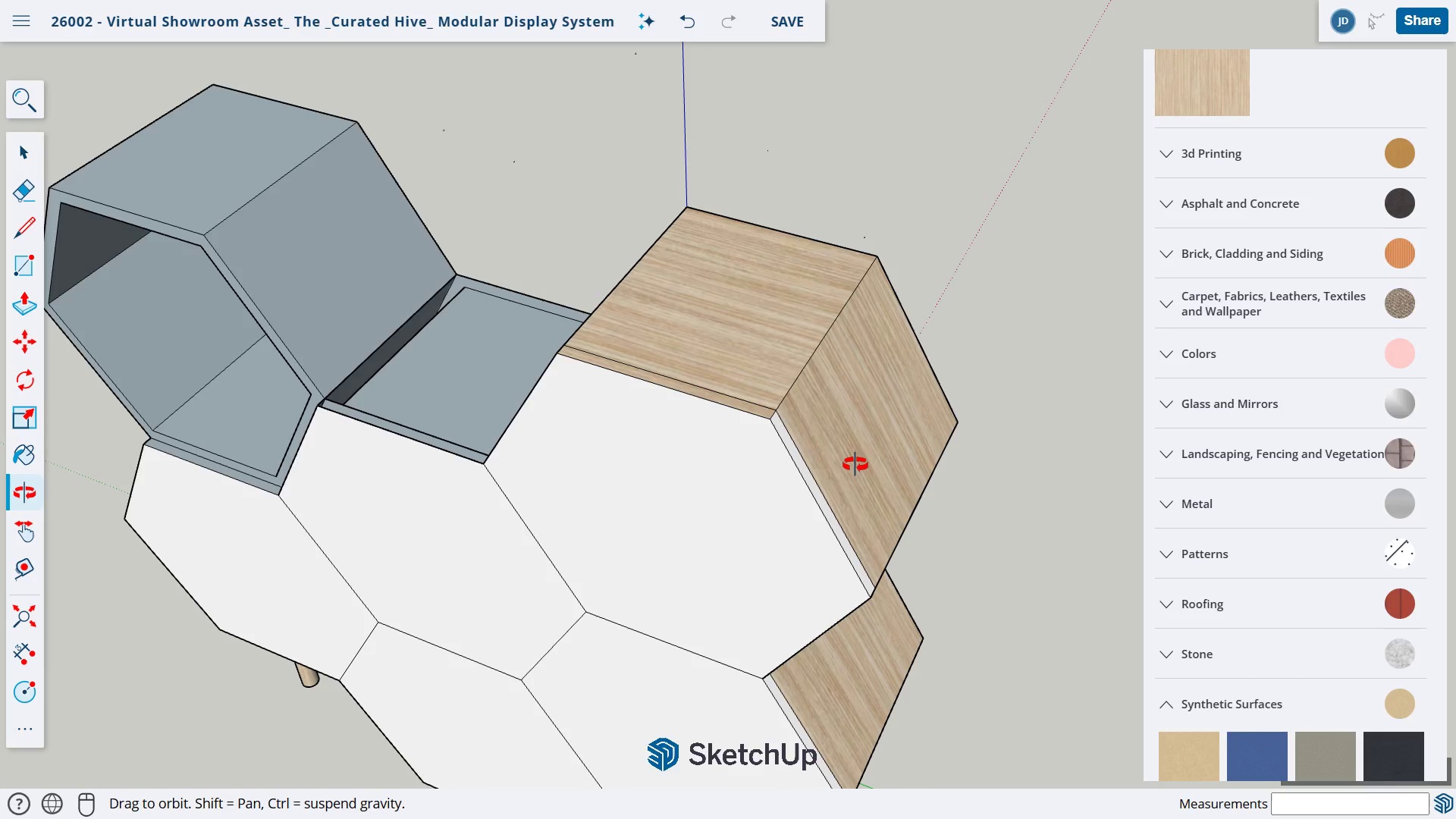 
left_click_drag(start_coordinate=[854, 463], to_coordinate=[340, 367])
 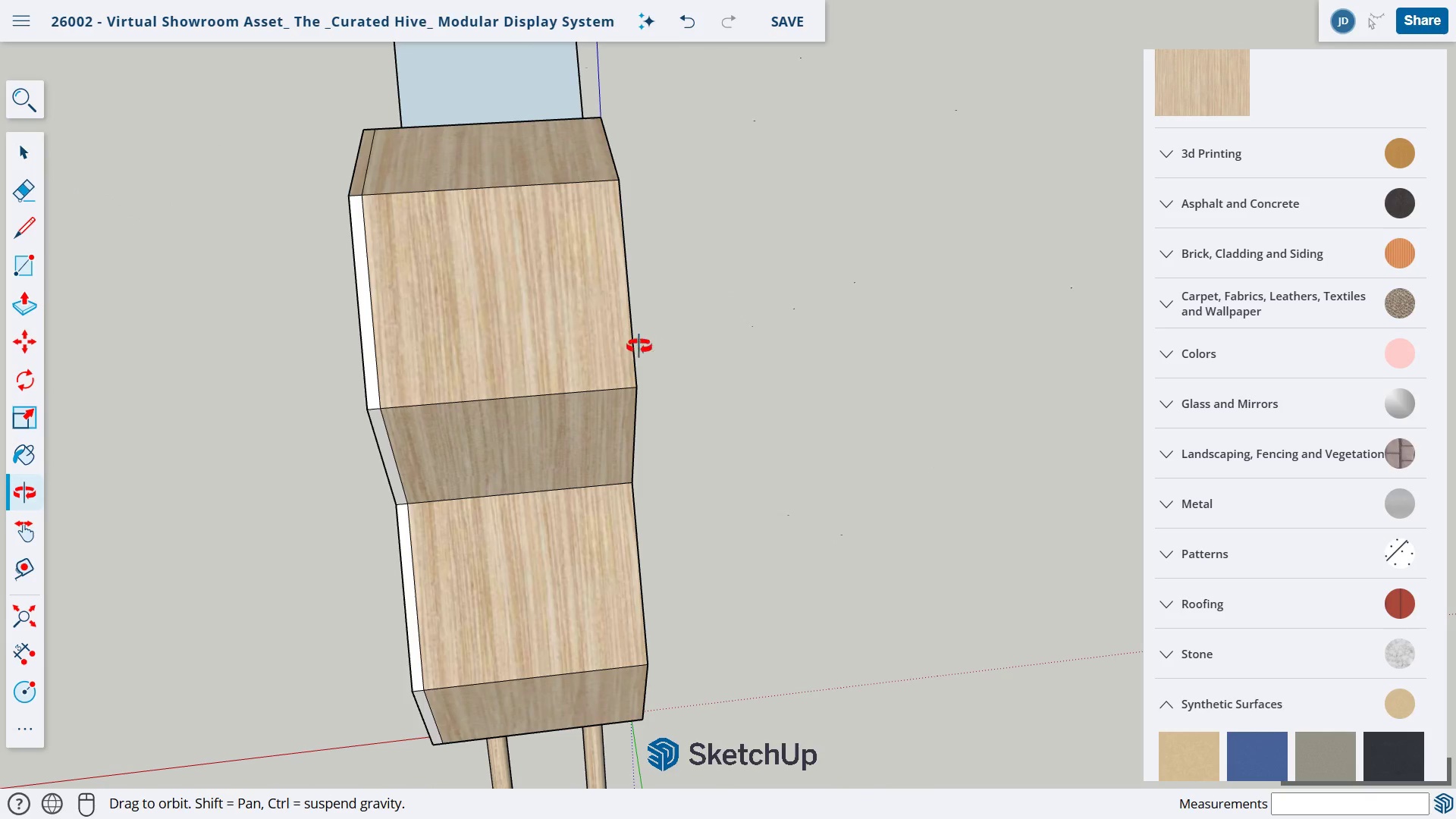 
left_click_drag(start_coordinate=[649, 347], to_coordinate=[770, 432])
 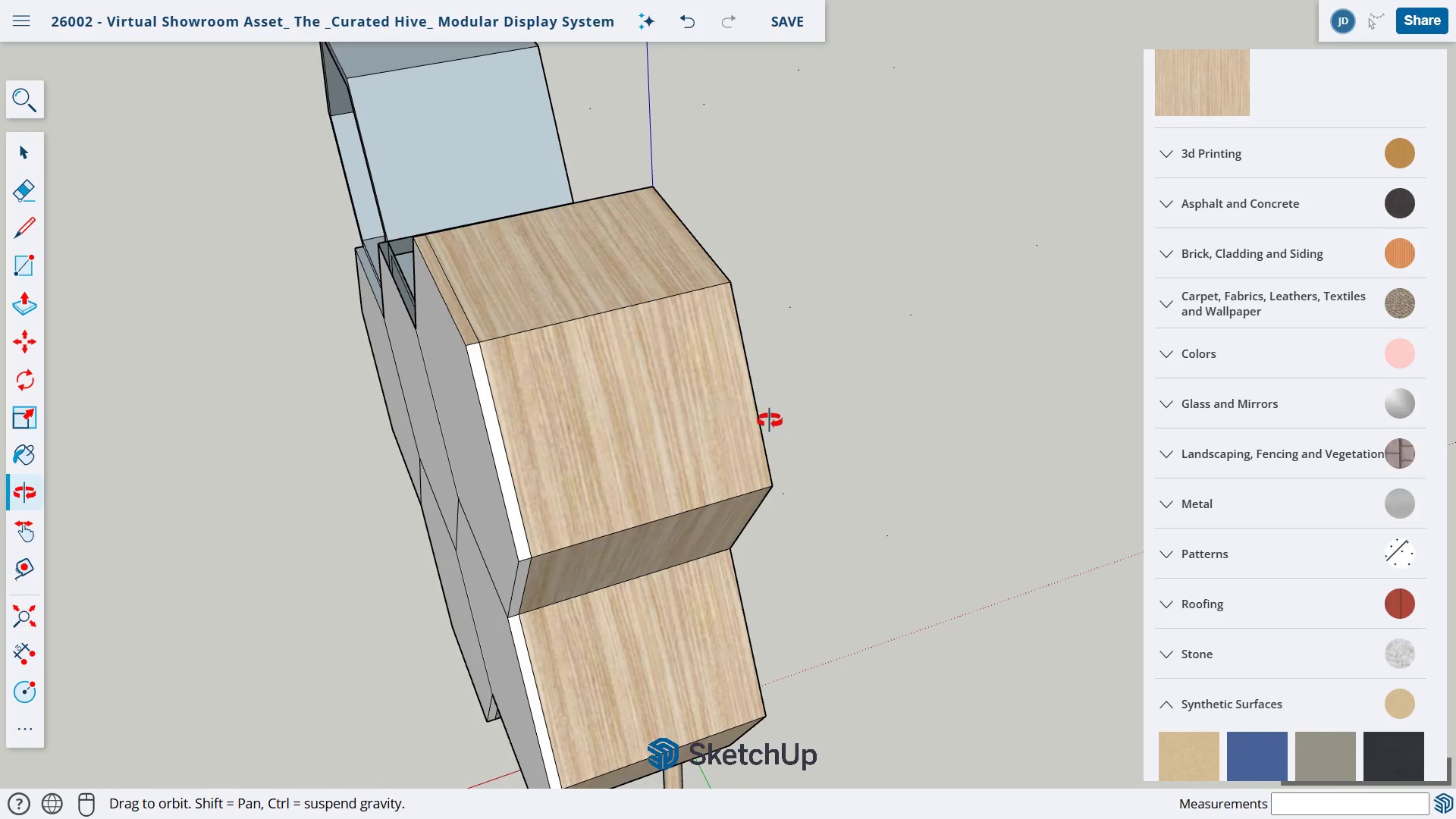 
left_click_drag(start_coordinate=[769, 420], to_coordinate=[189, 362])
 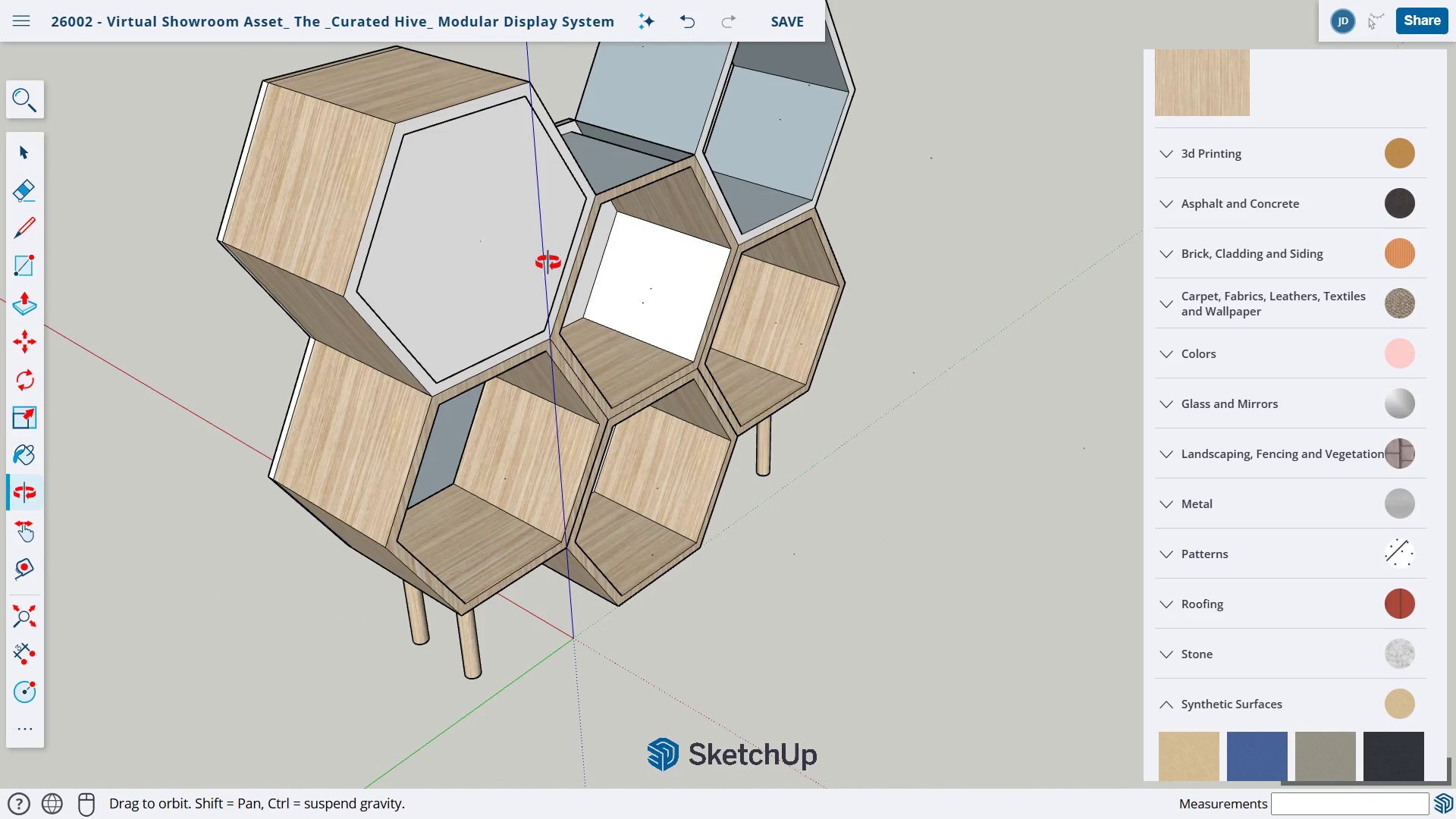 
left_click_drag(start_coordinate=[548, 262], to_coordinate=[518, 265])
 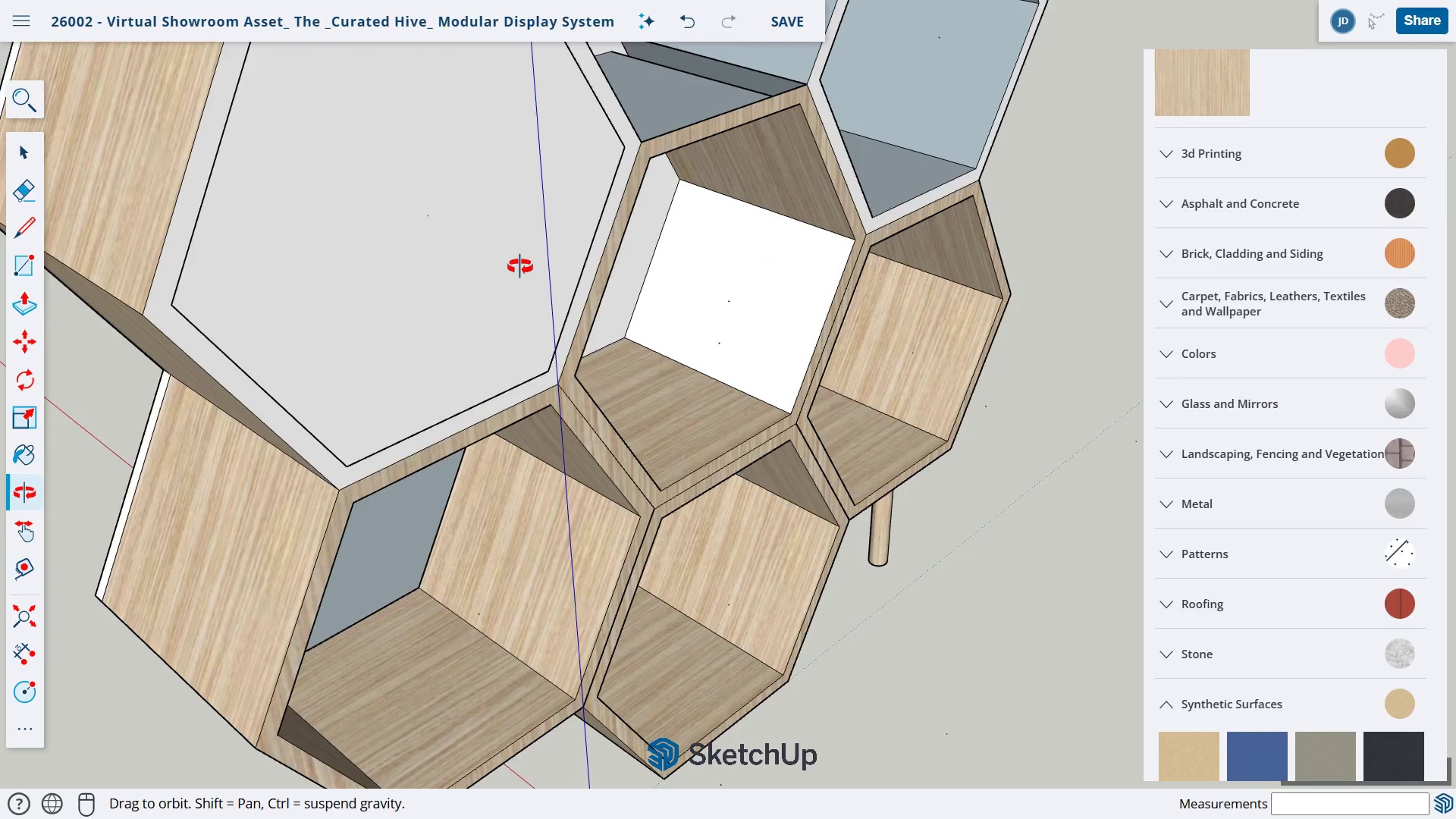 
scroll: coordinate [519, 266], scroll_direction: up, amount: 10.0
 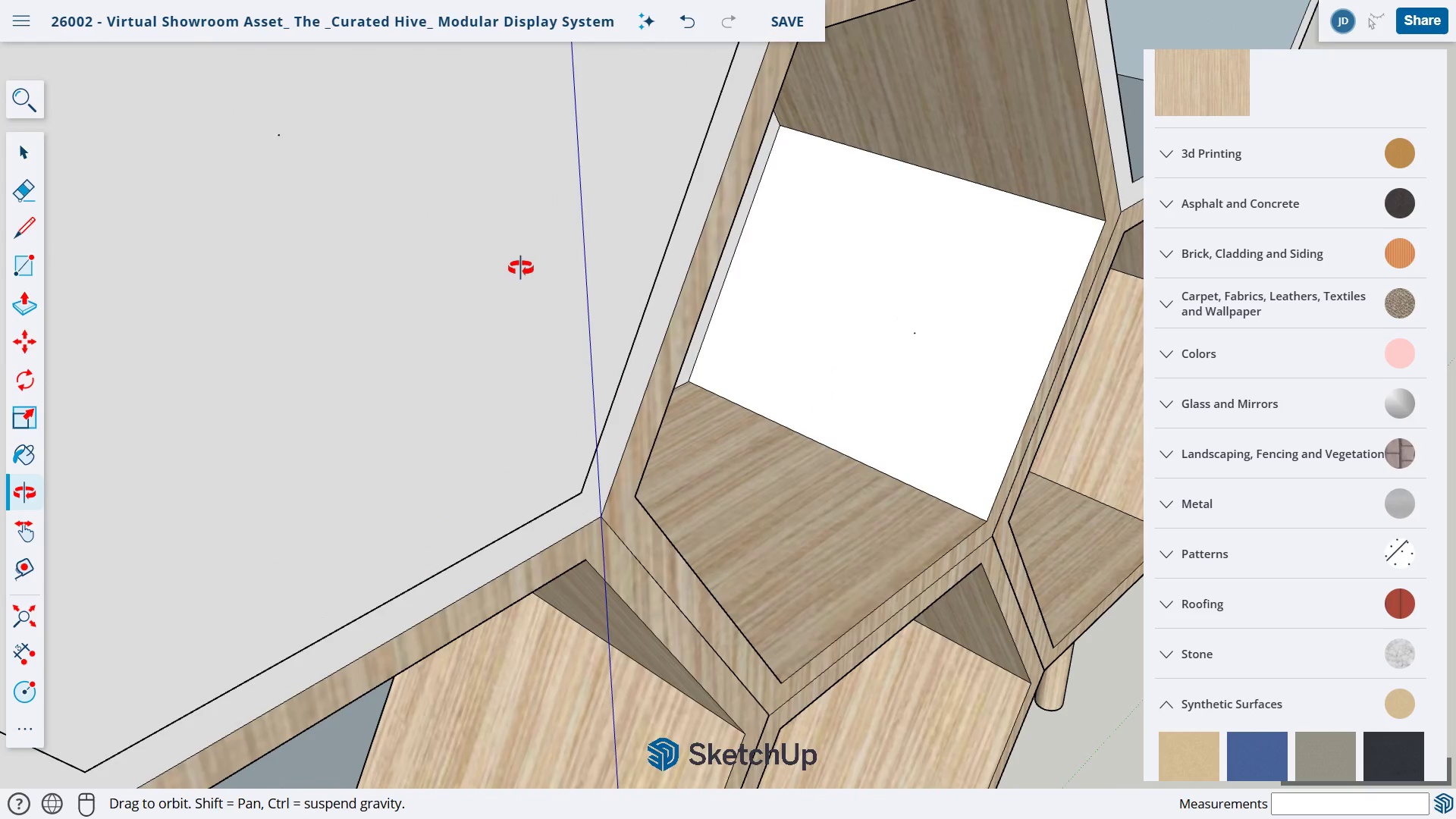 
scroll: coordinate [510, 271], scroll_direction: down, amount: 8.0
 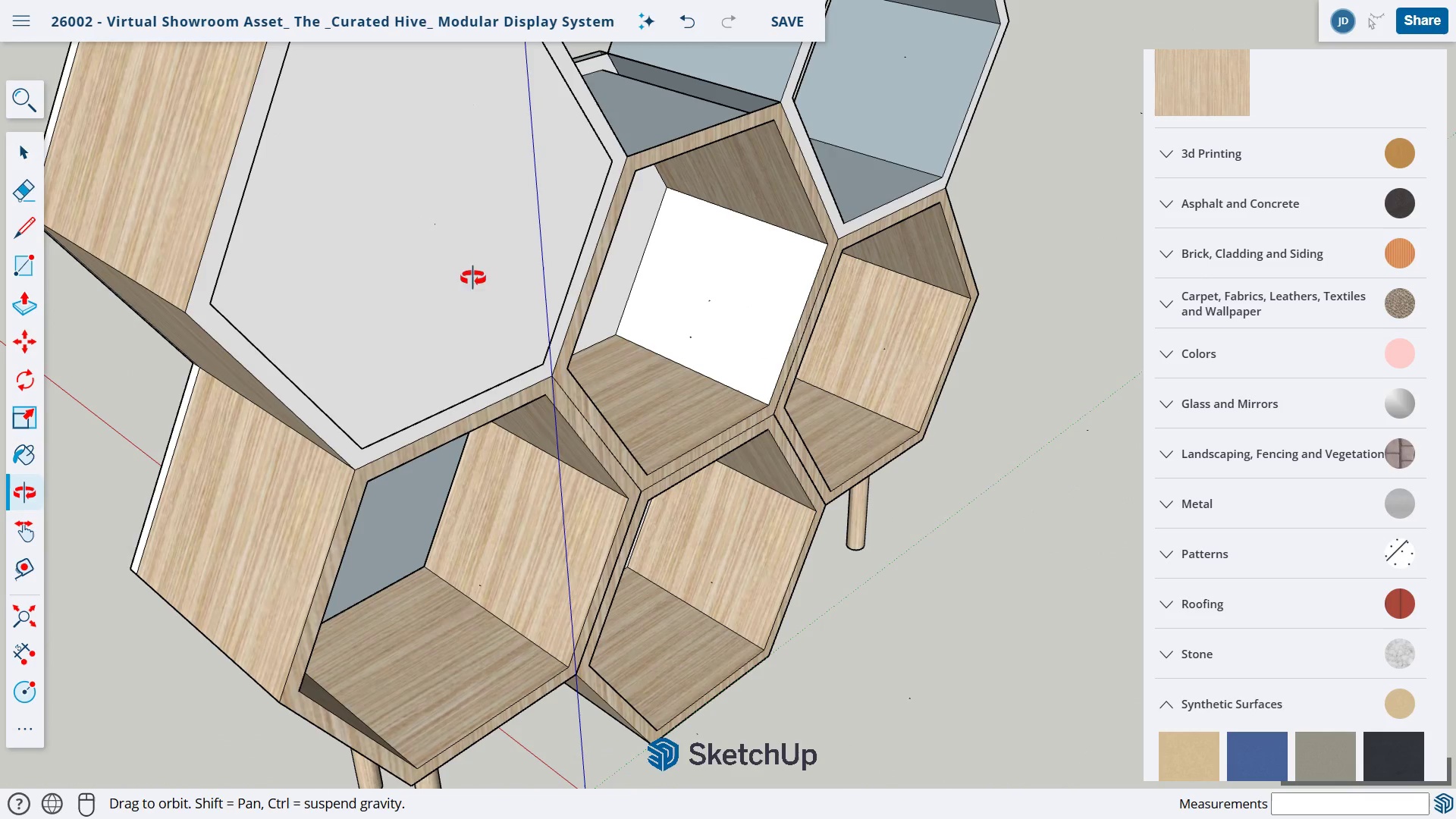 
type(pp)
 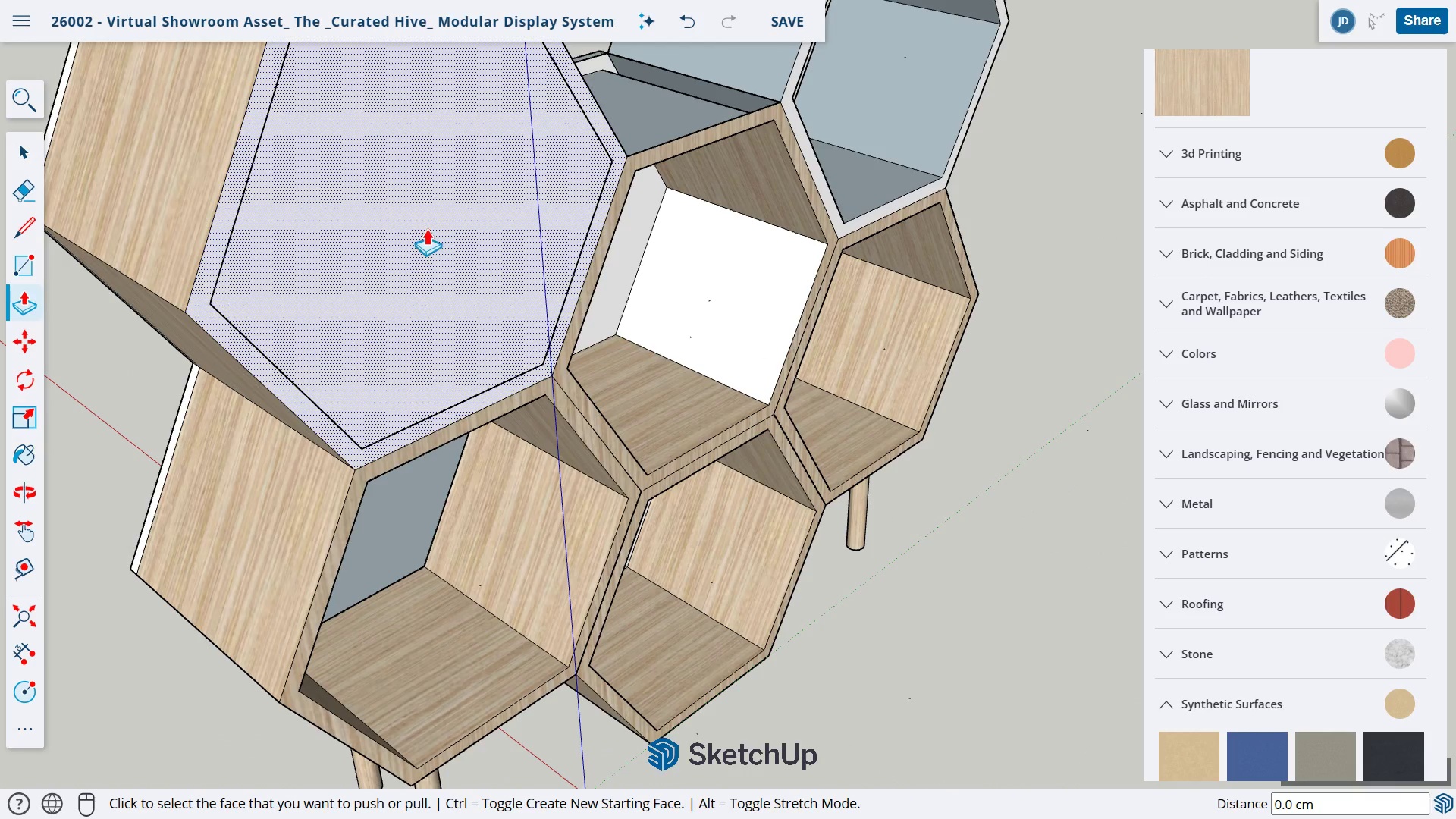 
key(E)
 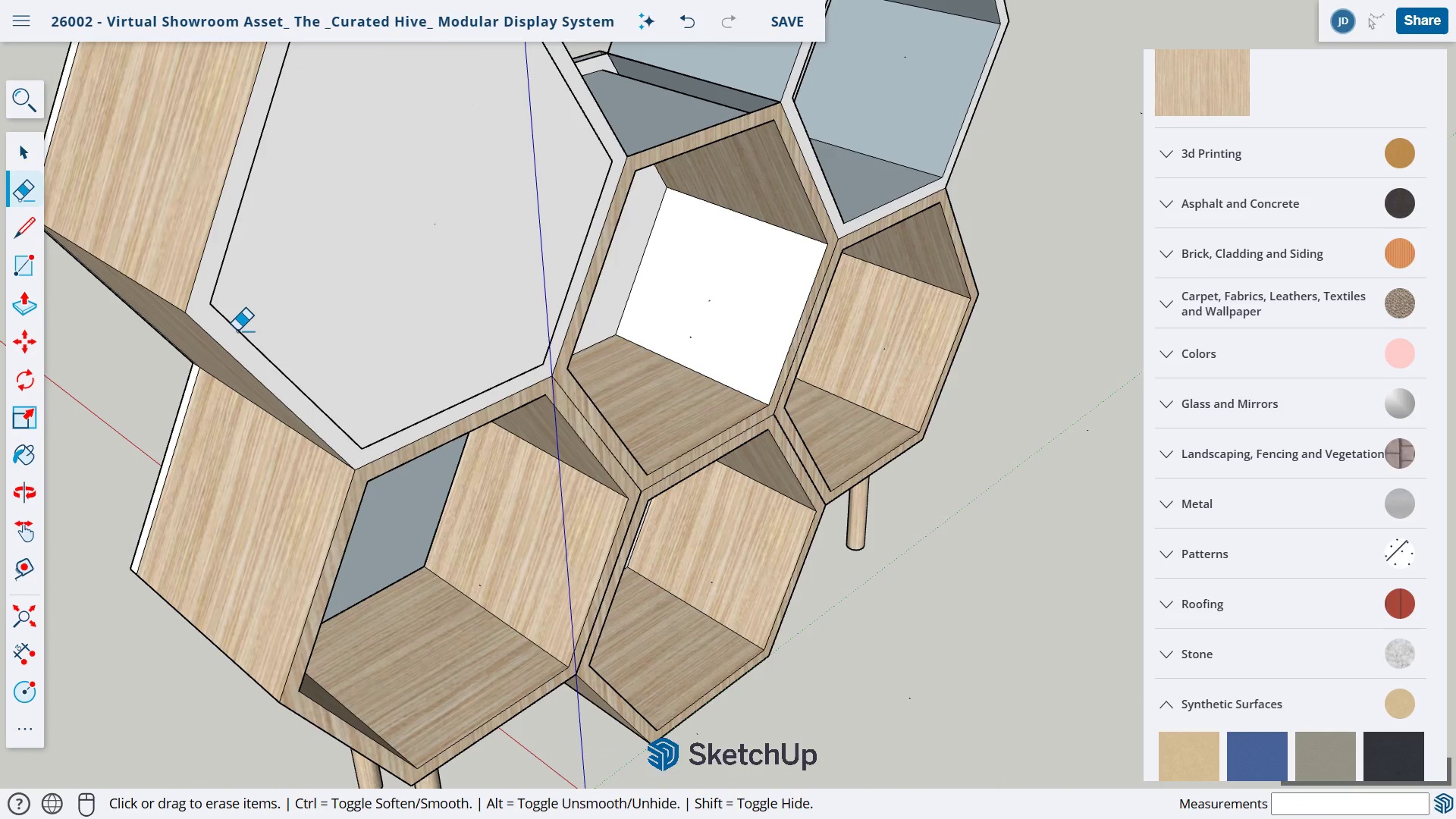 
scroll: coordinate [241, 323], scroll_direction: down, amount: 2.0
 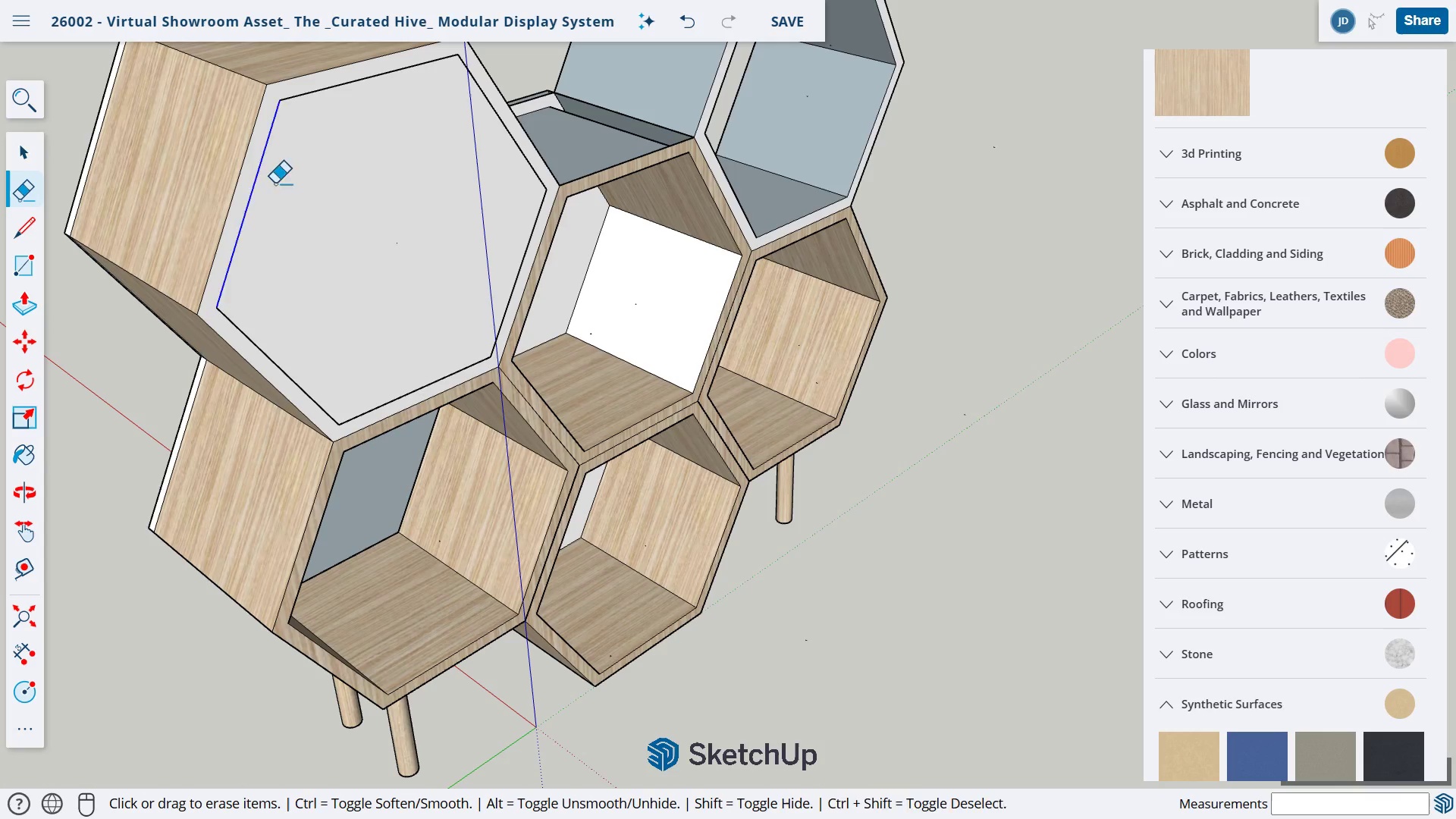 
left_click_drag(start_coordinate=[317, 85], to_coordinate=[318, 98])
 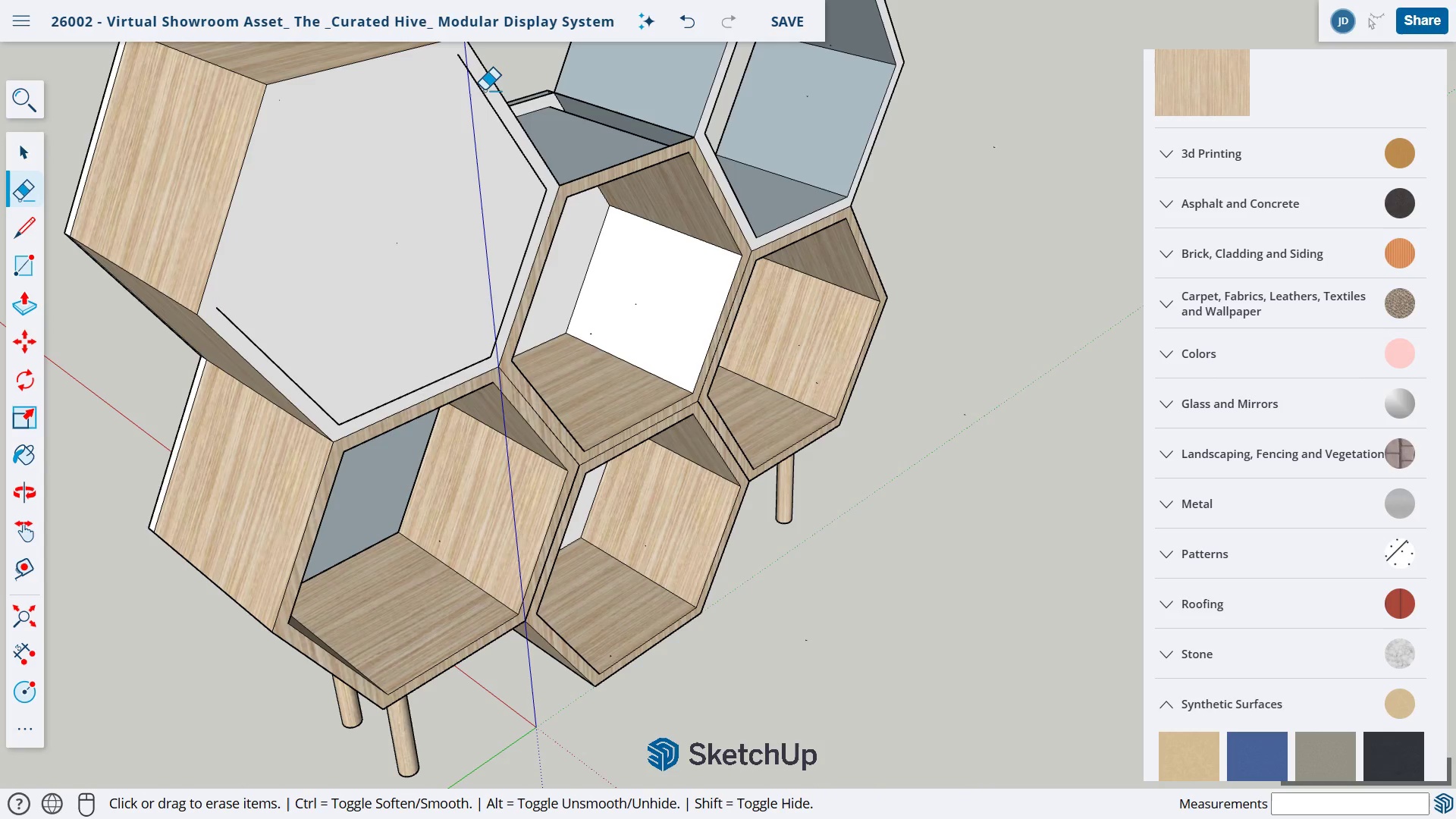 
left_click_drag(start_coordinate=[485, 90], to_coordinate=[484, 94])
 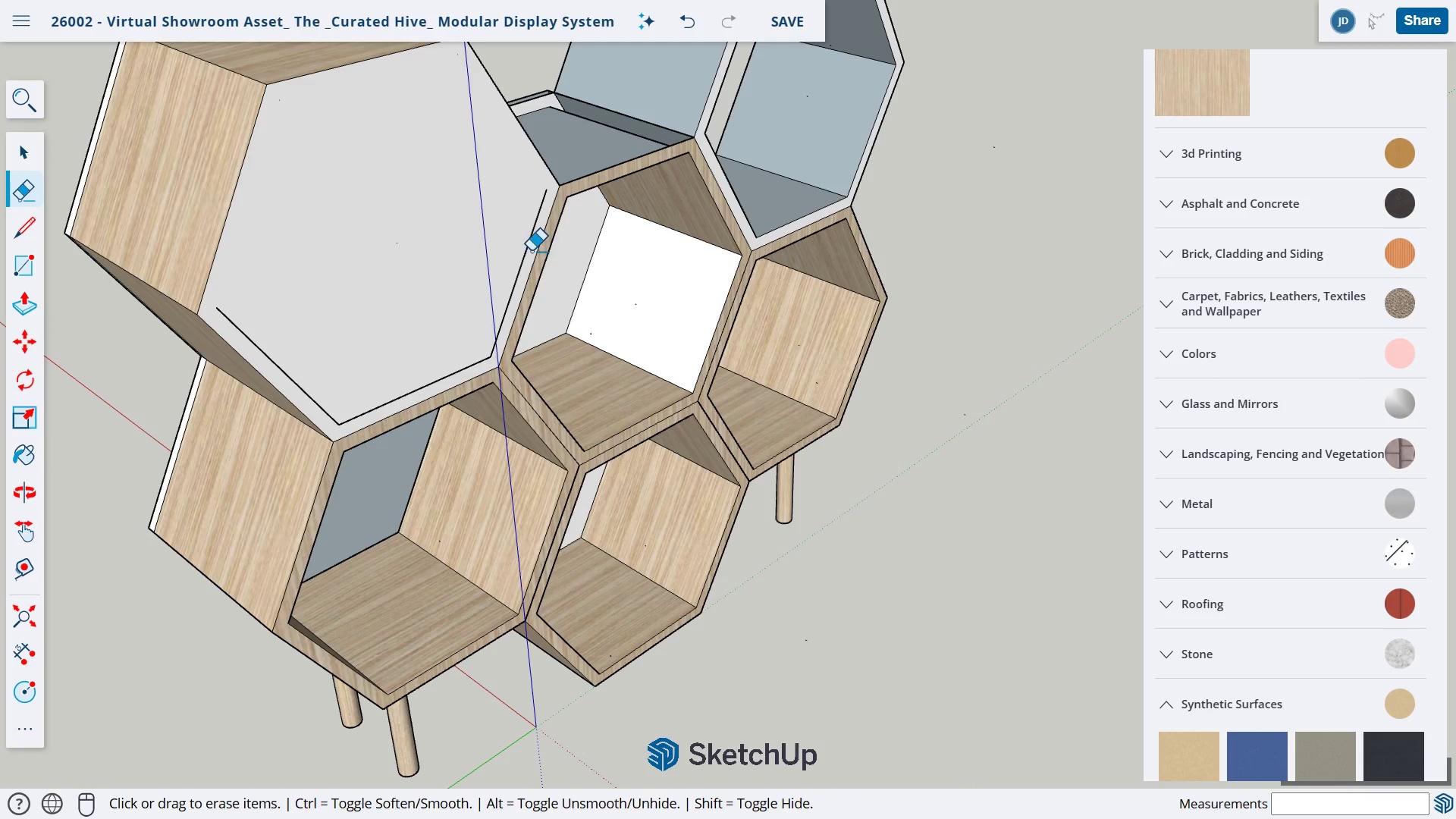 
key(Control+Z)
 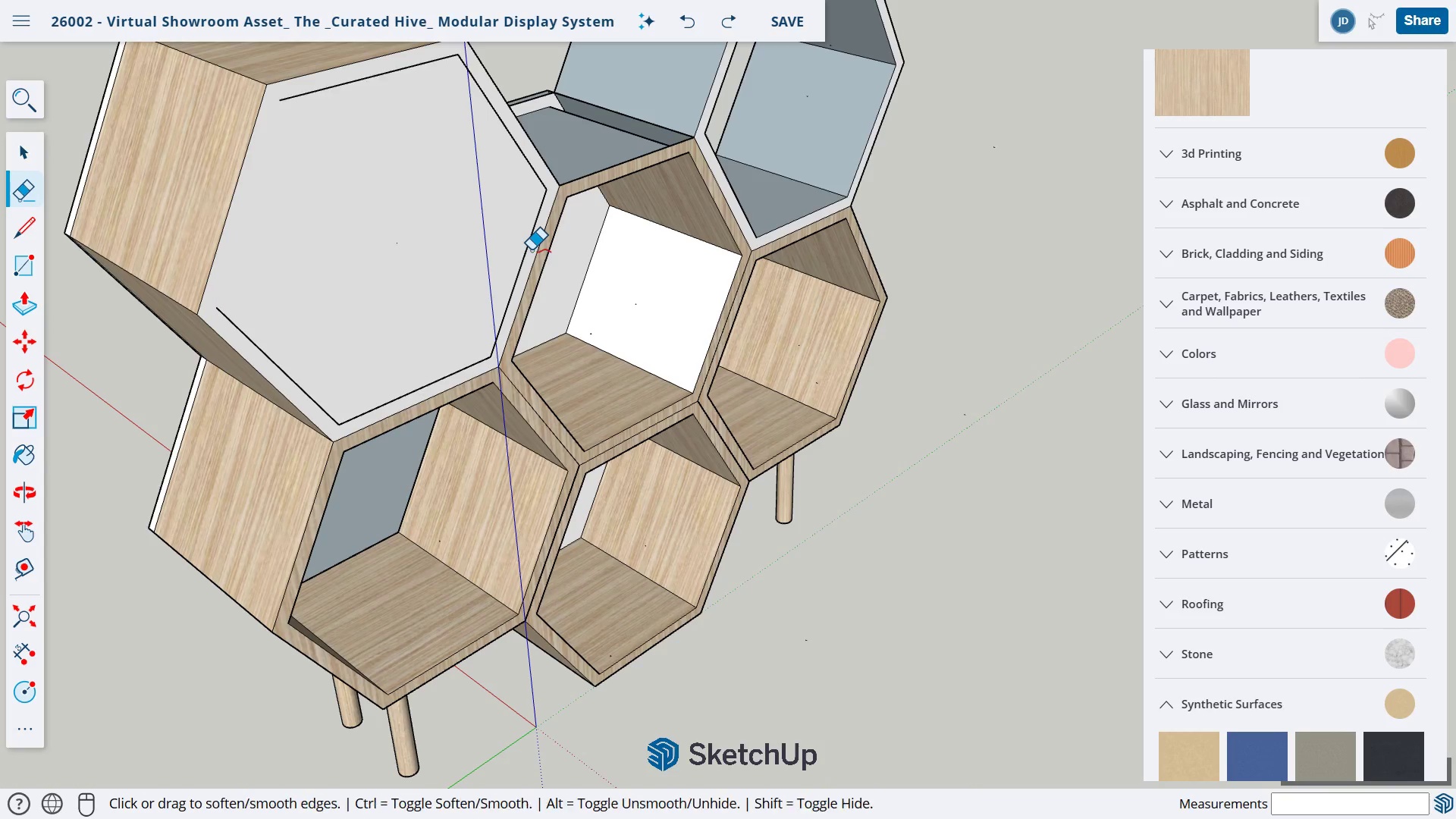 
key(Control+Z)
 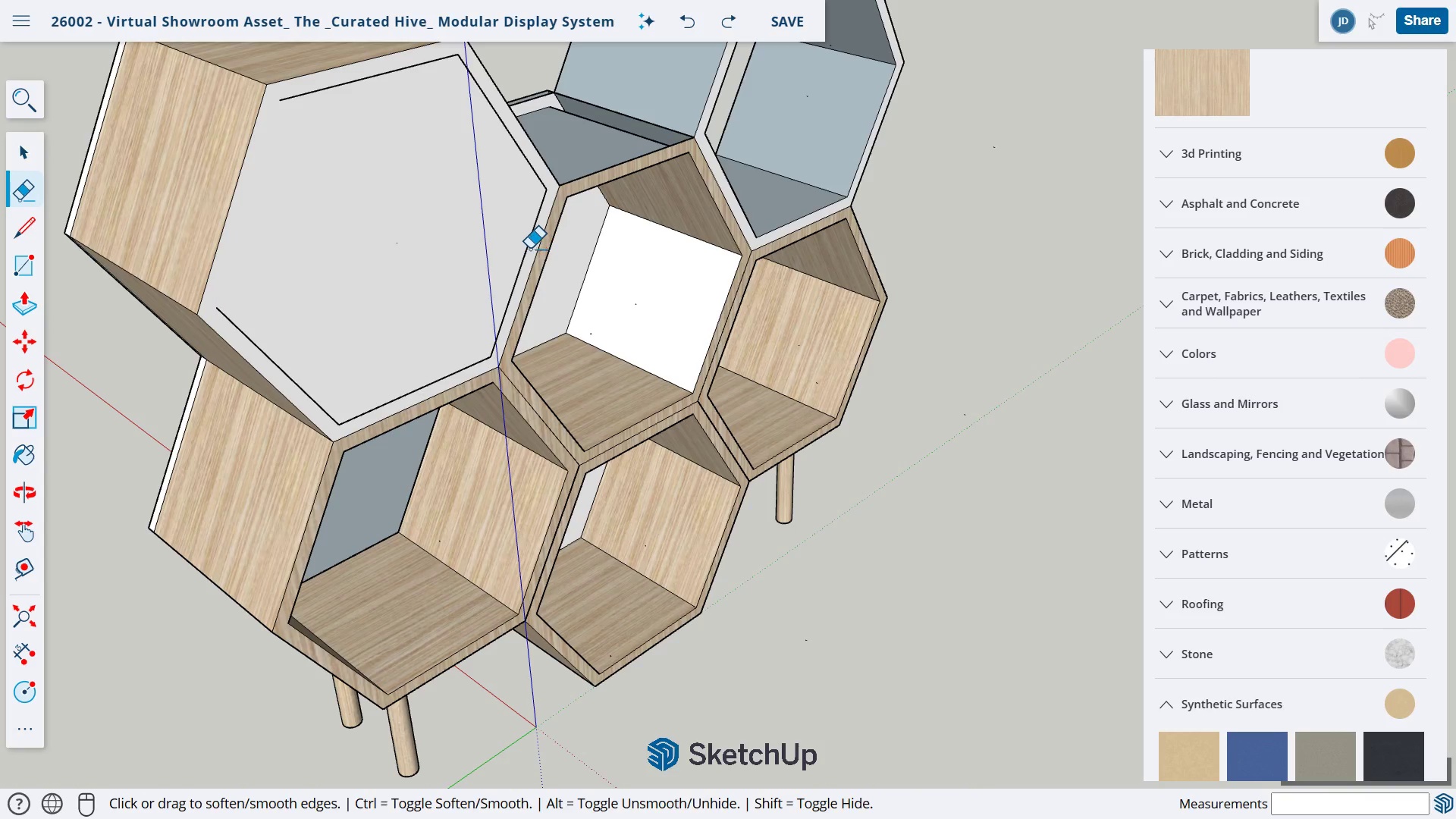 
key(Control+Z)
 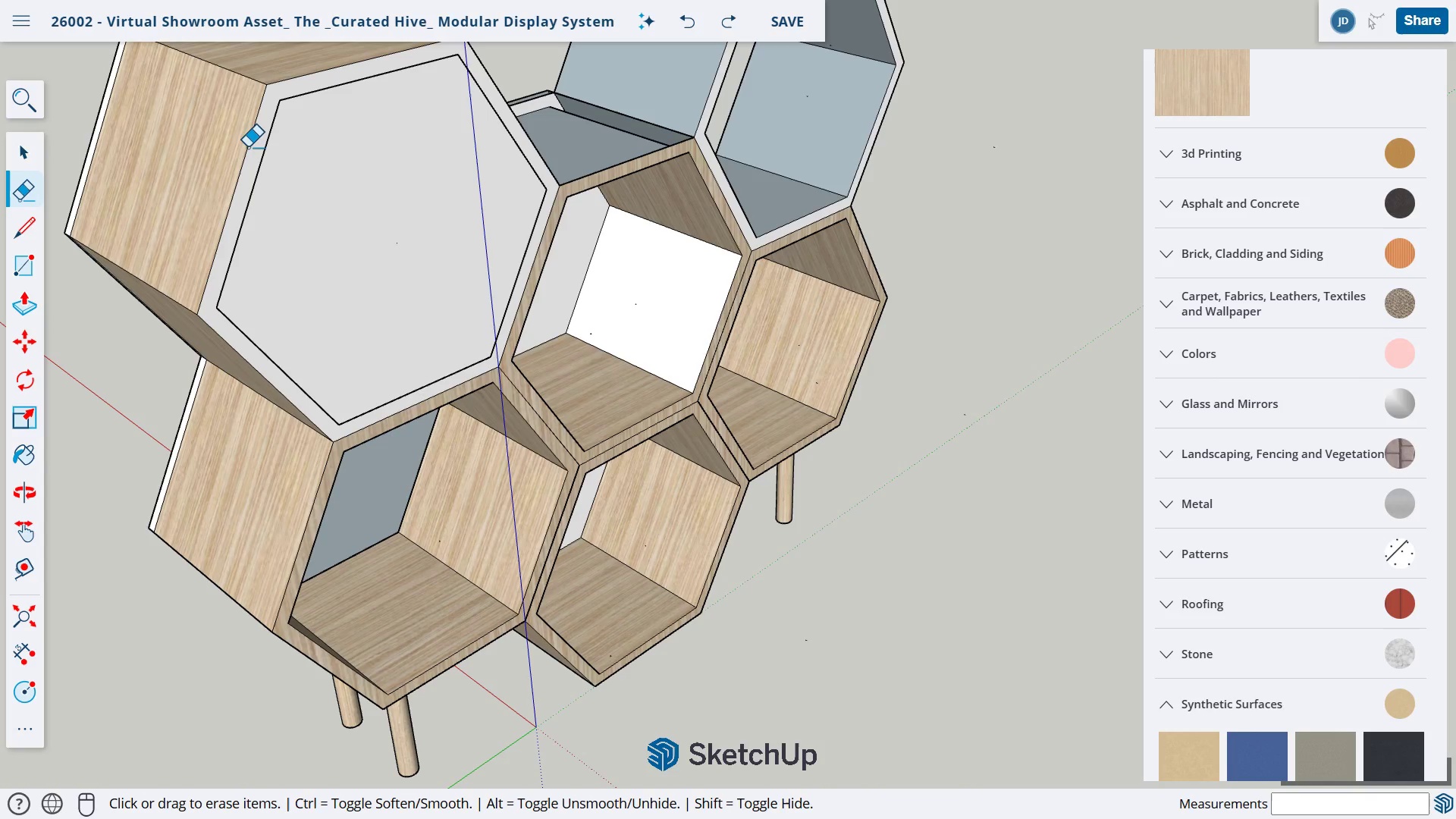 
left_click_drag(start_coordinate=[250, 147], to_coordinate=[240, 140])
 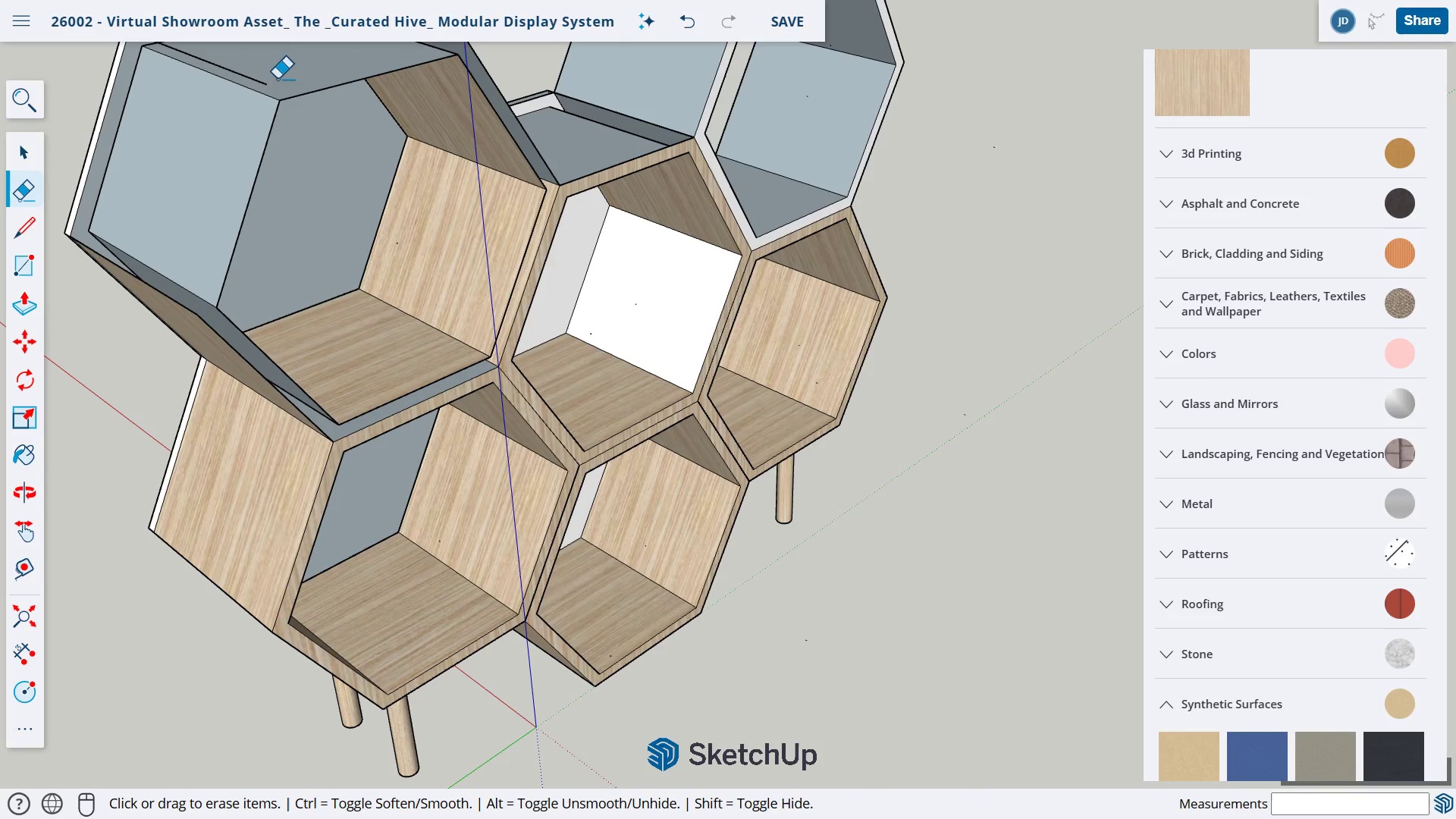 
scroll: coordinate [306, 74], scroll_direction: down, amount: 2.0
 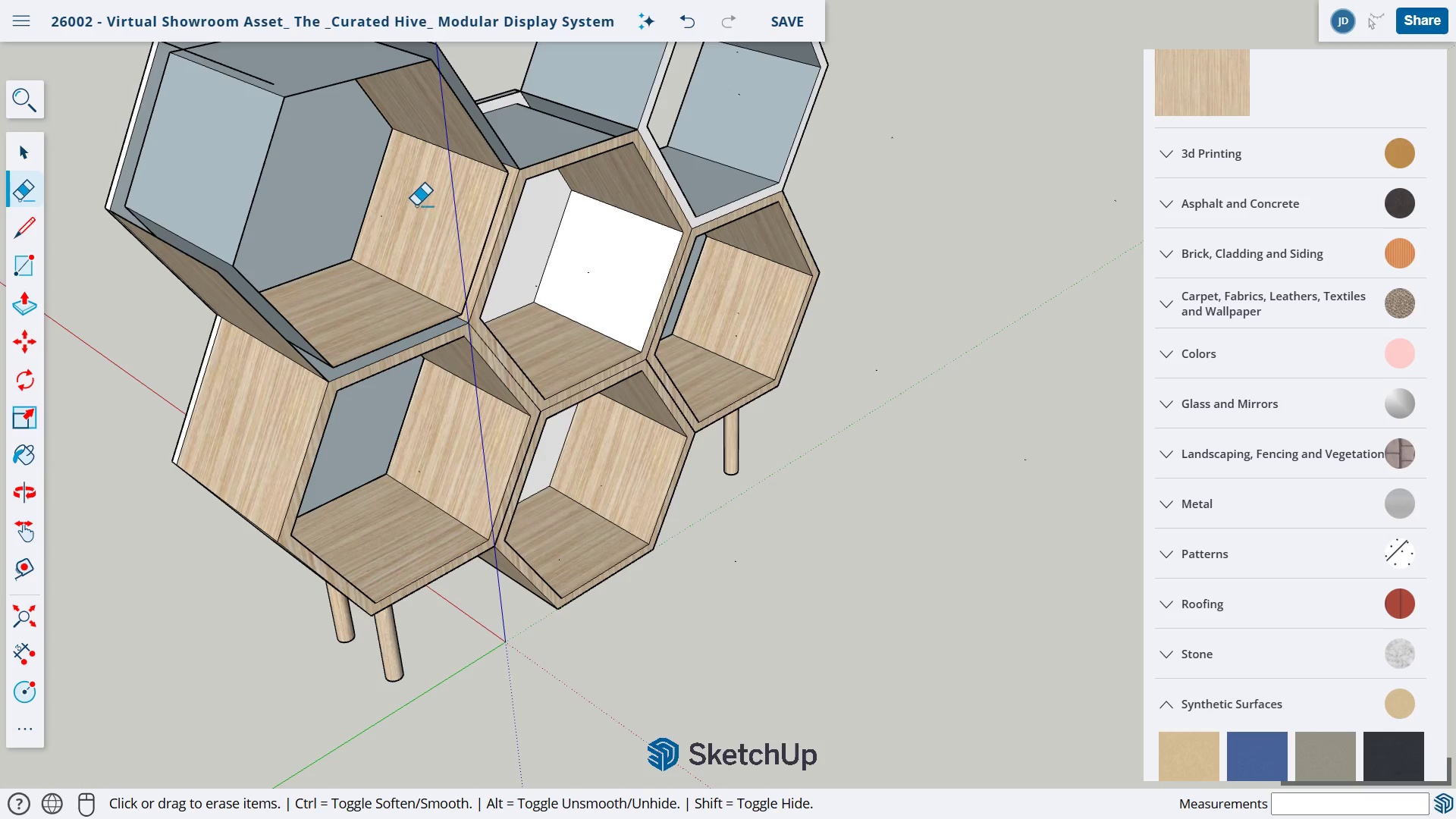 
key(Control+Z)
 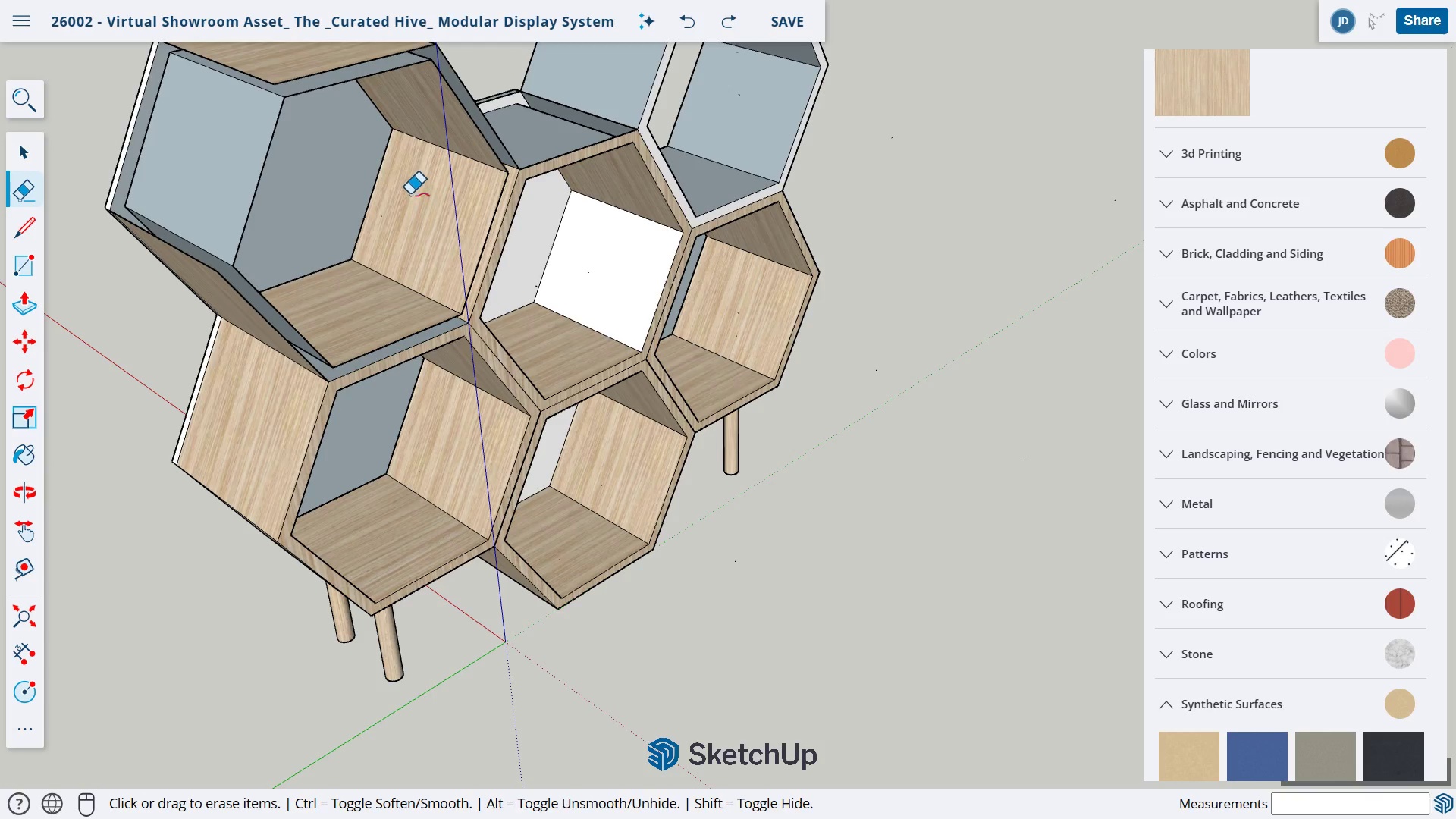 
key(Control+Z)
 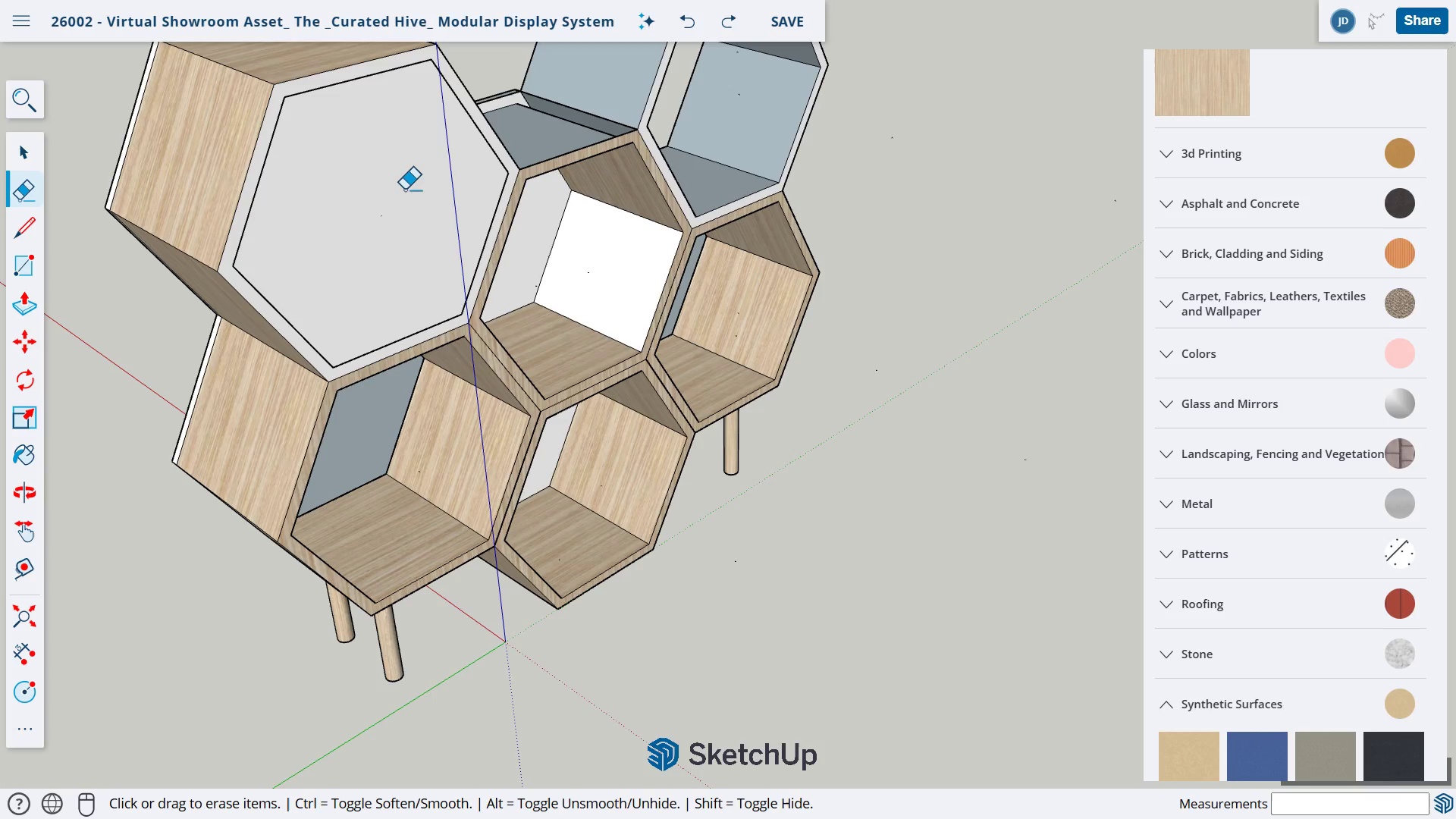 
key(I)
 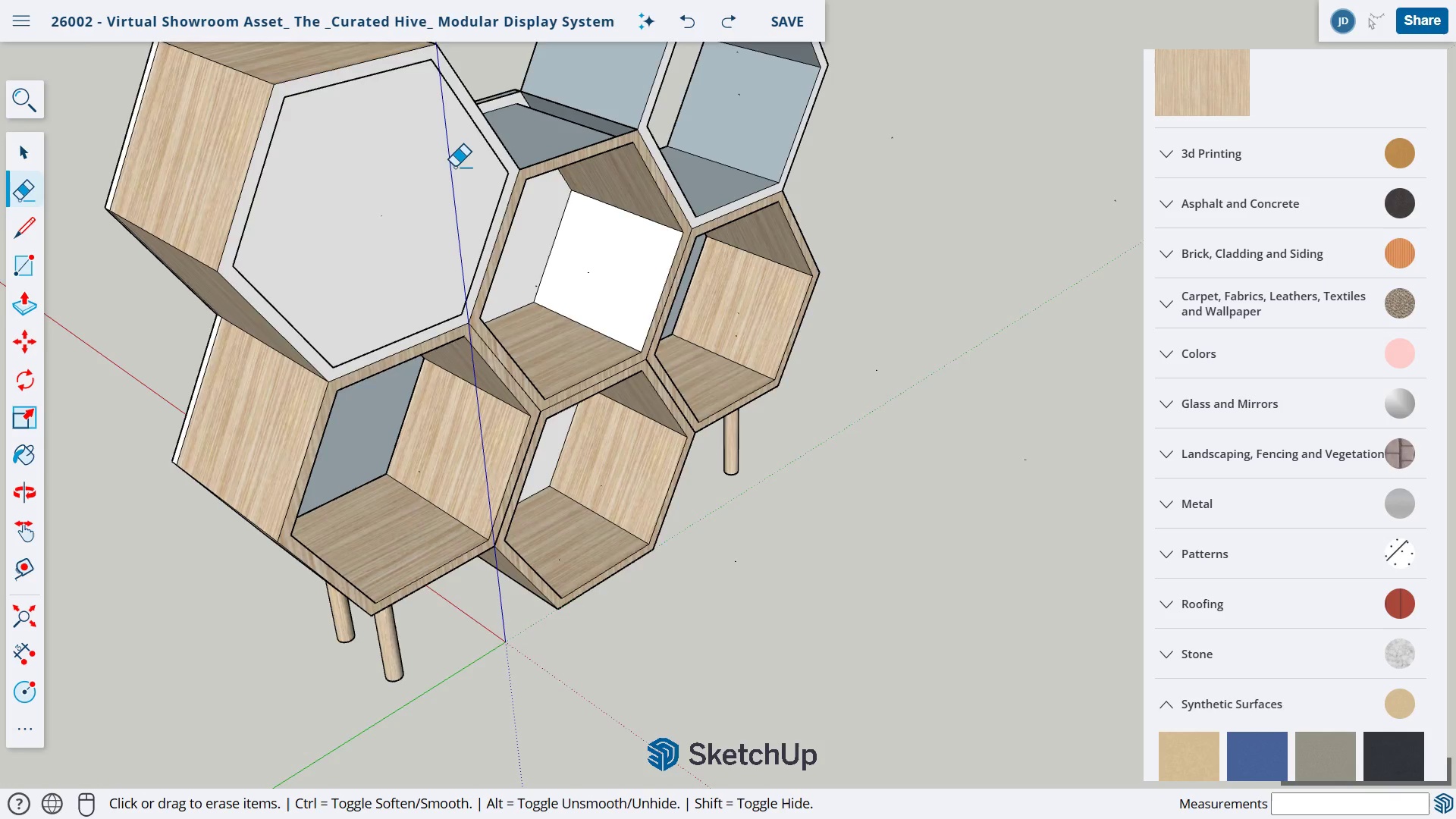 
scroll: coordinate [453, 176], scroll_direction: up, amount: 3.0
 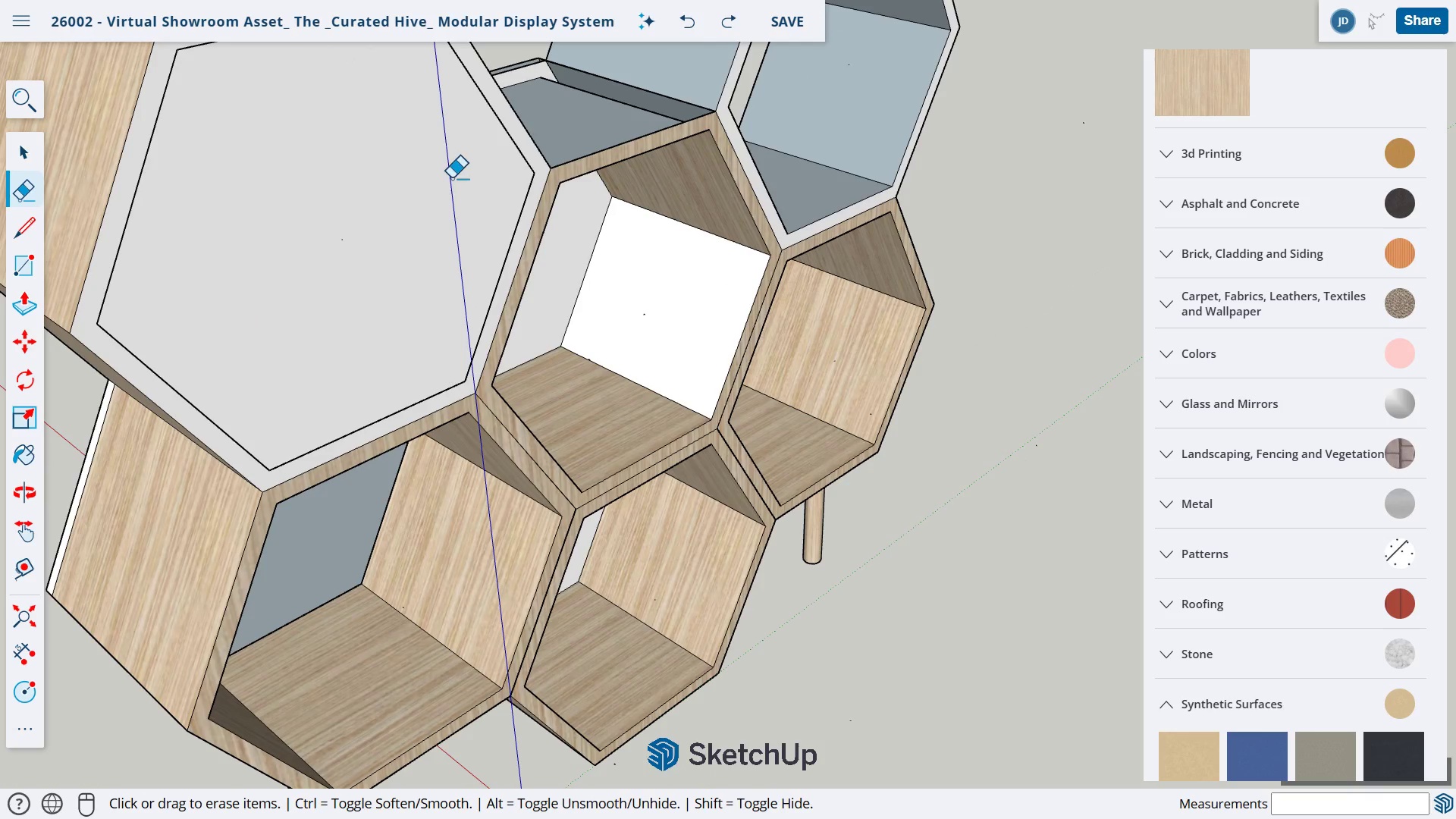 
key(H)
 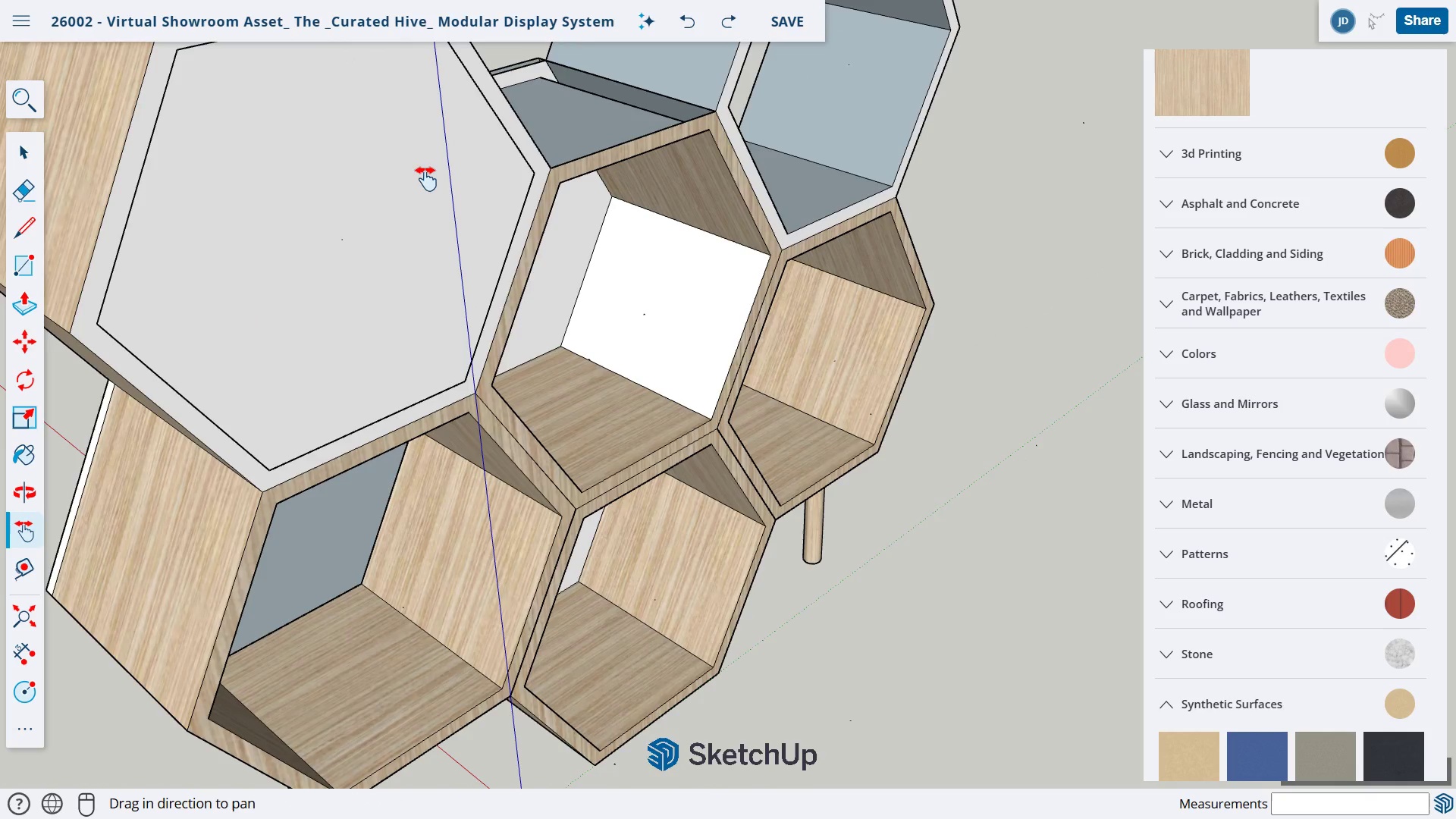 
left_click_drag(start_coordinate=[428, 155], to_coordinate=[402, 357])
 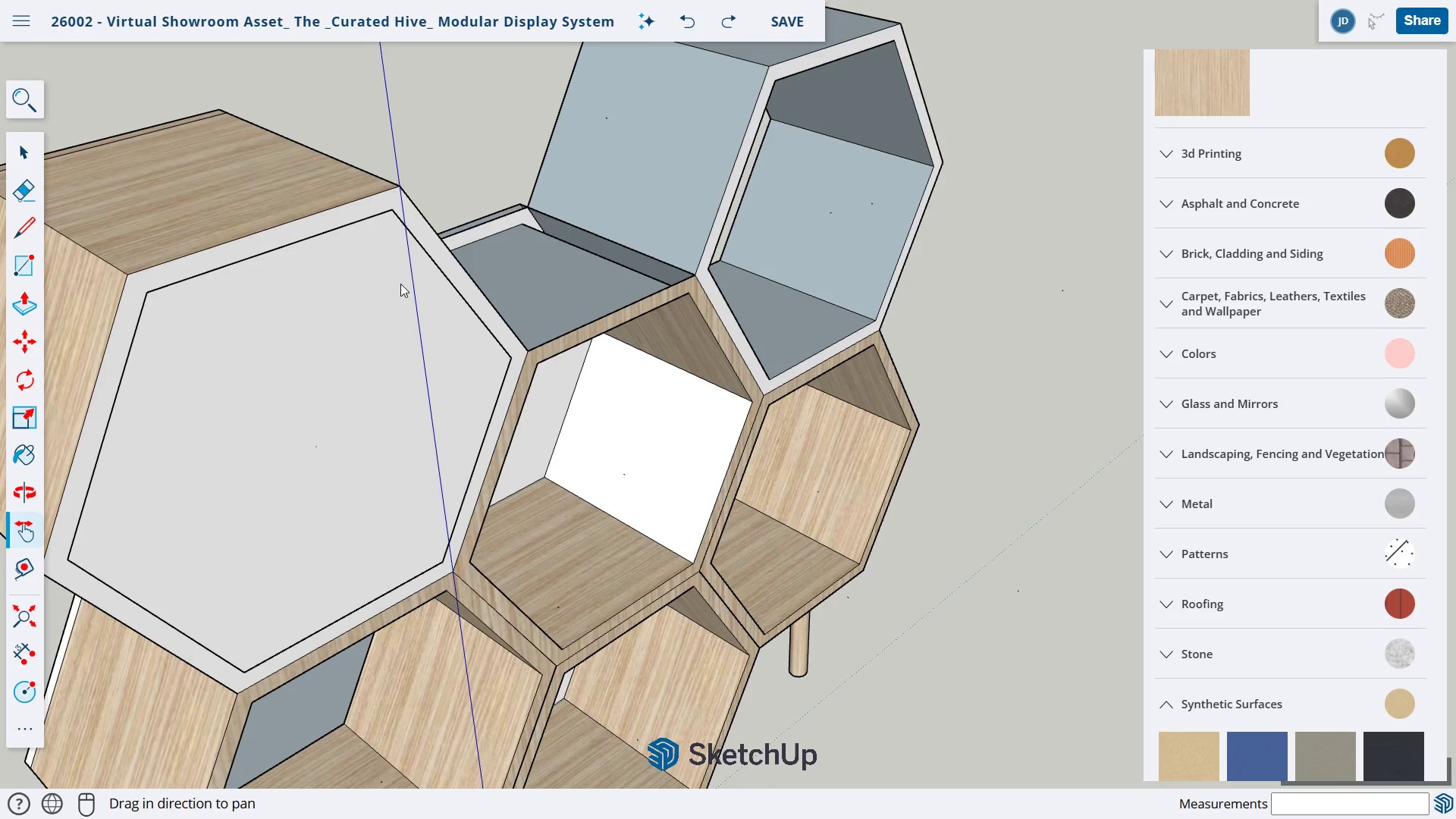 
key(L)
 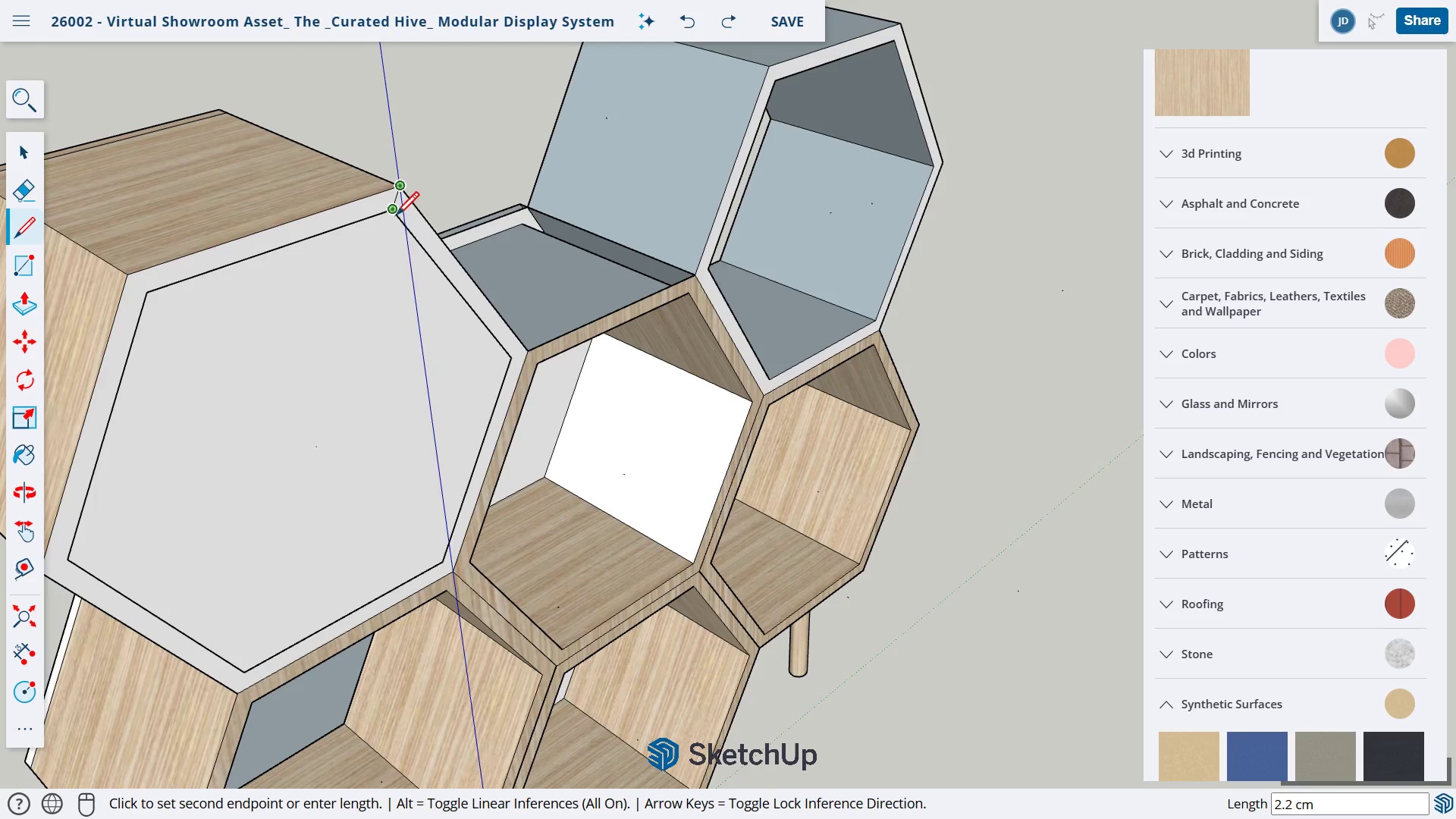 
left_click([391, 215])
 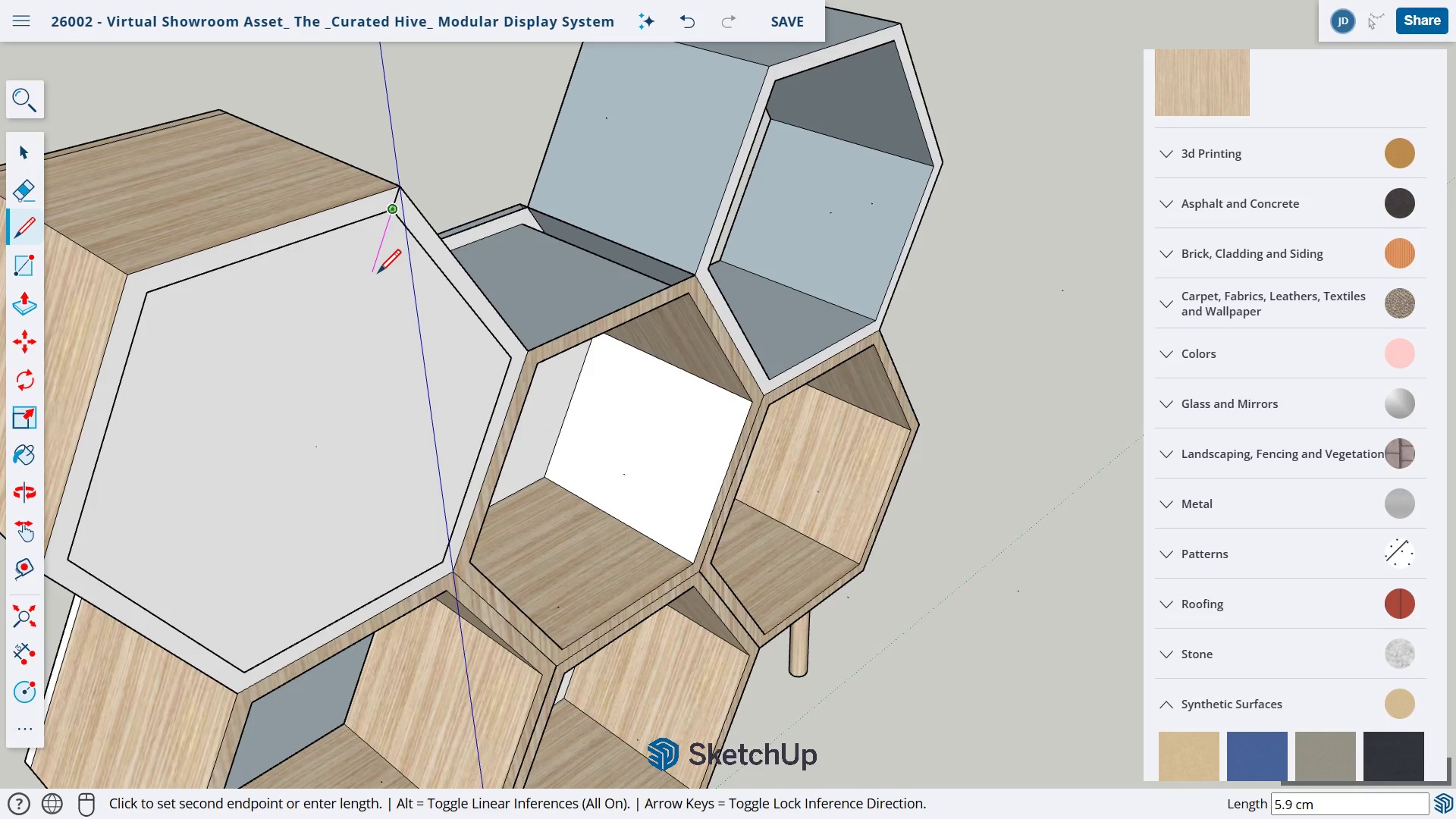 
key(Escape)
 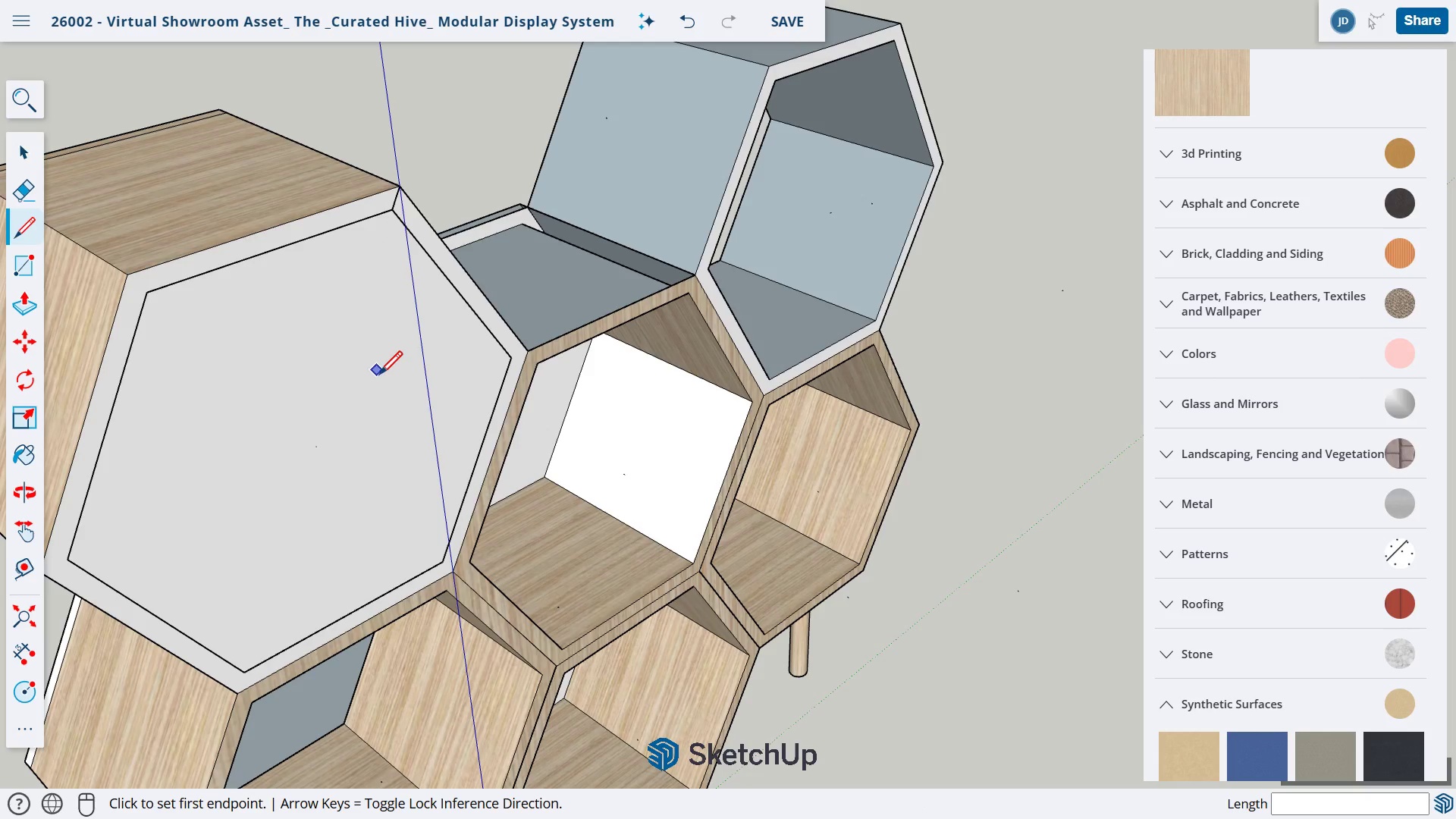 
key(P)
 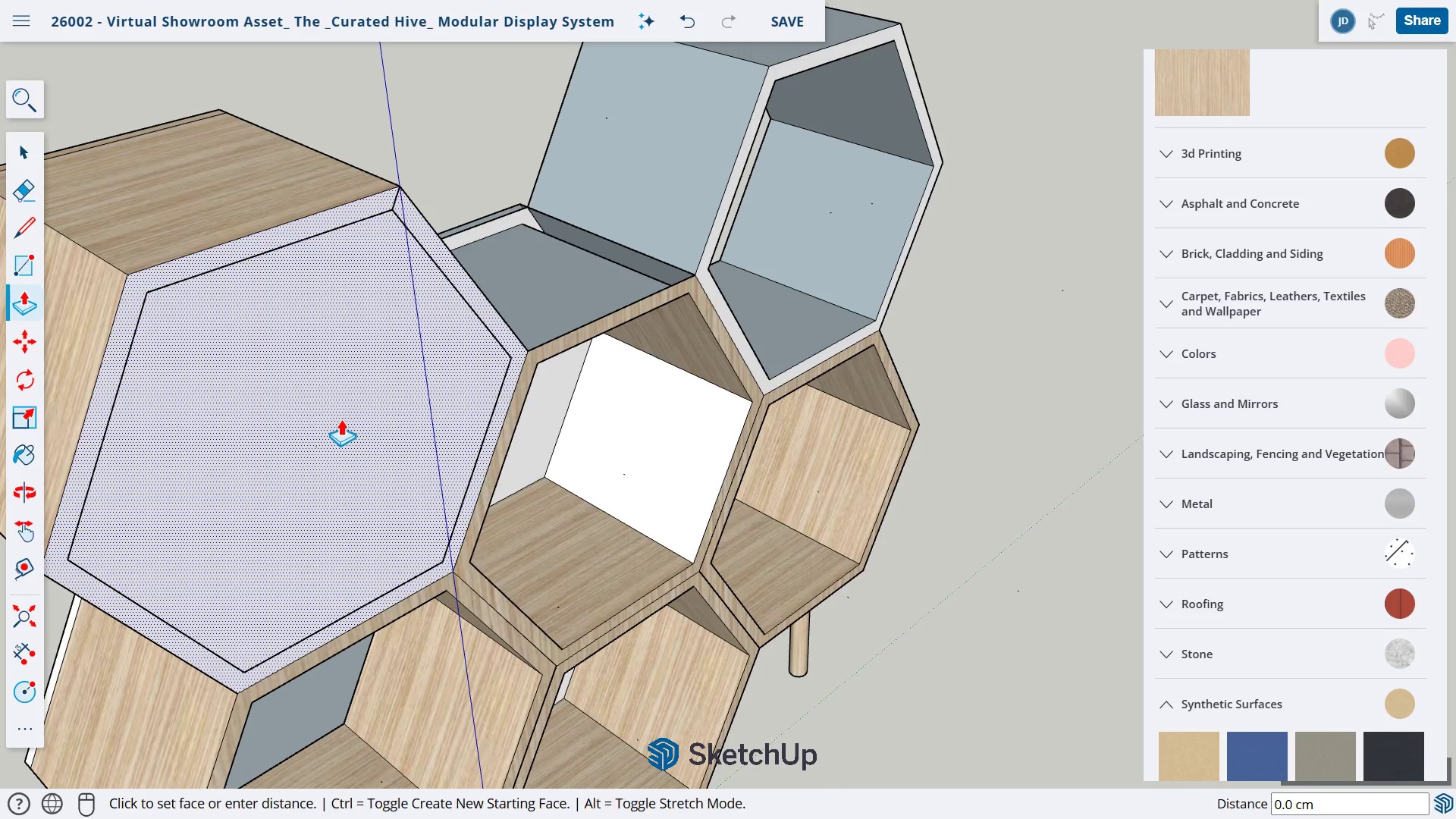 
left_click_drag(start_coordinate=[342, 419], to_coordinate=[381, 436])
 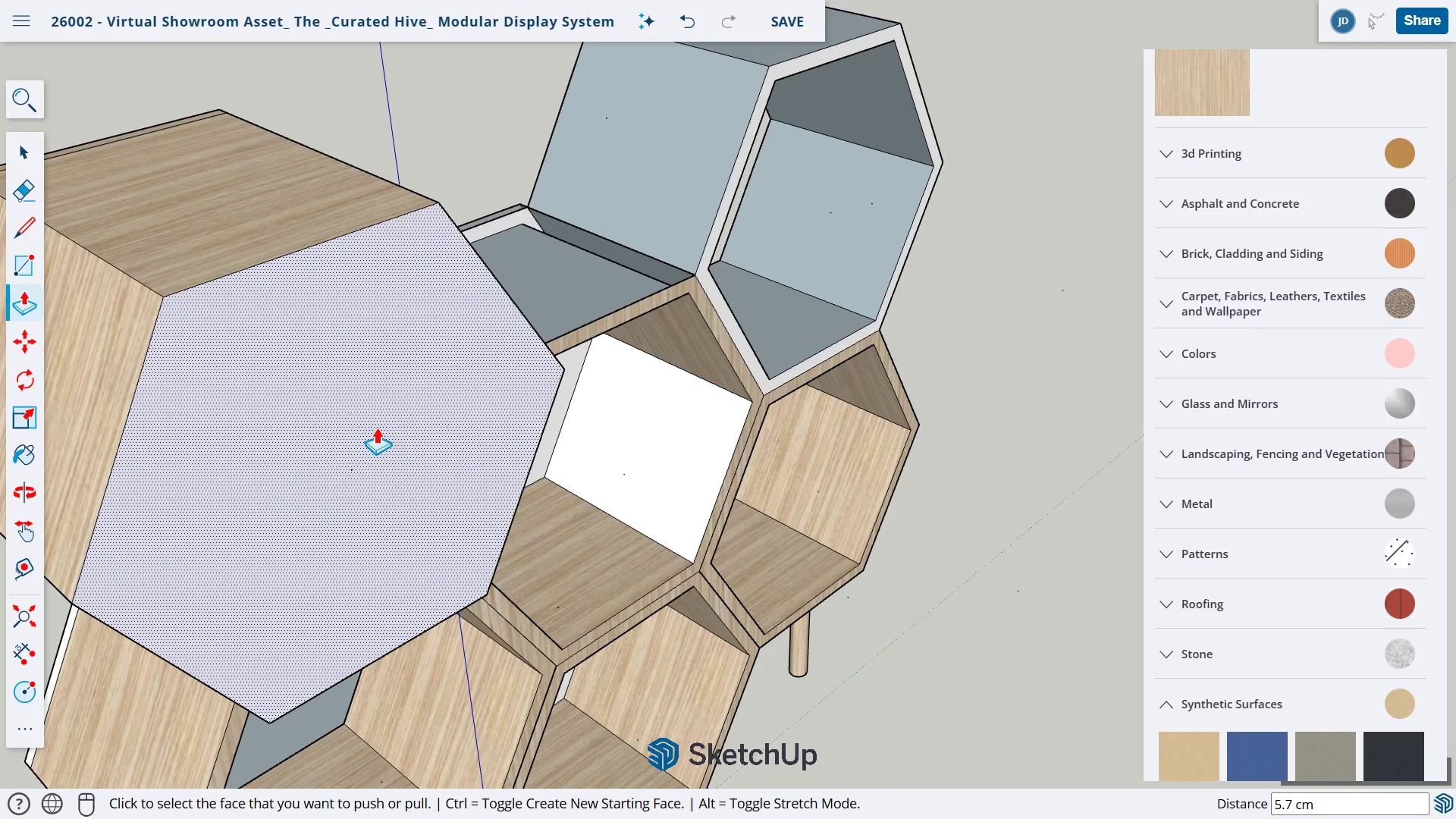 
key(Control+Z)
 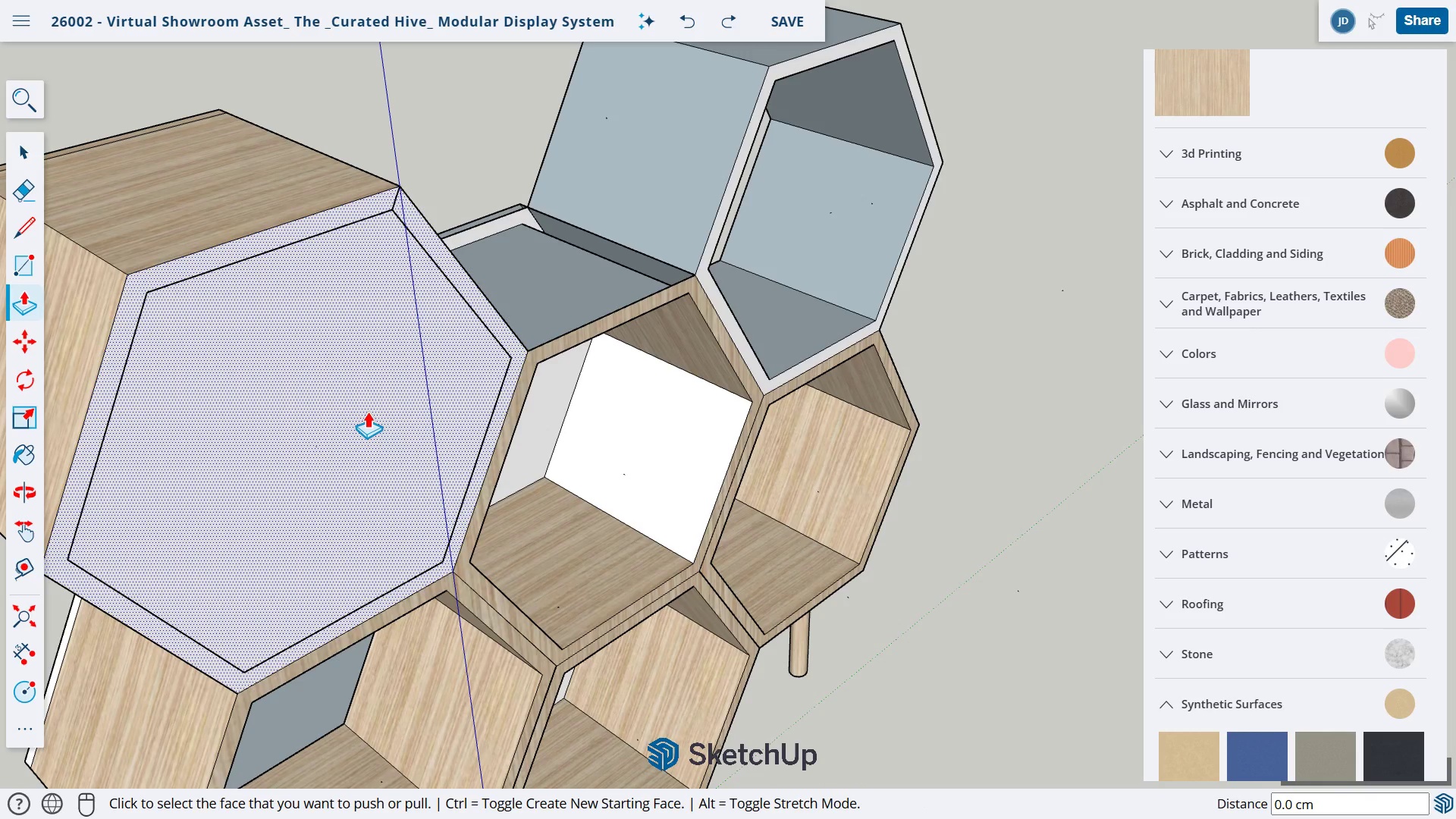 
key(E)
 